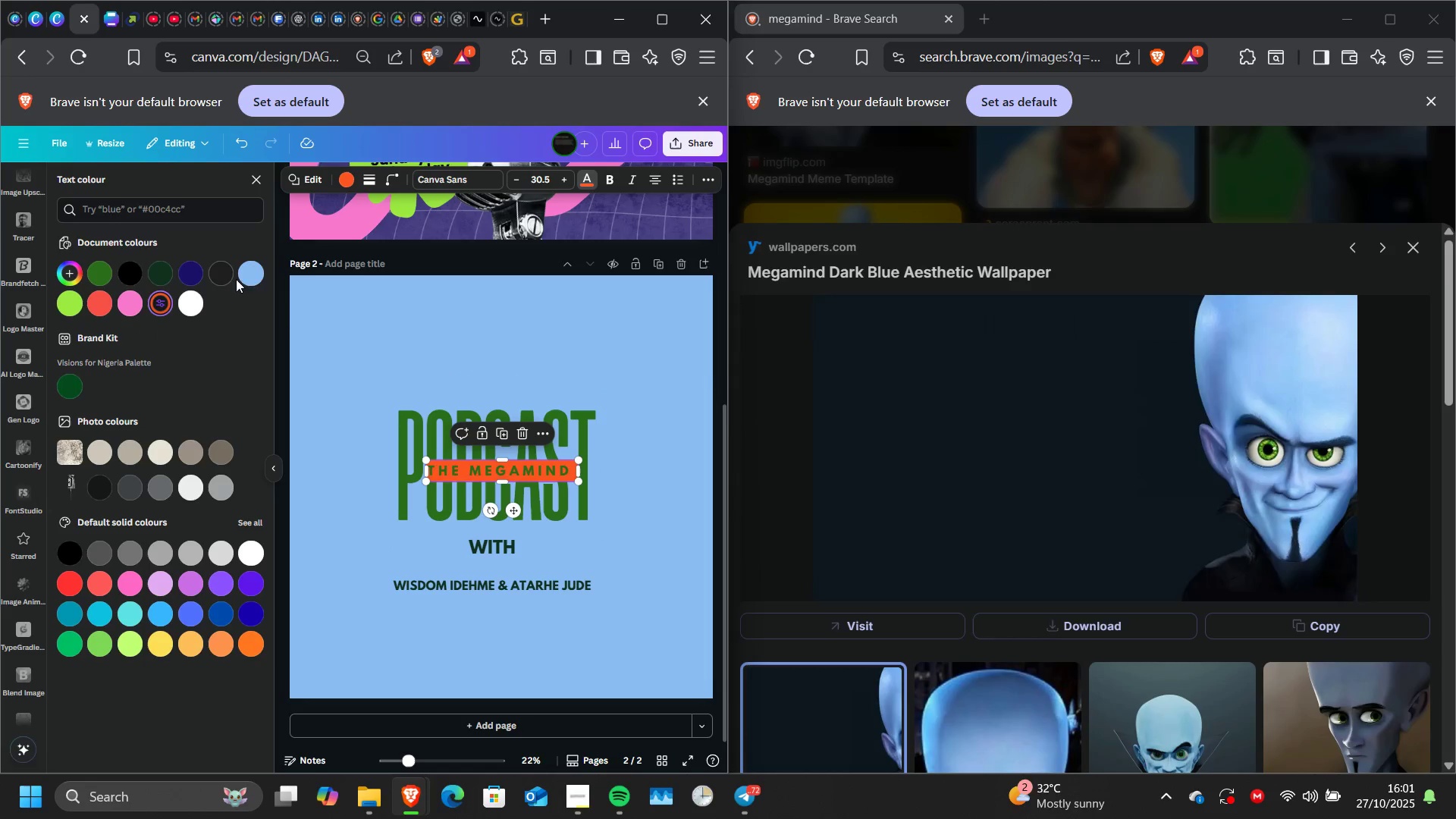 
left_click([261, 276])
 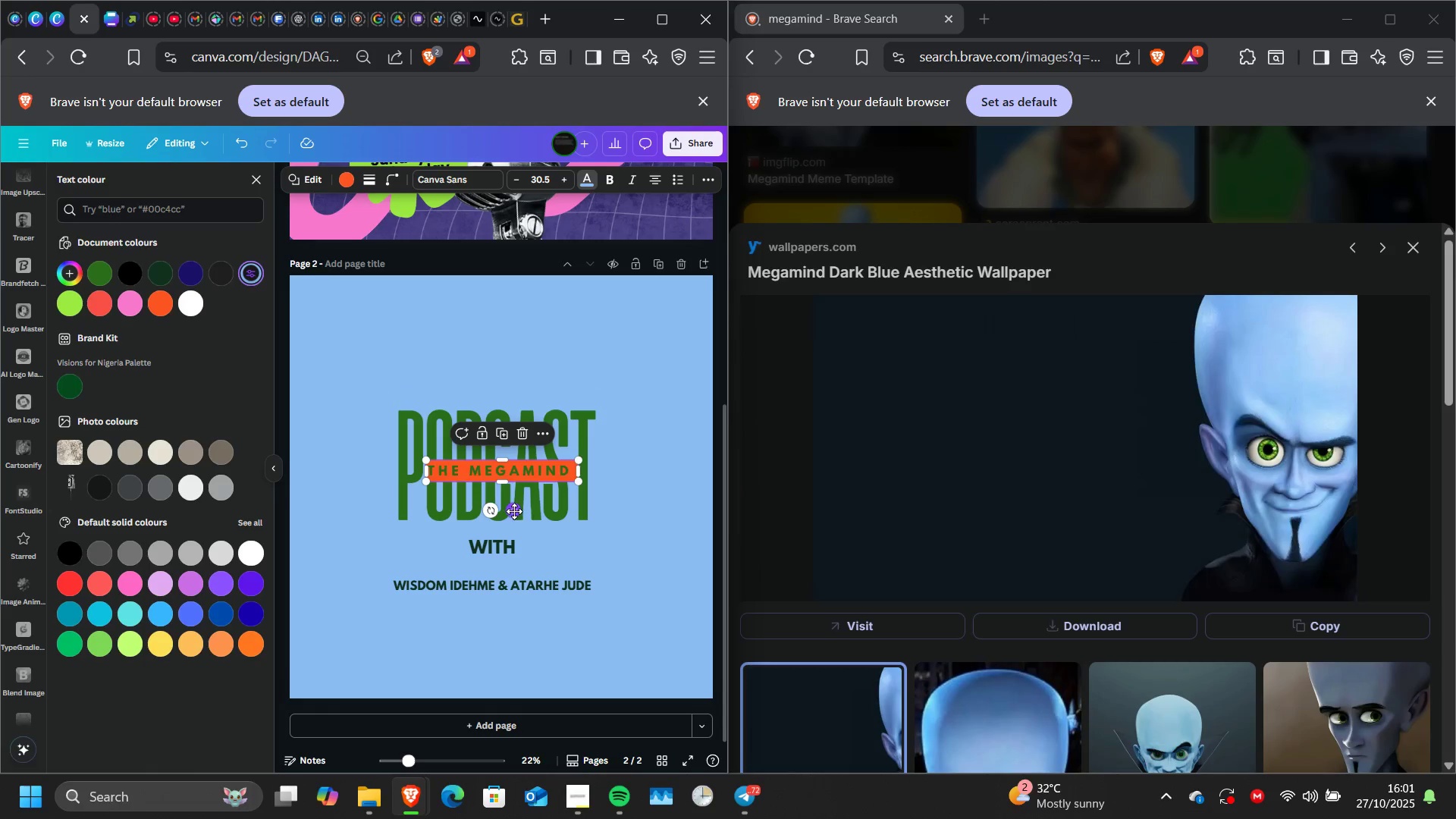 
left_click_drag(start_coordinate=[514, 510], to_coordinate=[519, 390])
 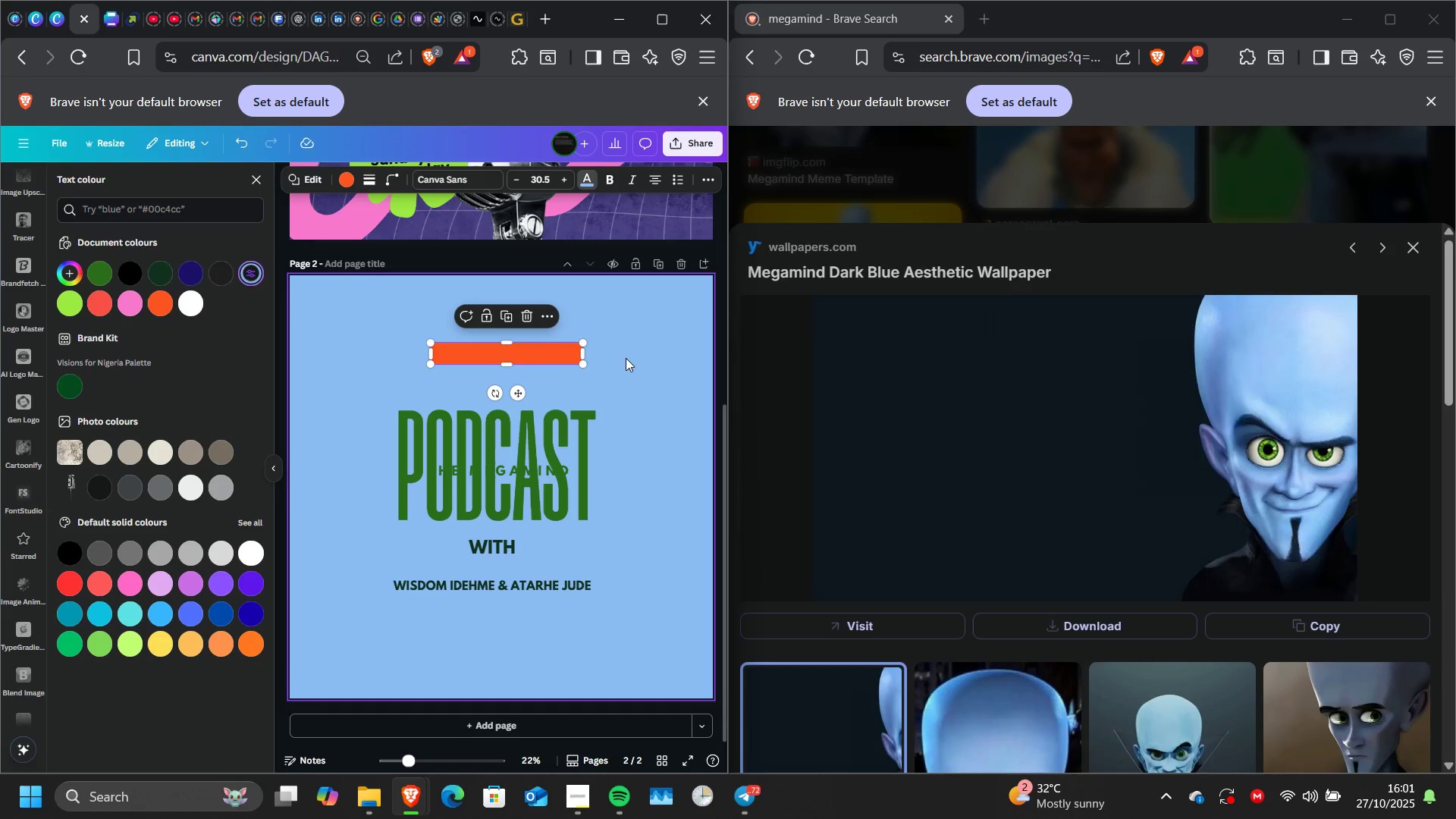 
left_click([626, 358])
 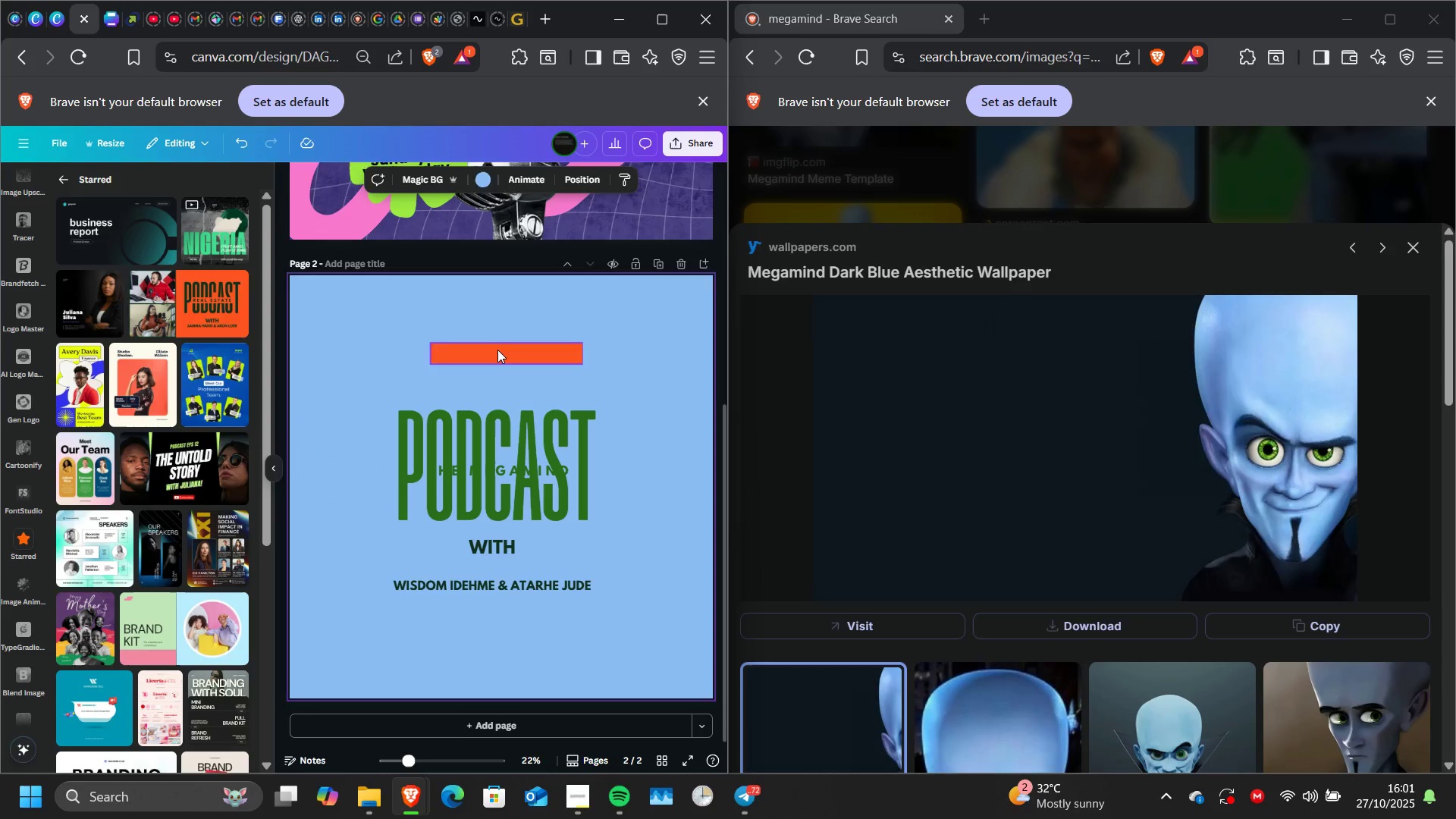 
left_click([497, 350])
 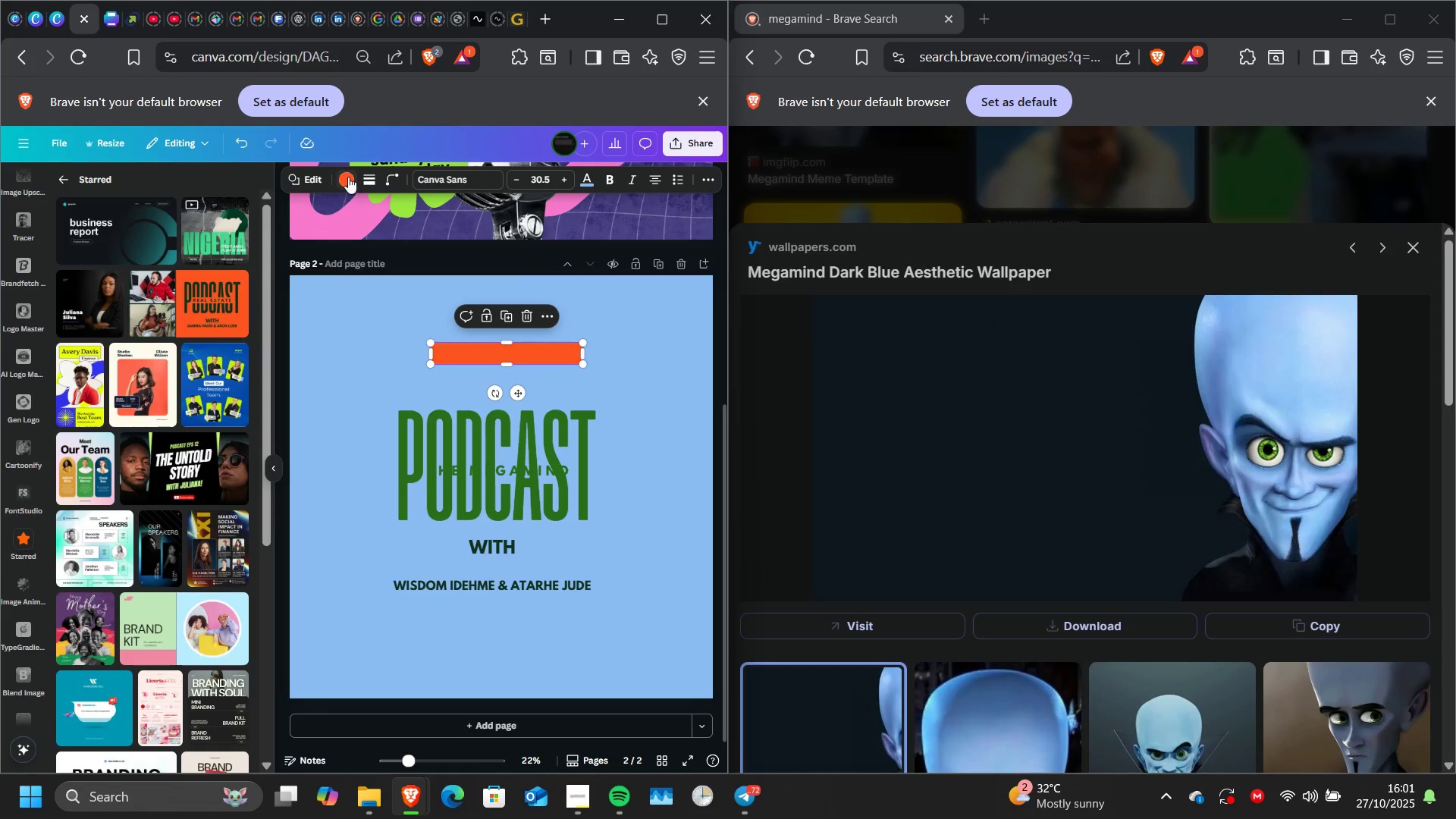 
left_click([348, 177])
 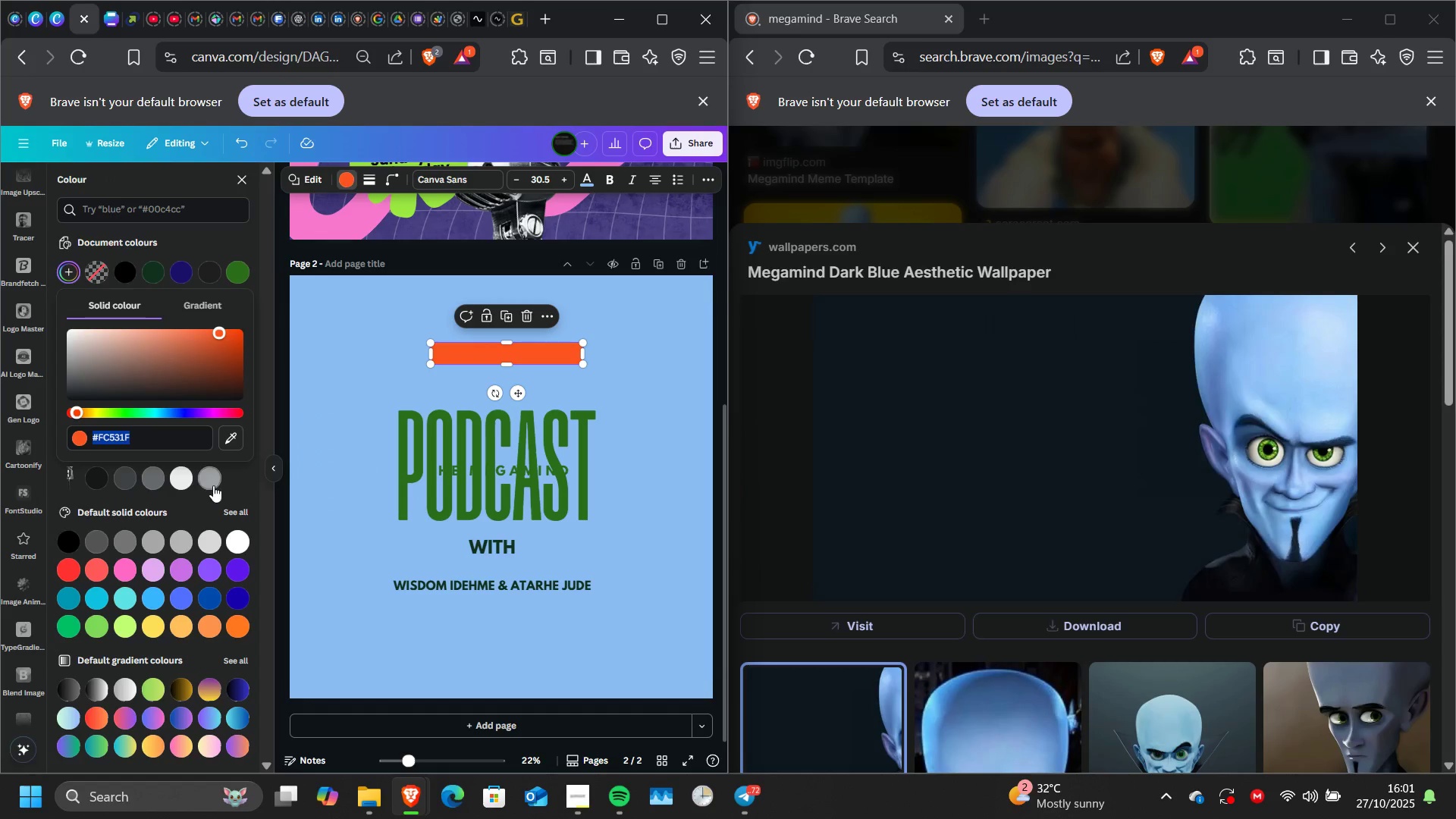 
left_click([230, 485])
 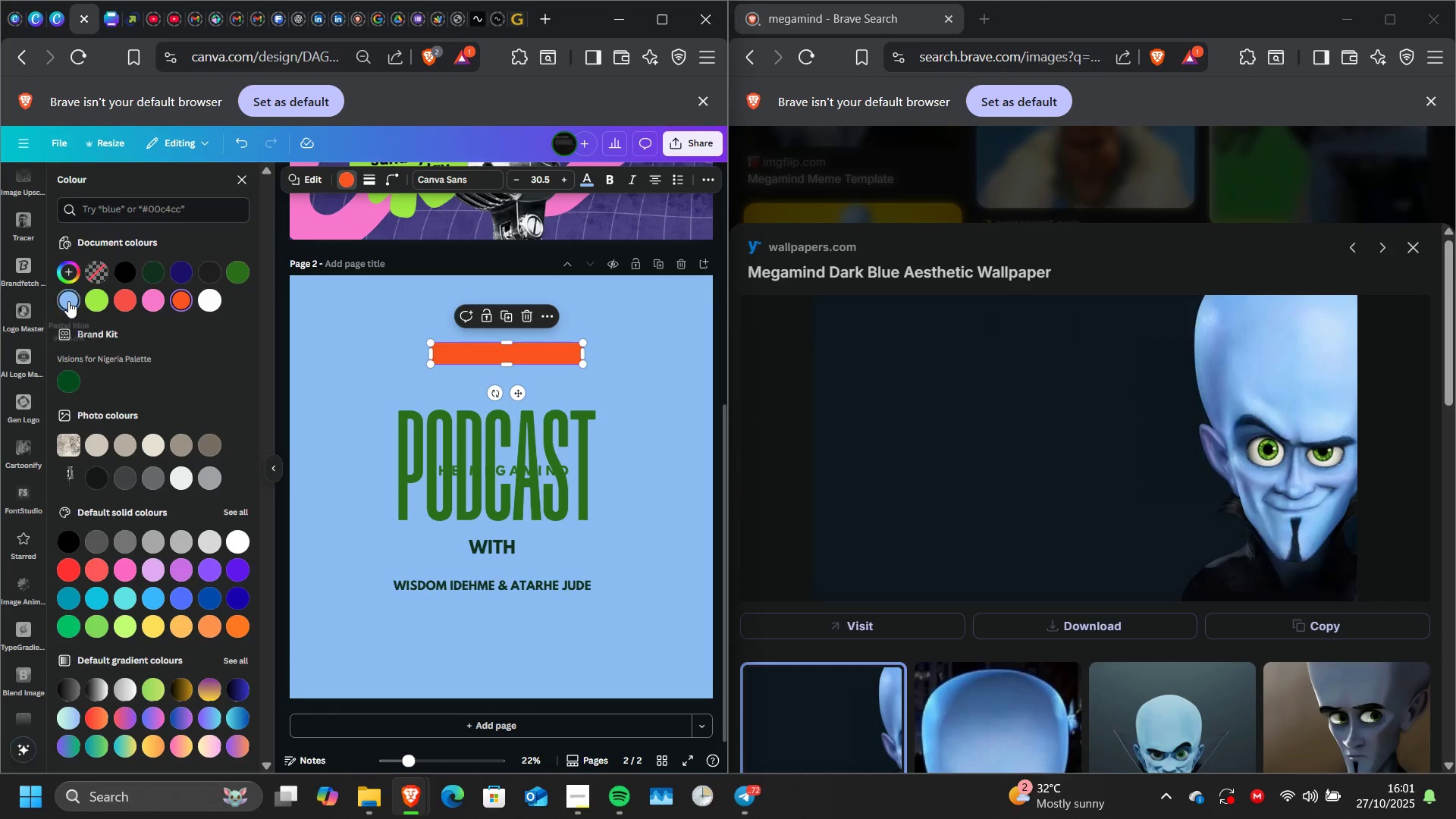 
left_click([68, 301])
 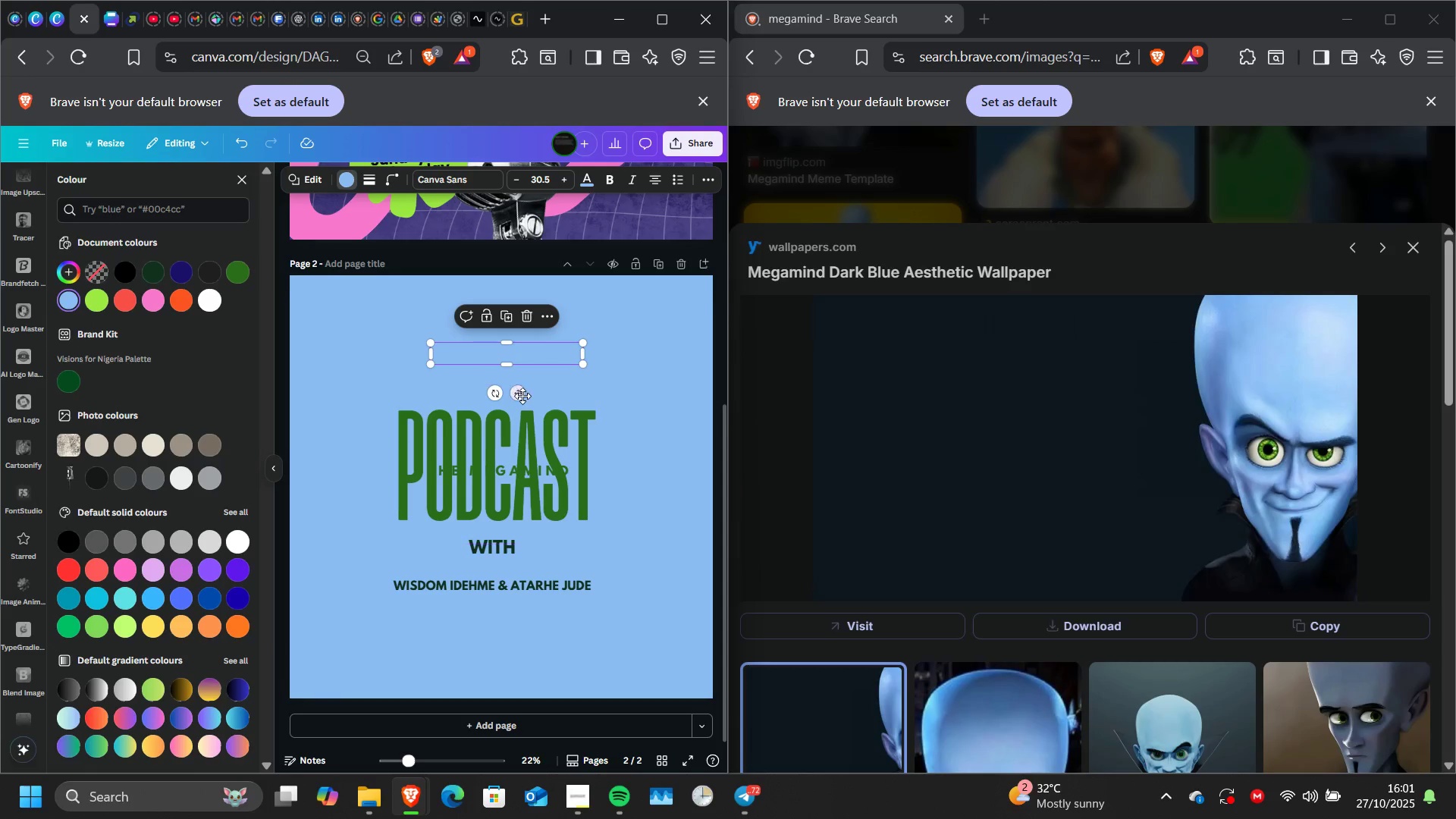 
left_click_drag(start_coordinate=[519, 397], to_coordinate=[514, 513])
 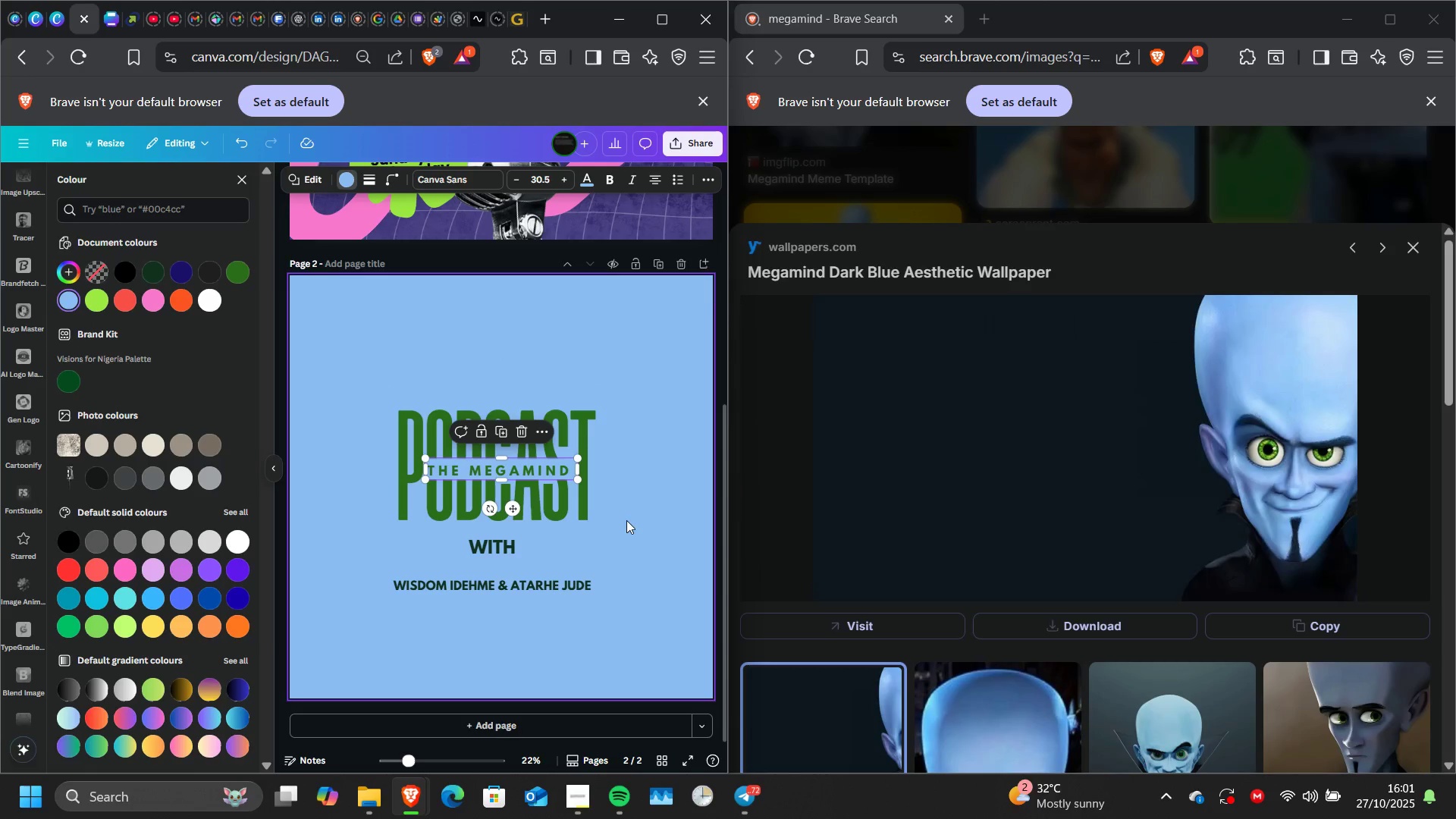 
left_click([626, 520])
 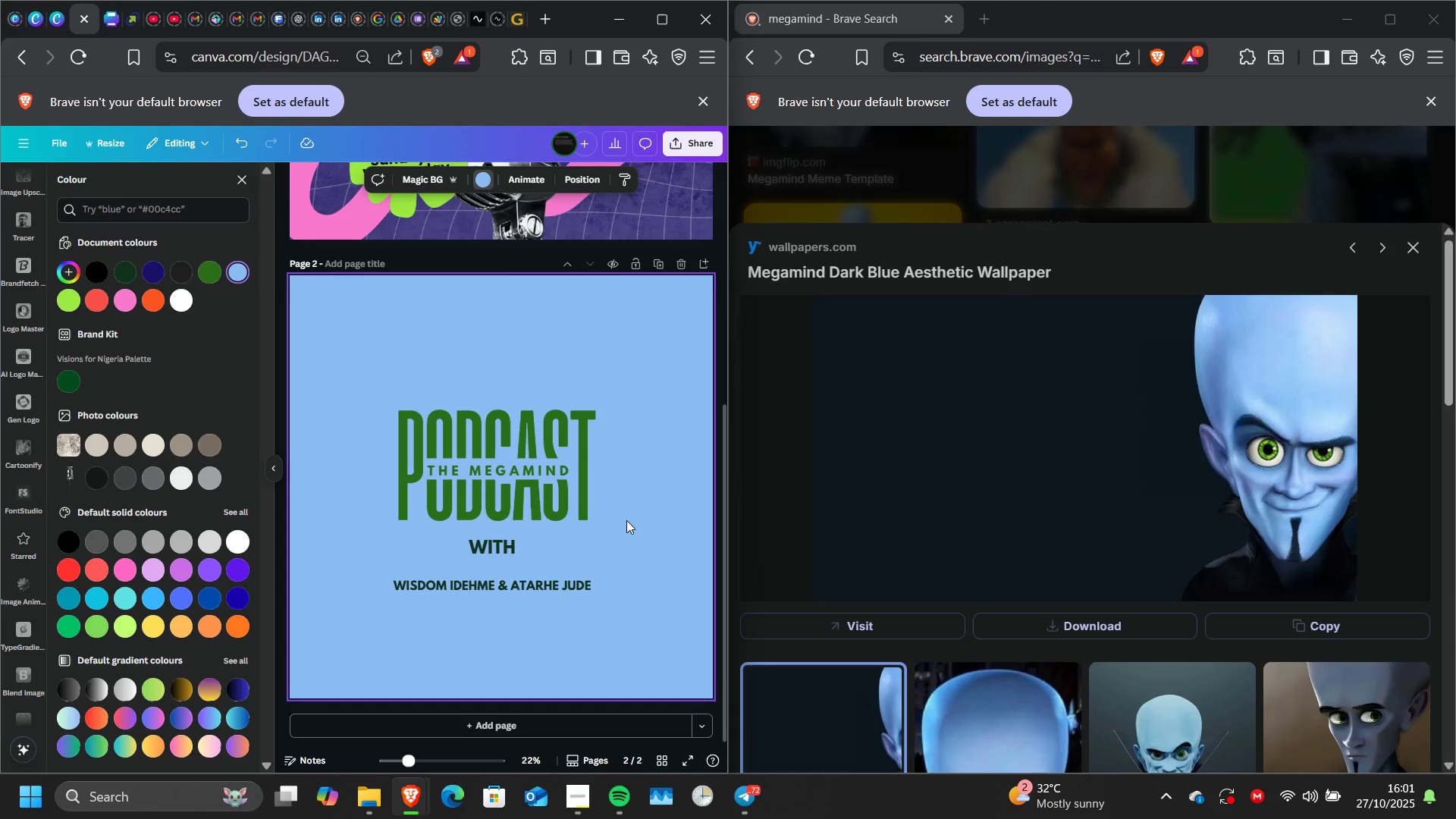 
left_click([626, 520])
 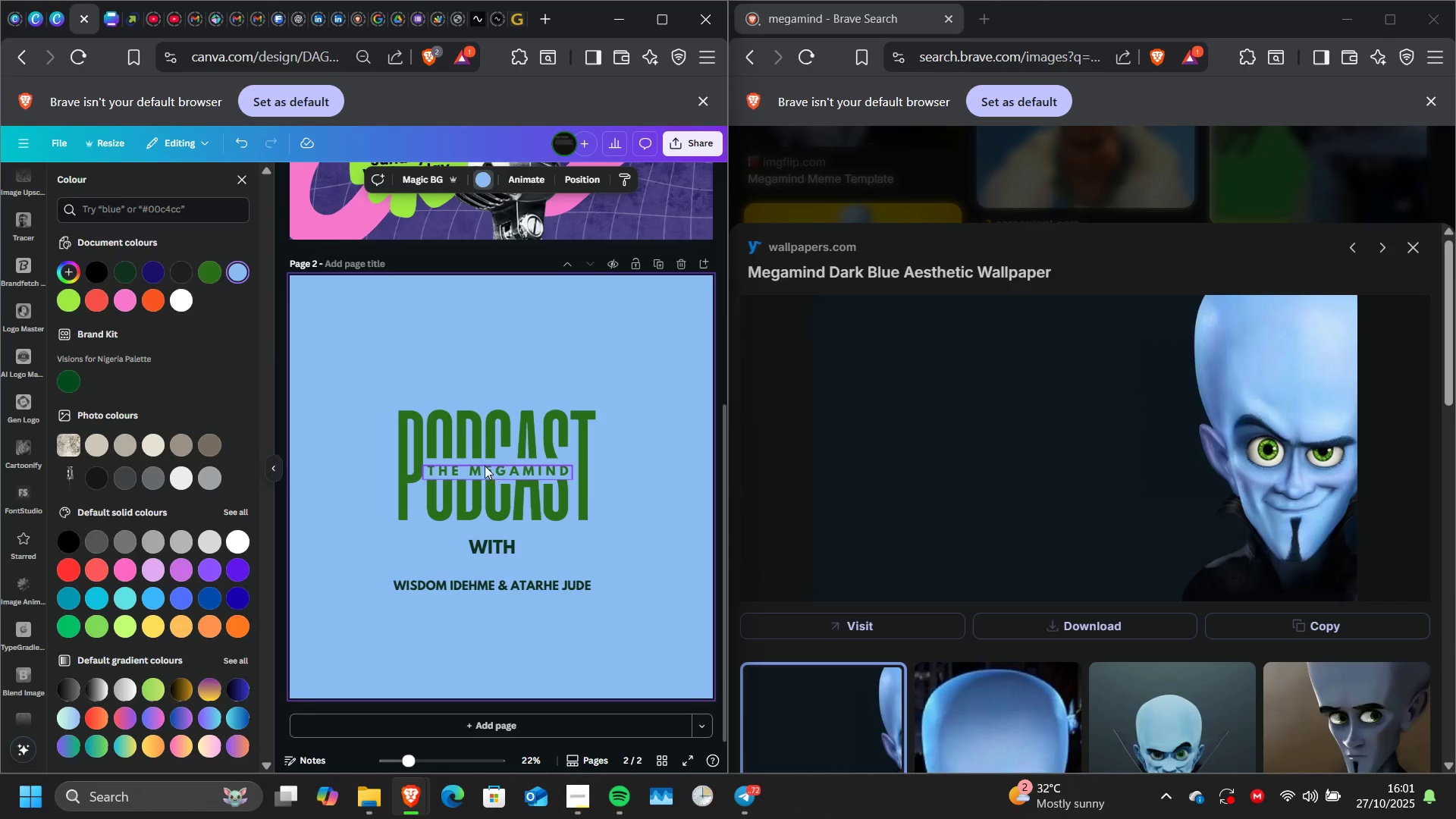 
left_click([472, 462])
 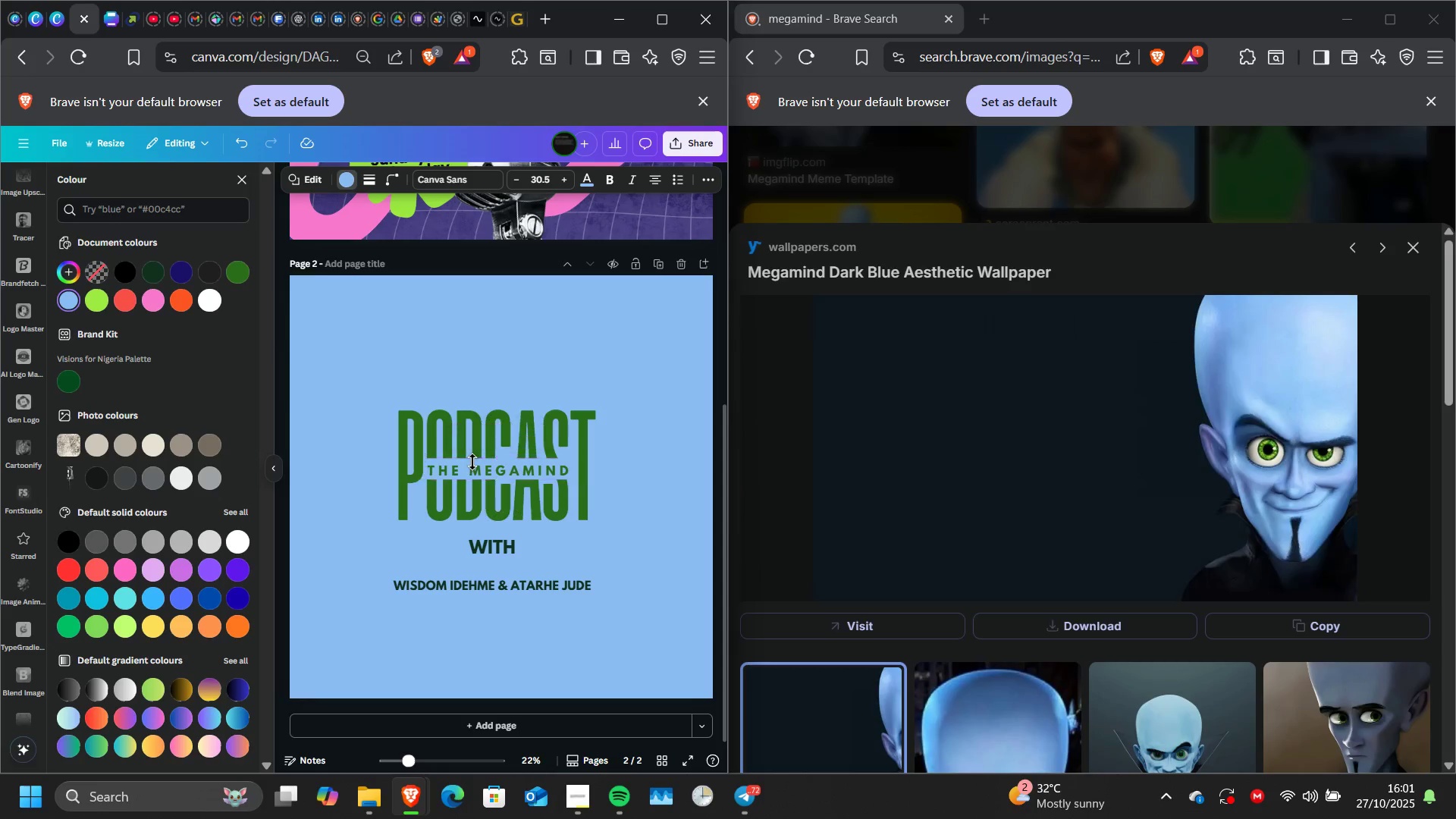 
key(ArrowLeft)
 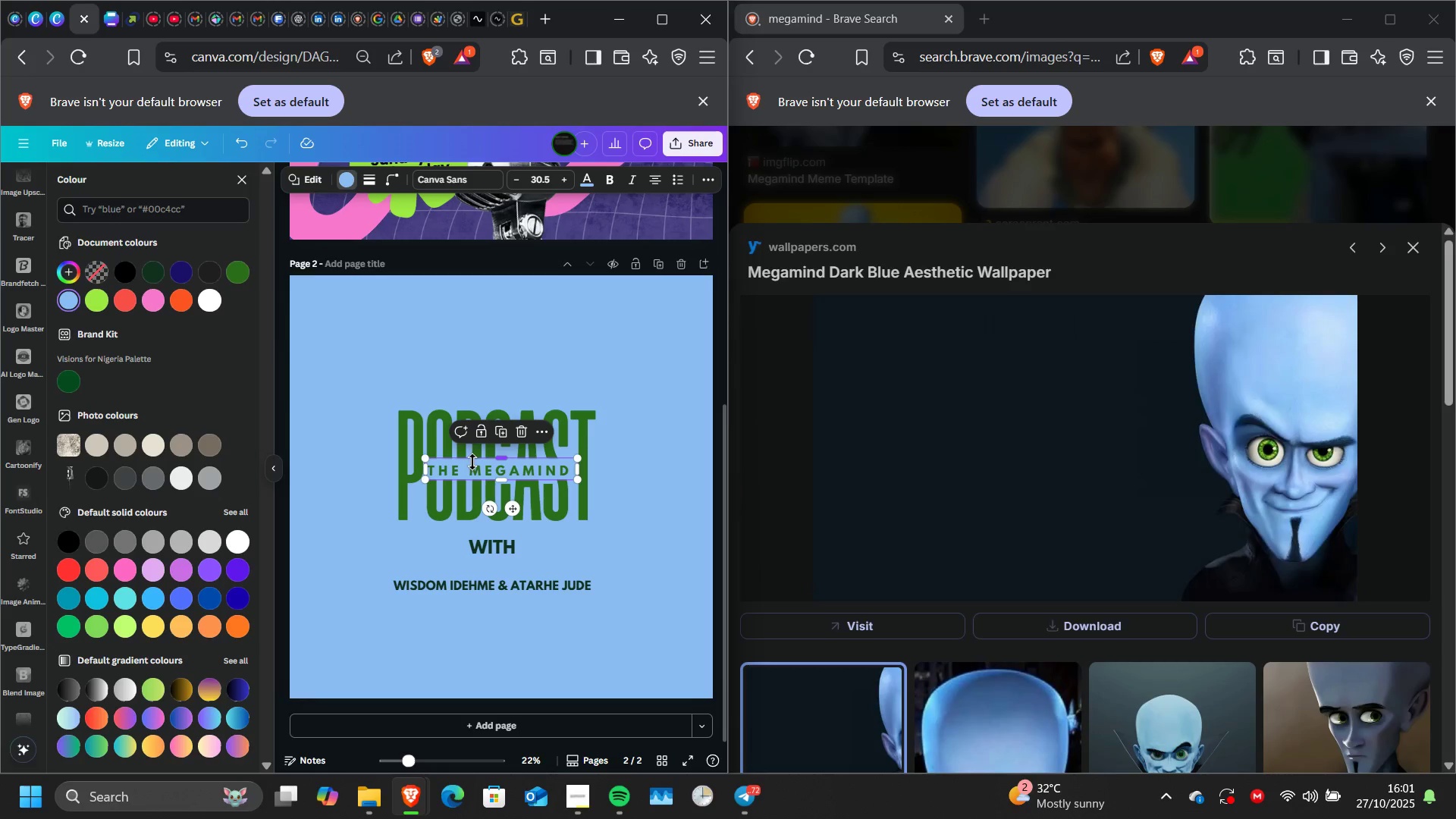 
key(ArrowRight)
 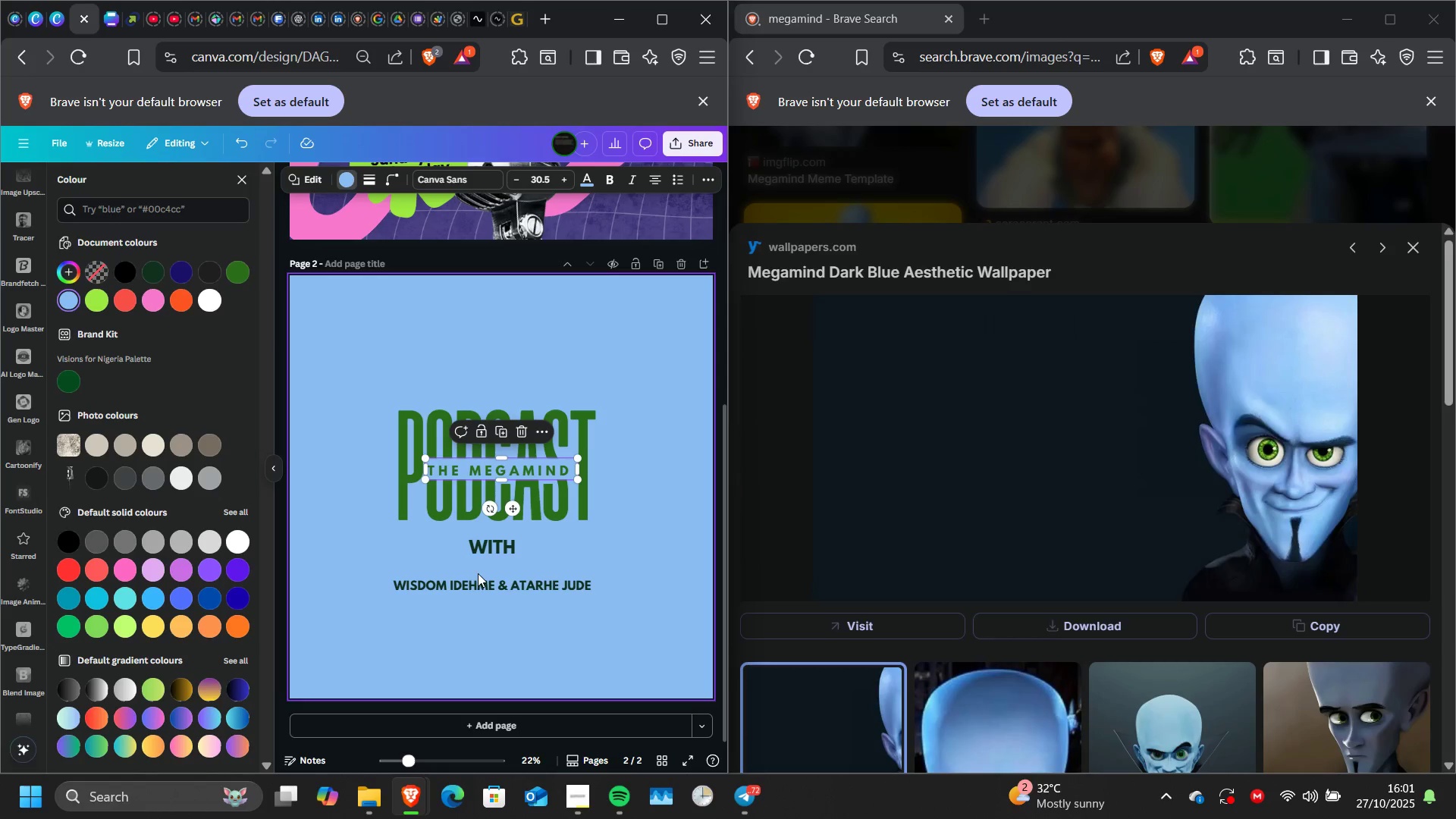 
wait(5.37)
 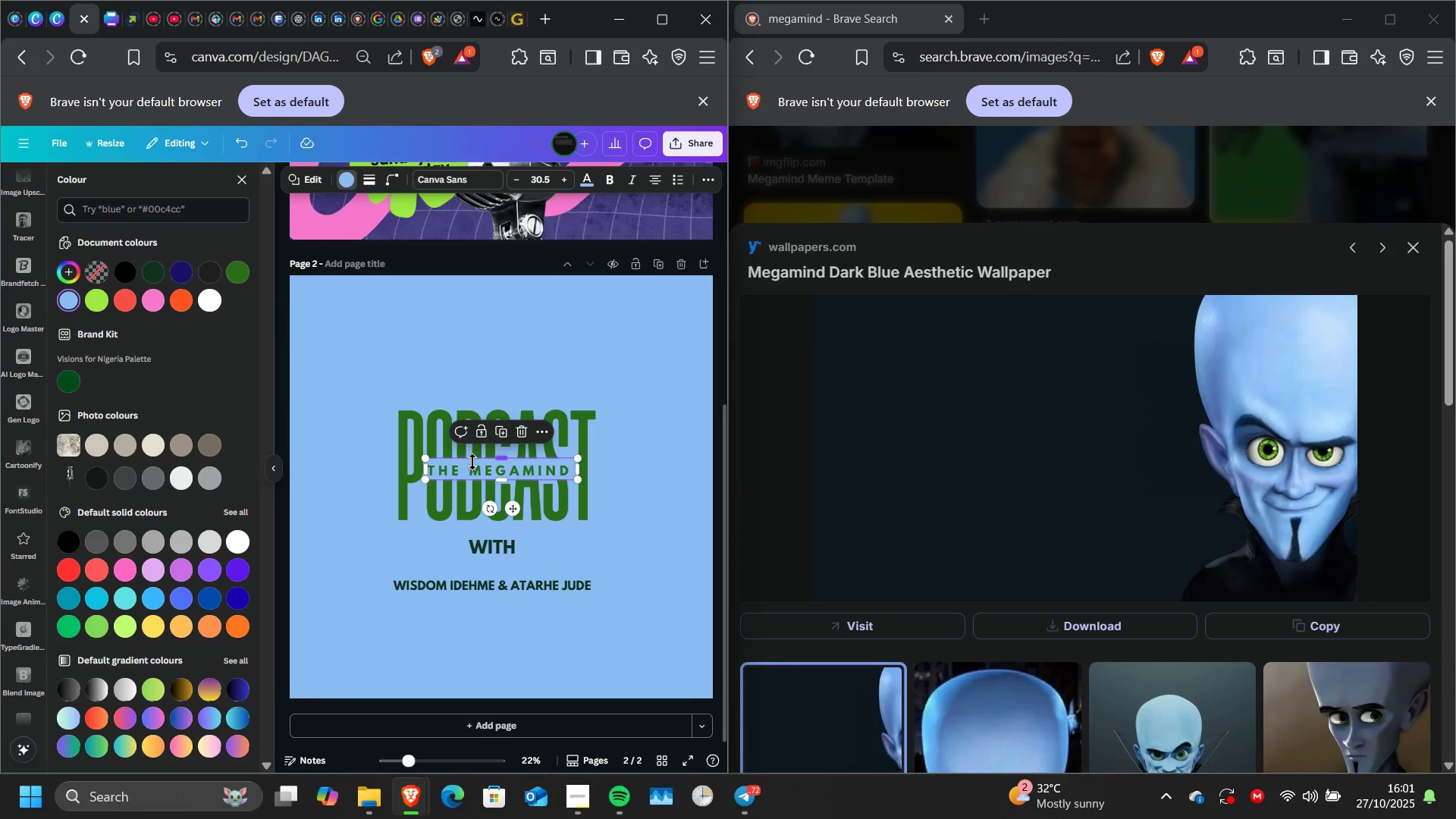 
left_click([492, 544])
 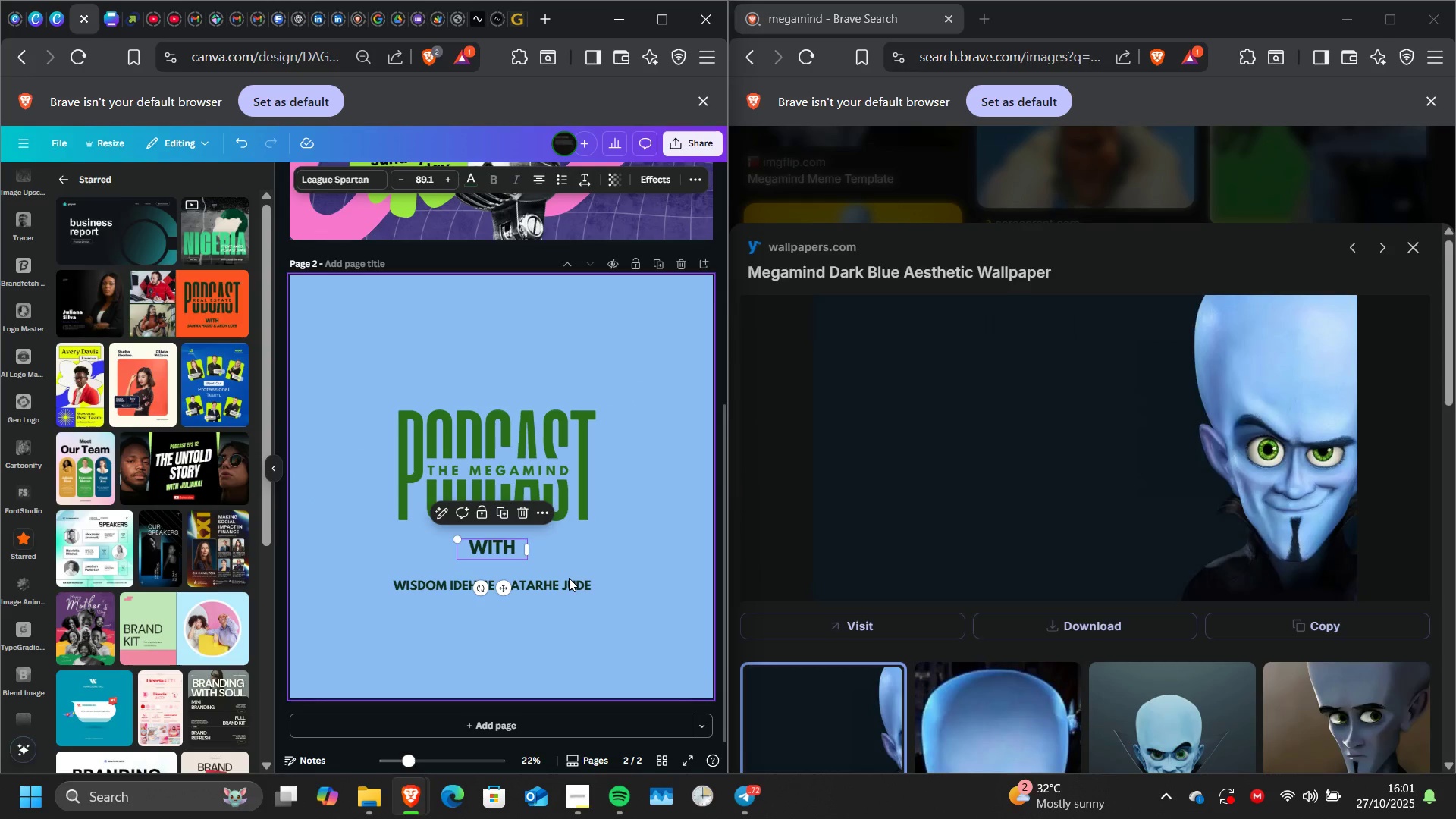 
wait(9.91)
 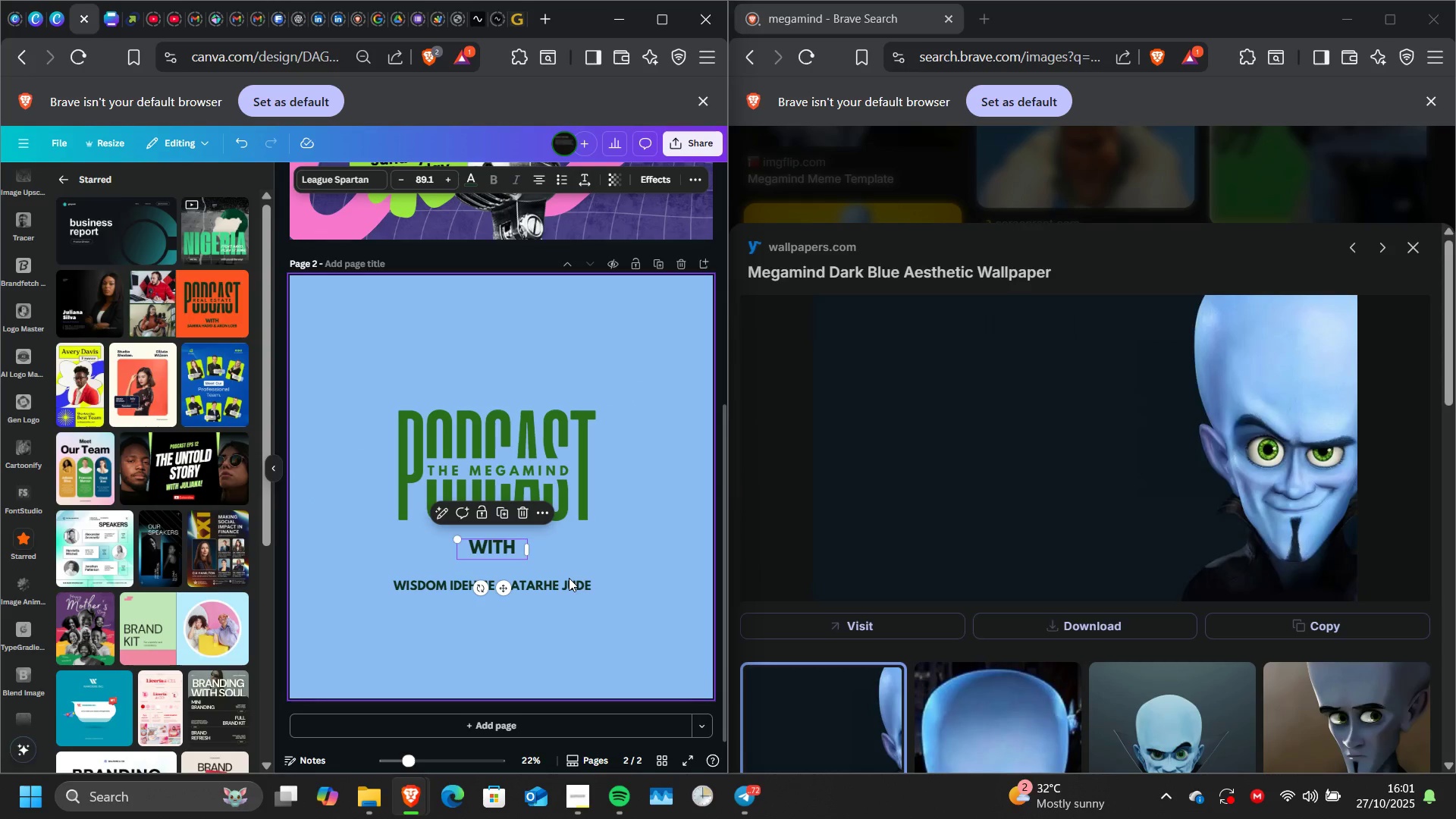 
mouse_move([472, 507])
 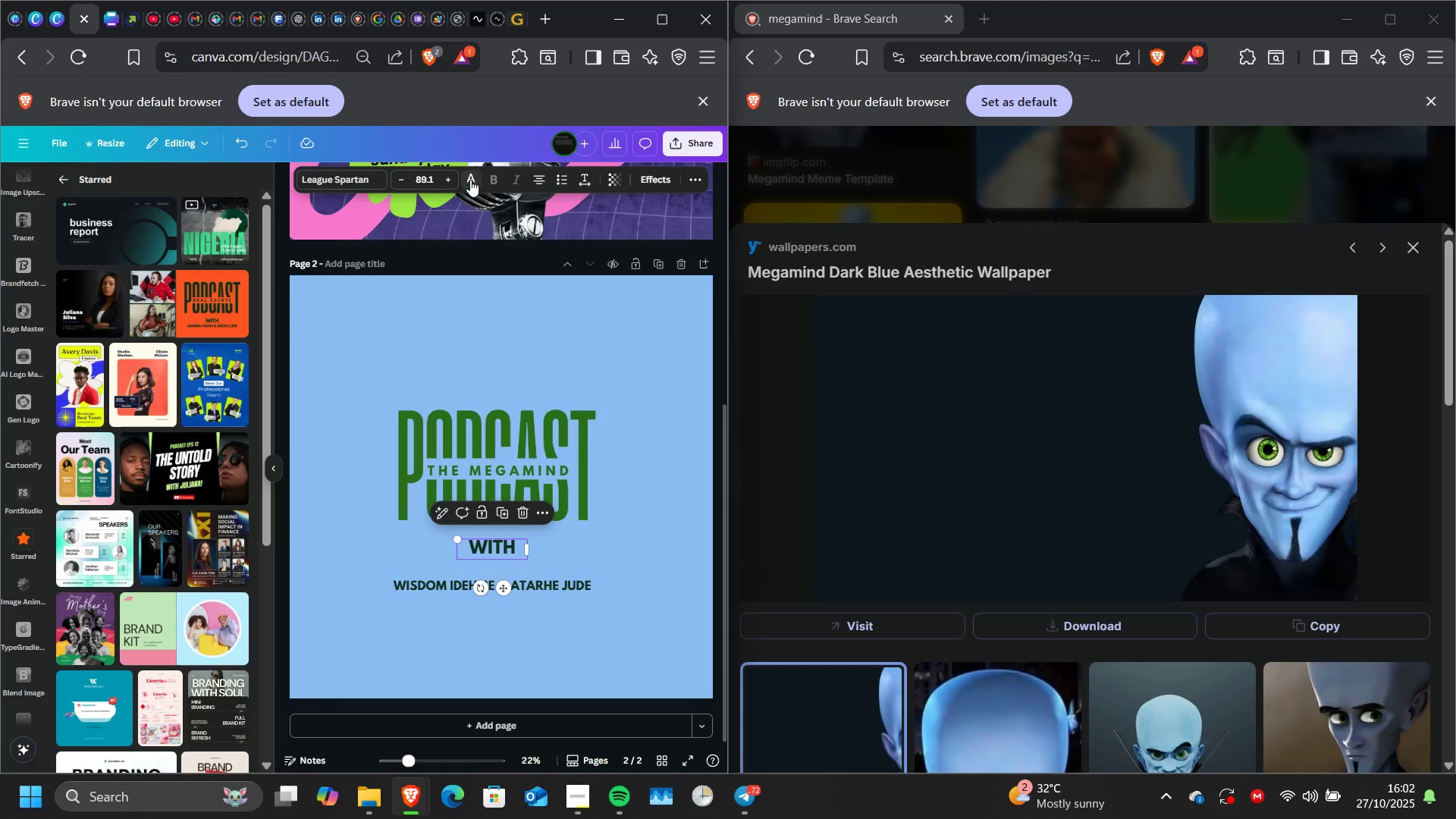 
left_click([470, 180])
 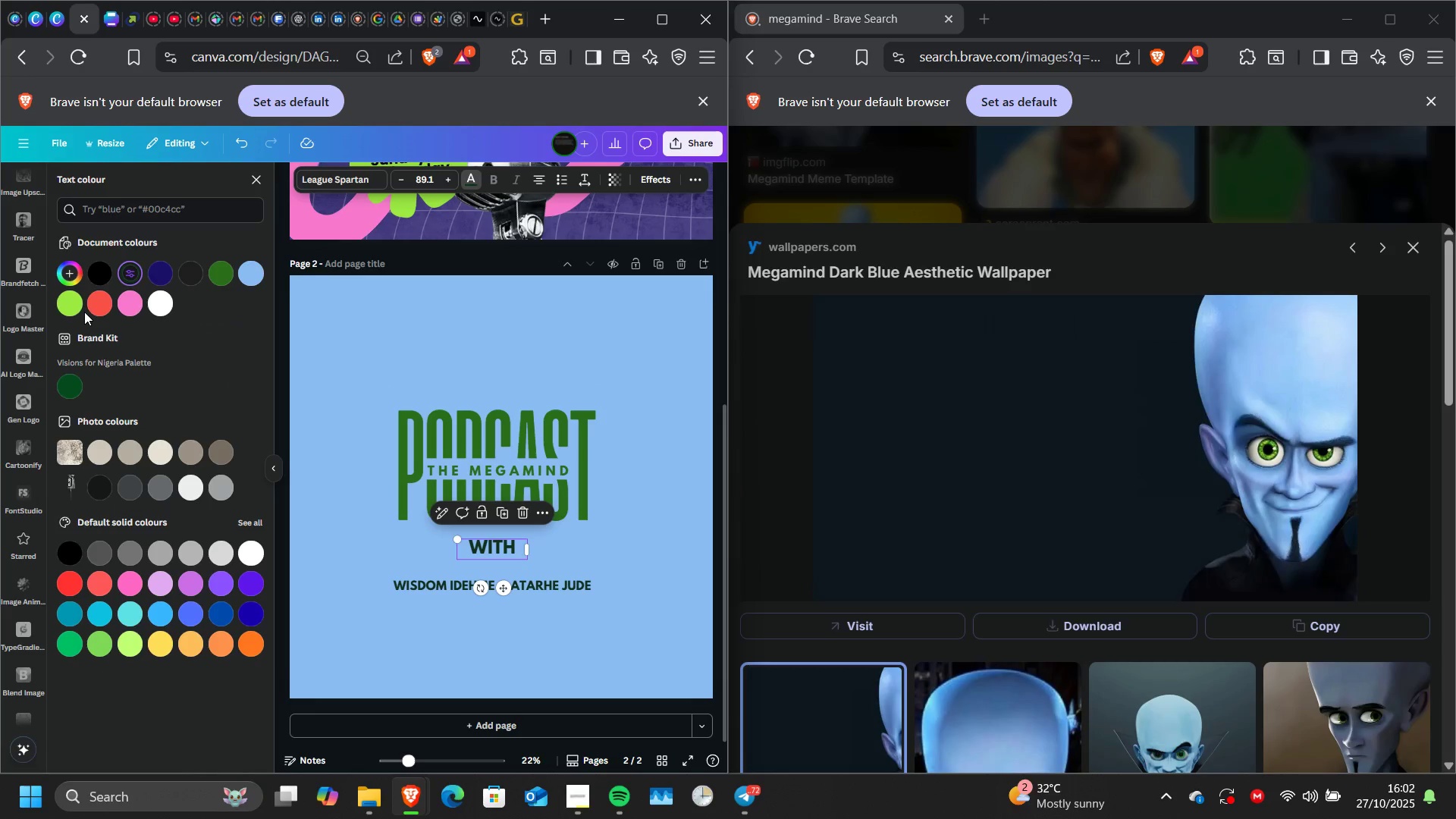 
mouse_move([222, 277])
 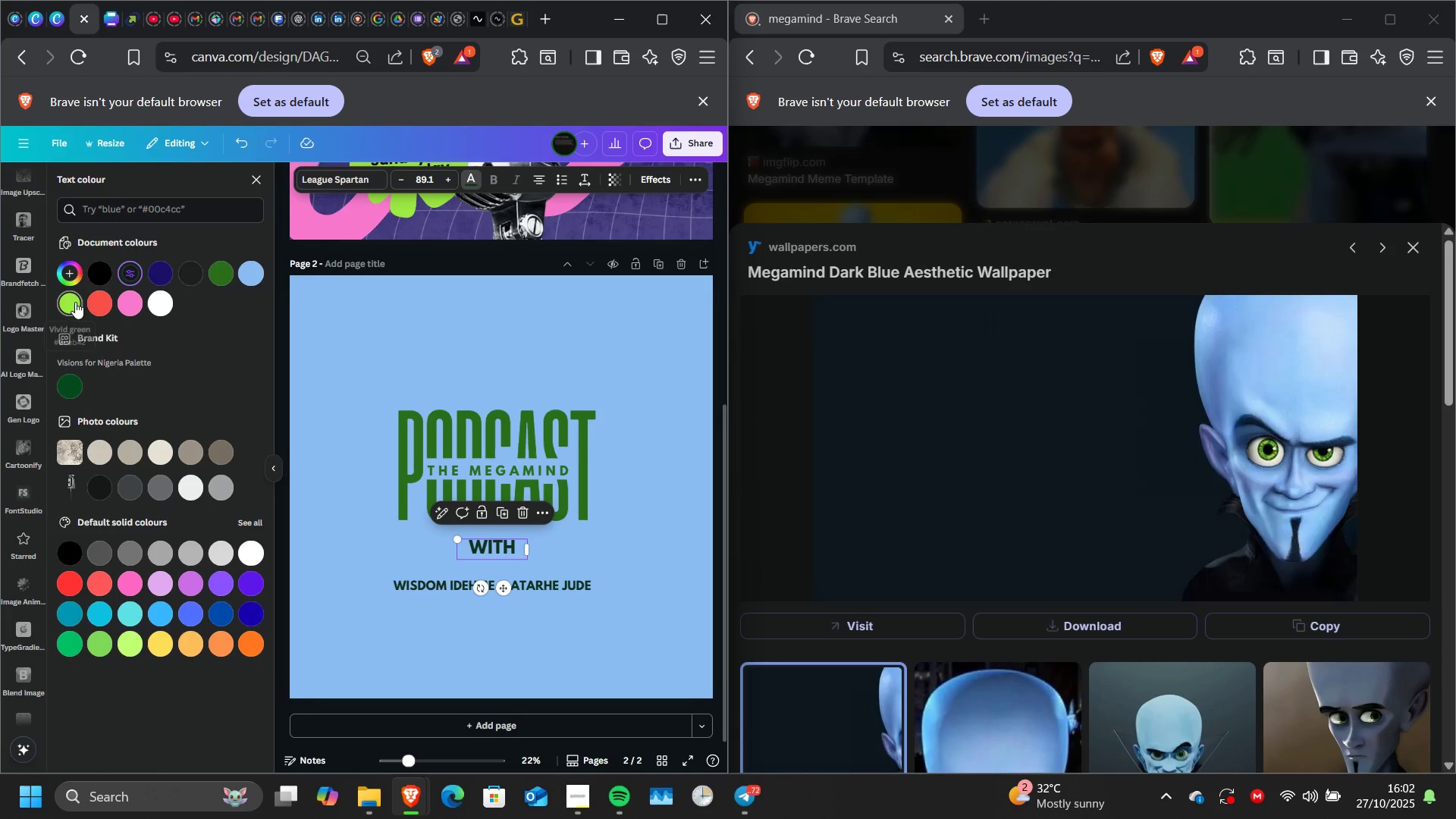 
left_click([75, 302])
 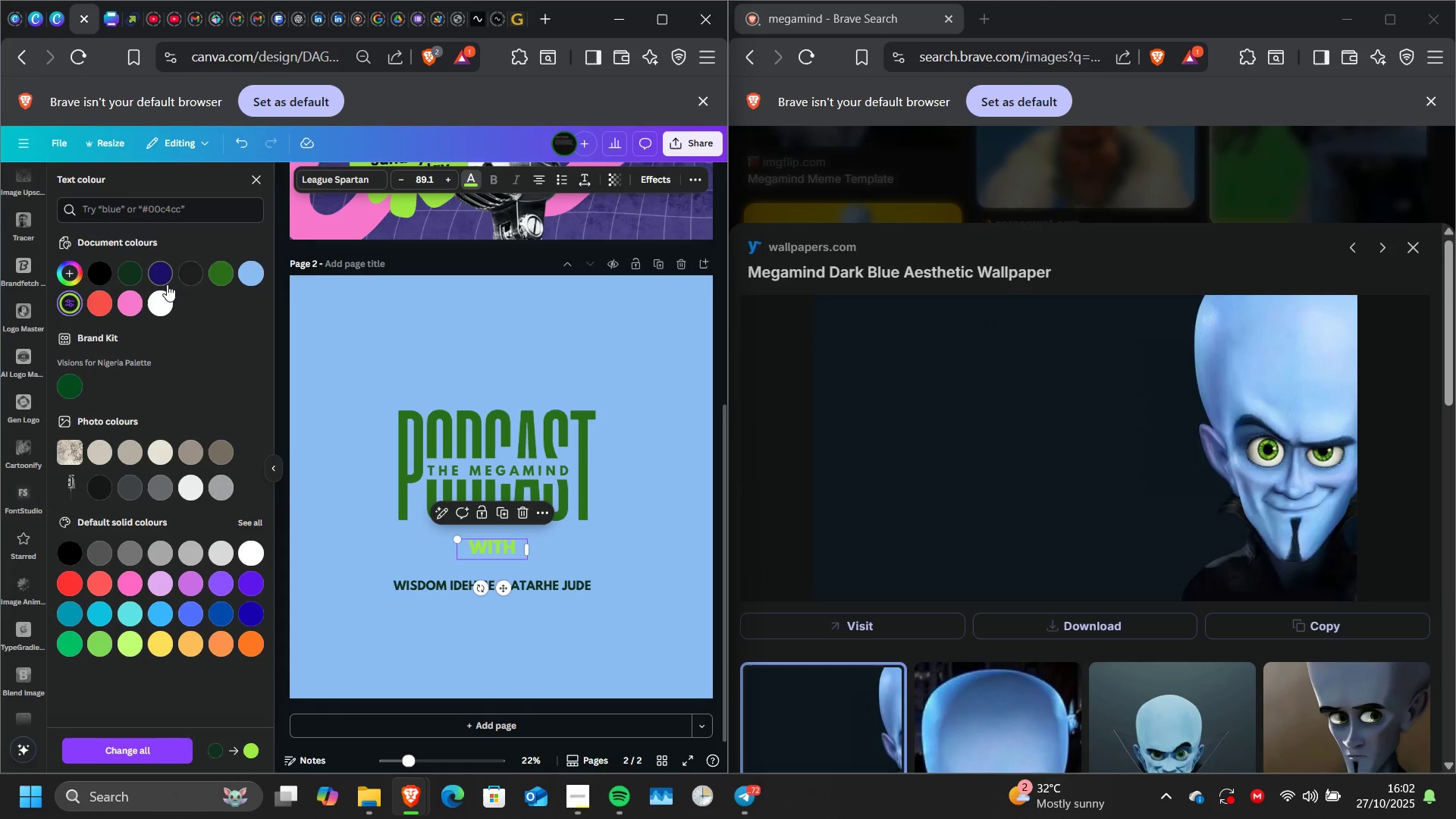 
left_click([218, 276])
 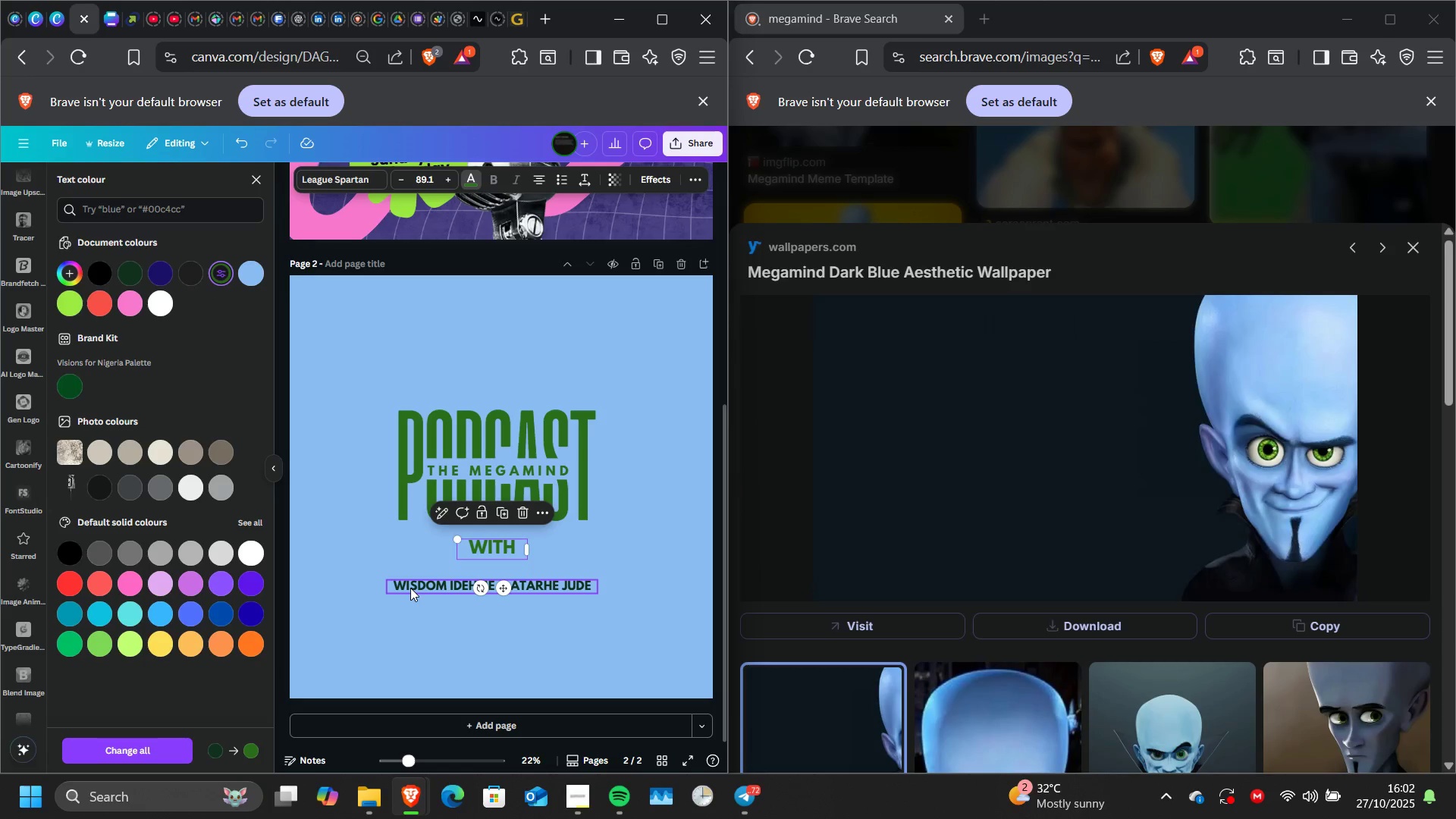 
left_click([410, 588])
 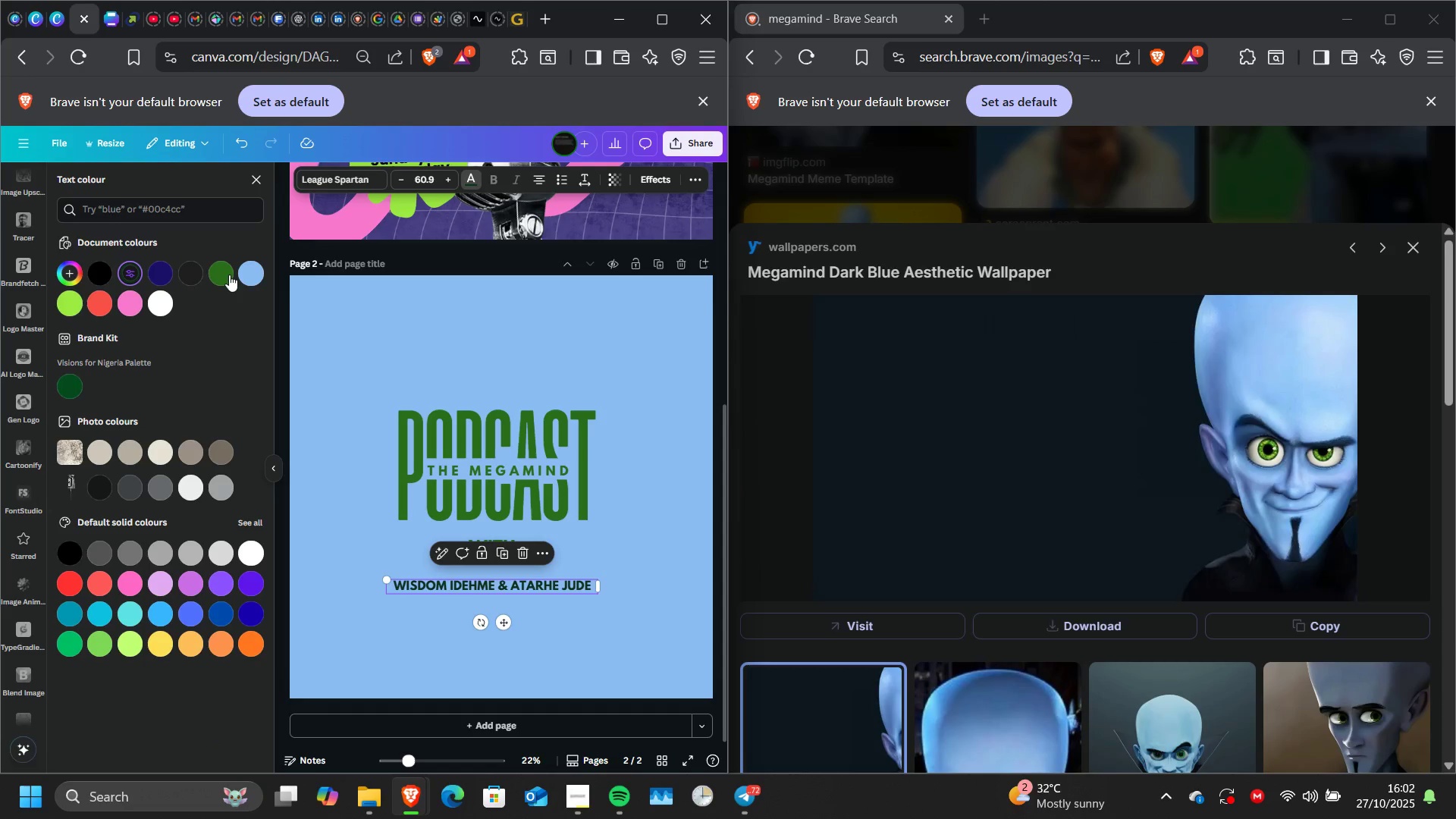 
left_click([229, 275])
 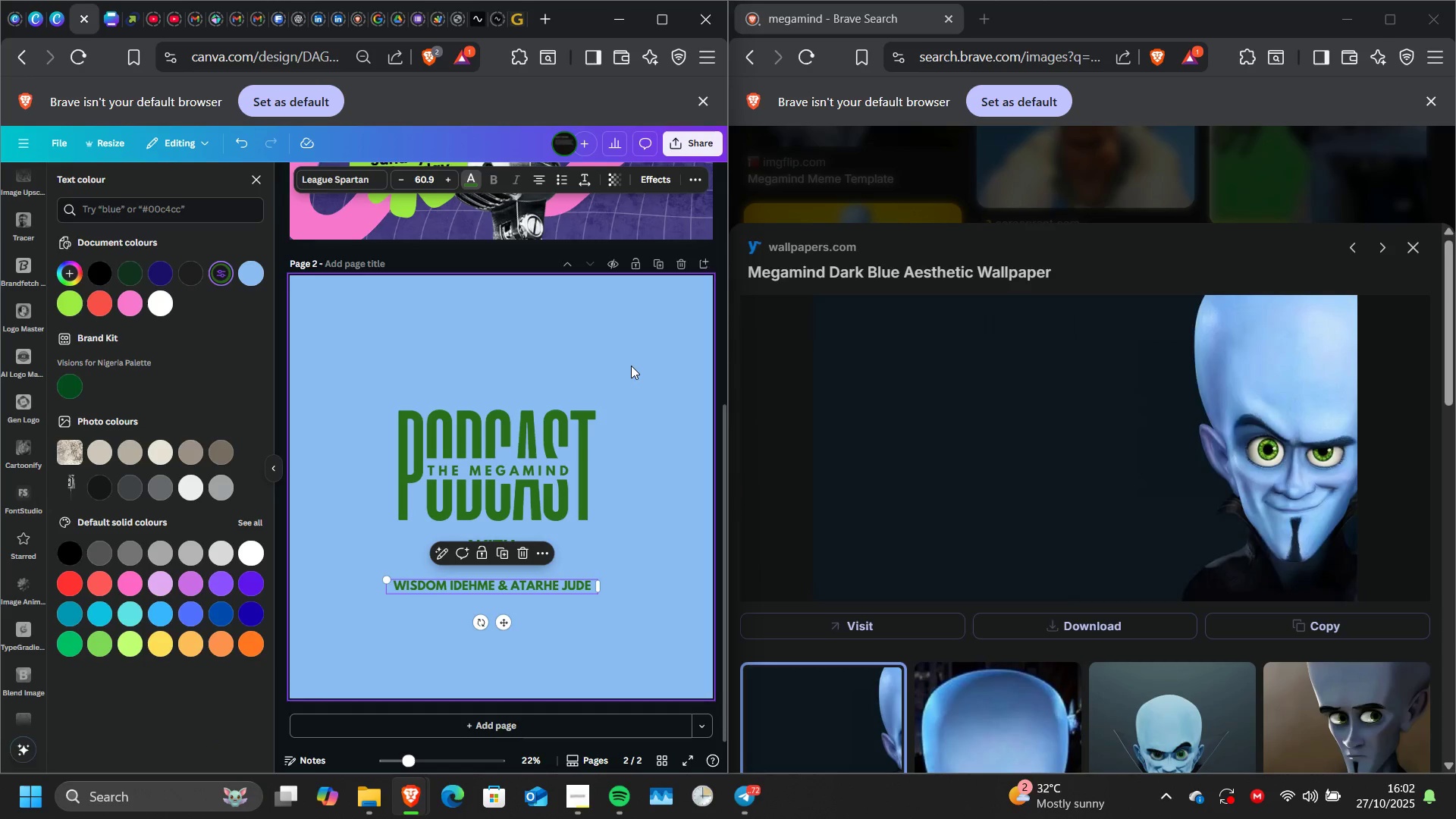 
left_click([631, 366])
 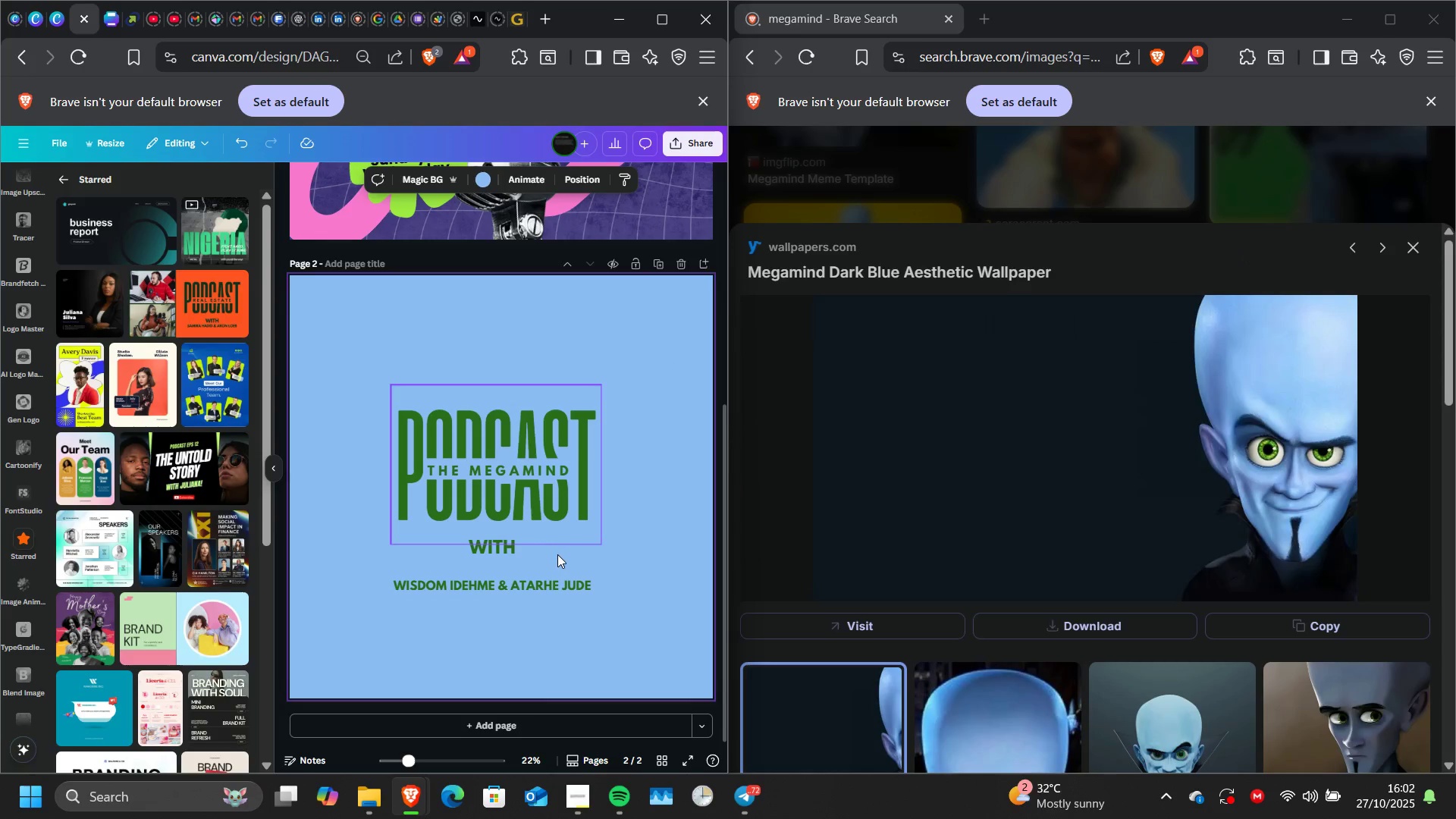 
left_click([510, 550])
 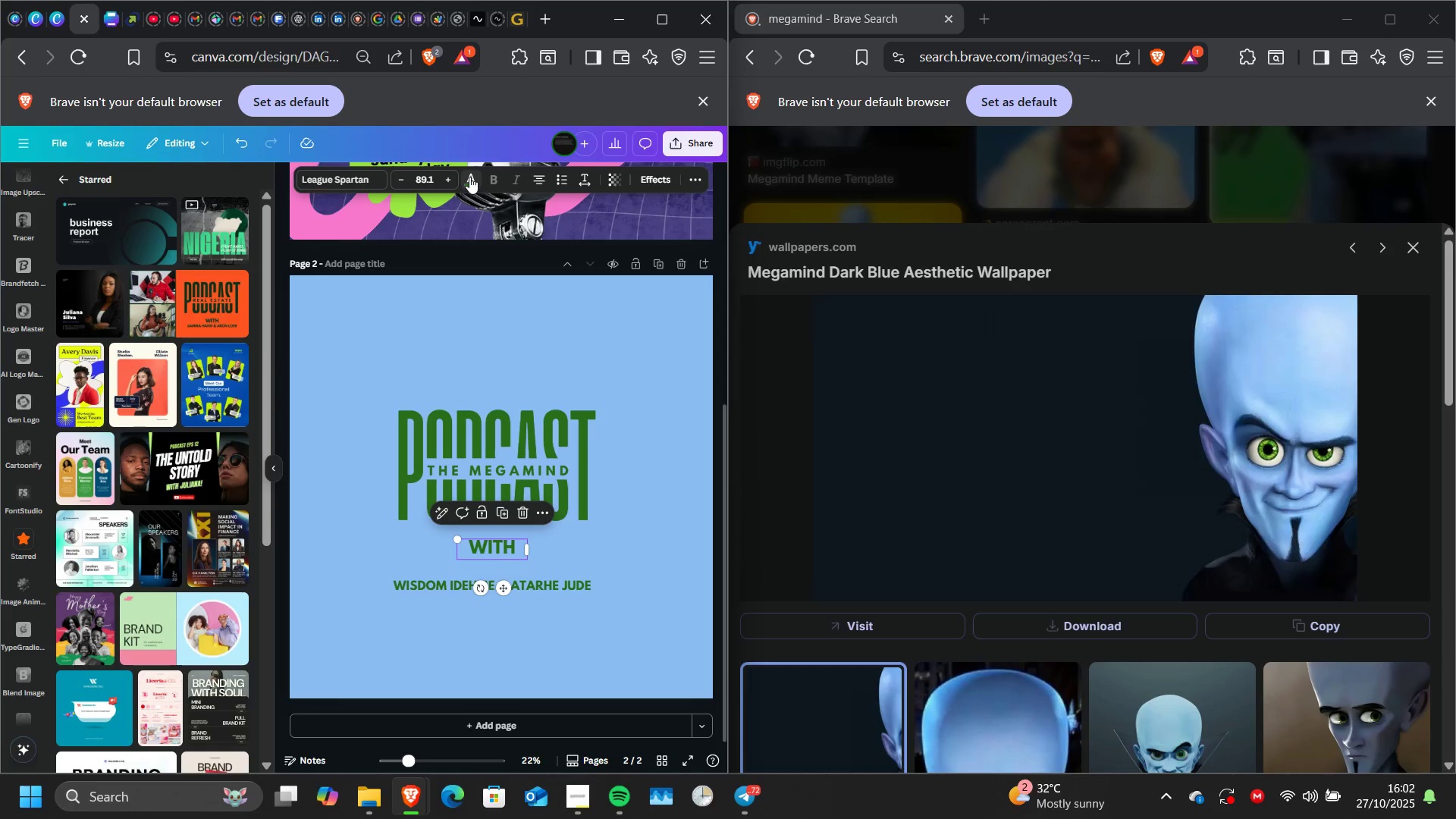 
left_click([469, 177])
 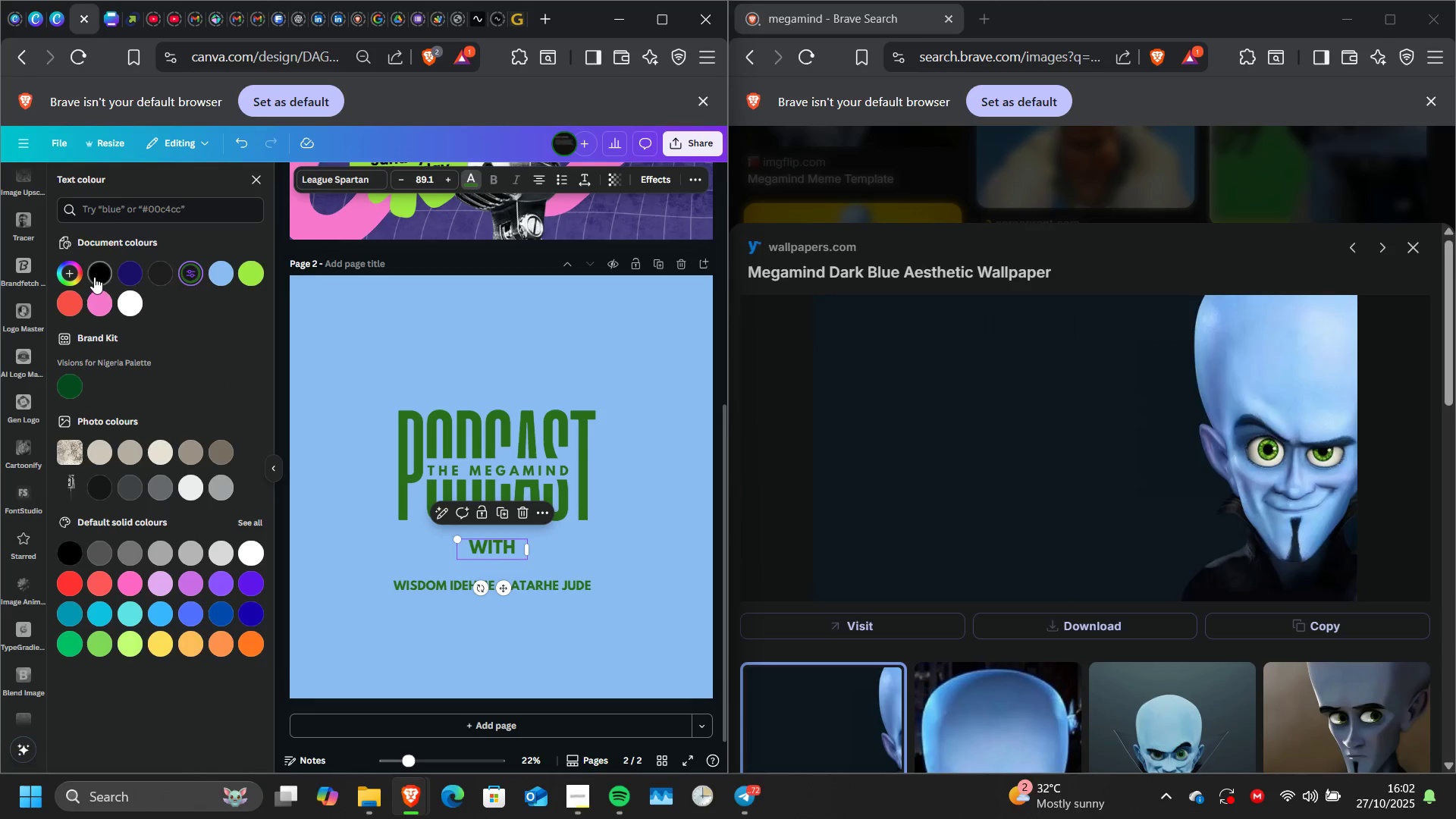 
left_click([94, 277])
 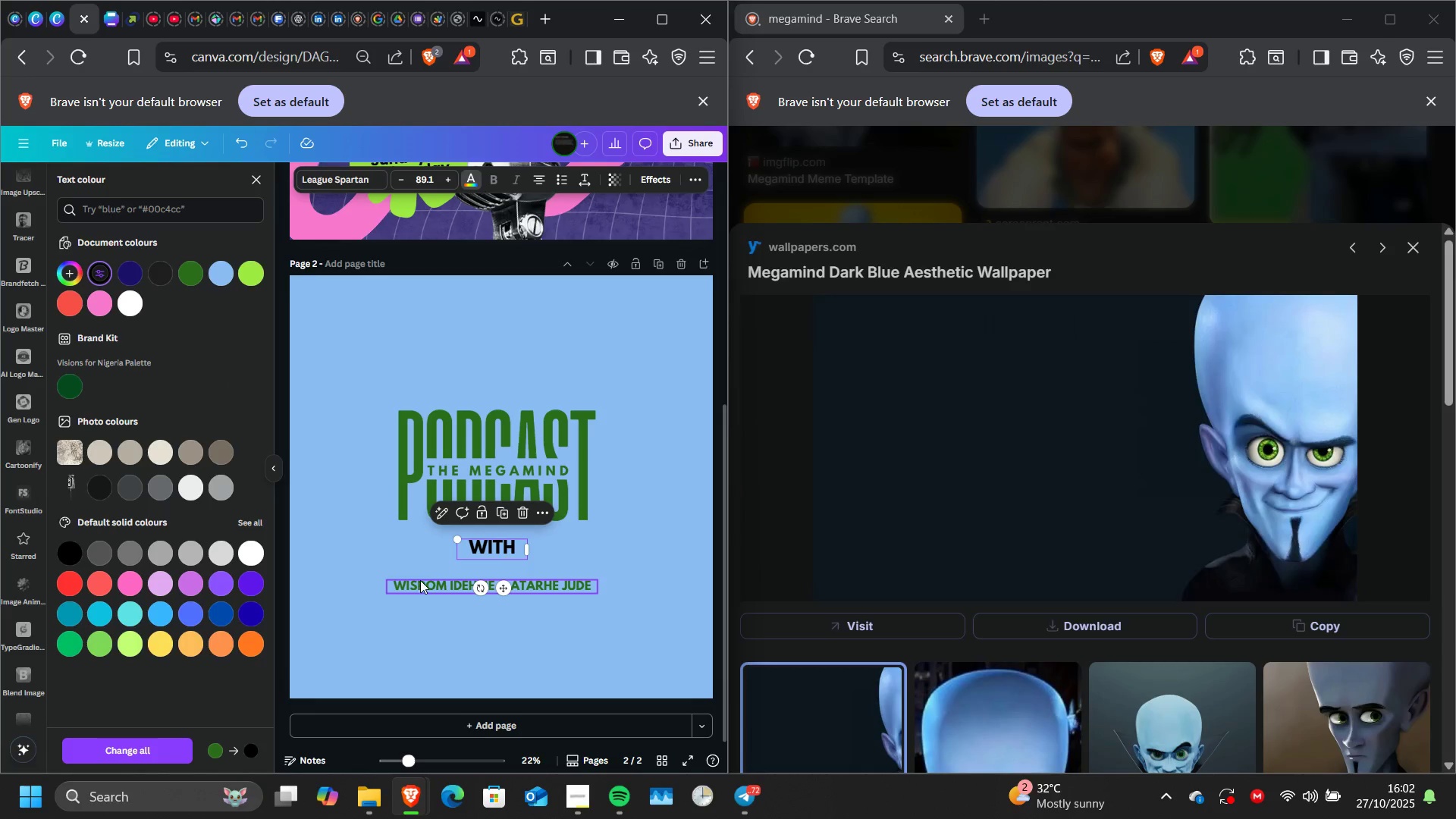 
left_click([420, 580])
 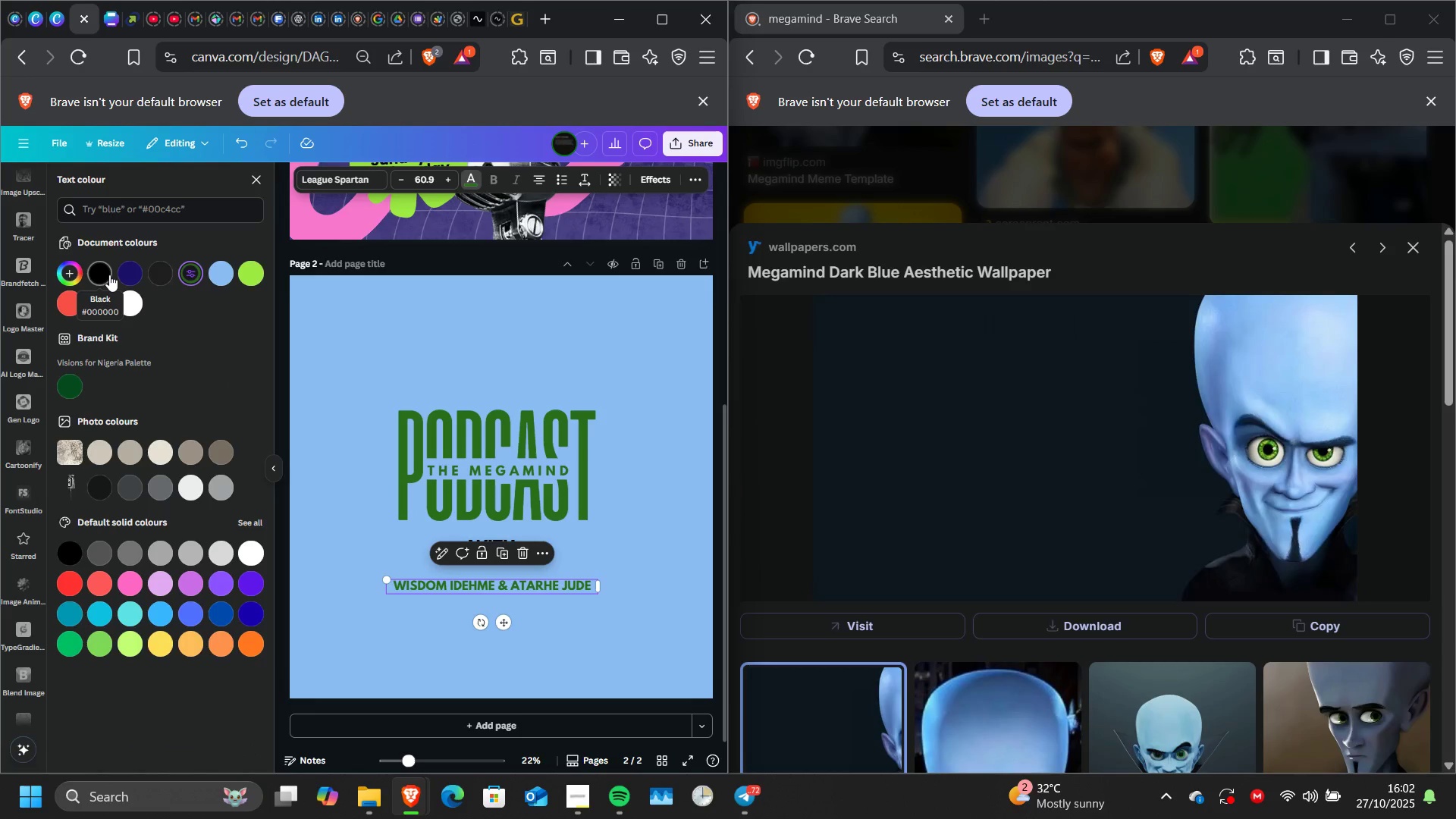 
left_click([109, 275])
 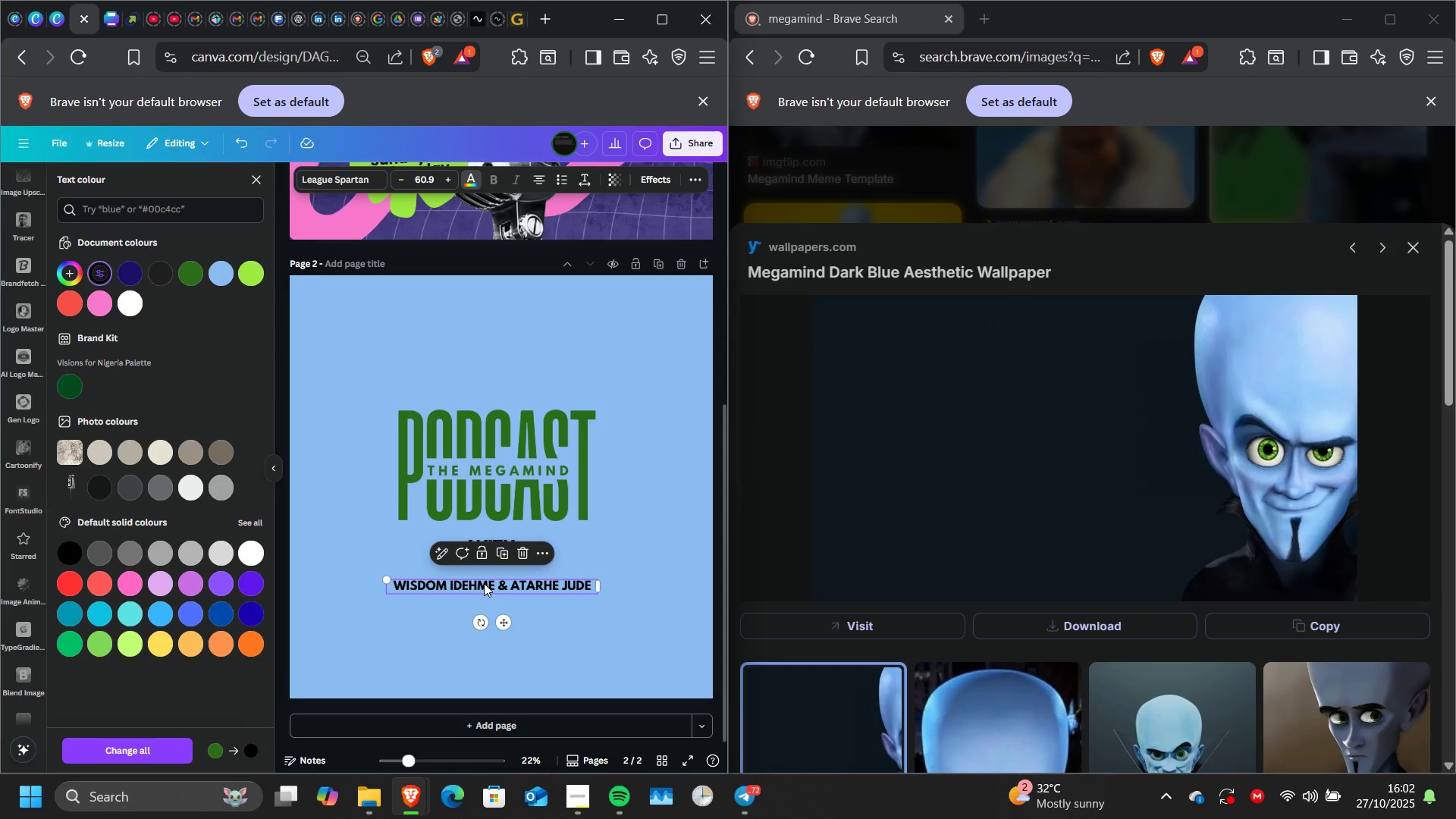 
left_click([484, 583])
 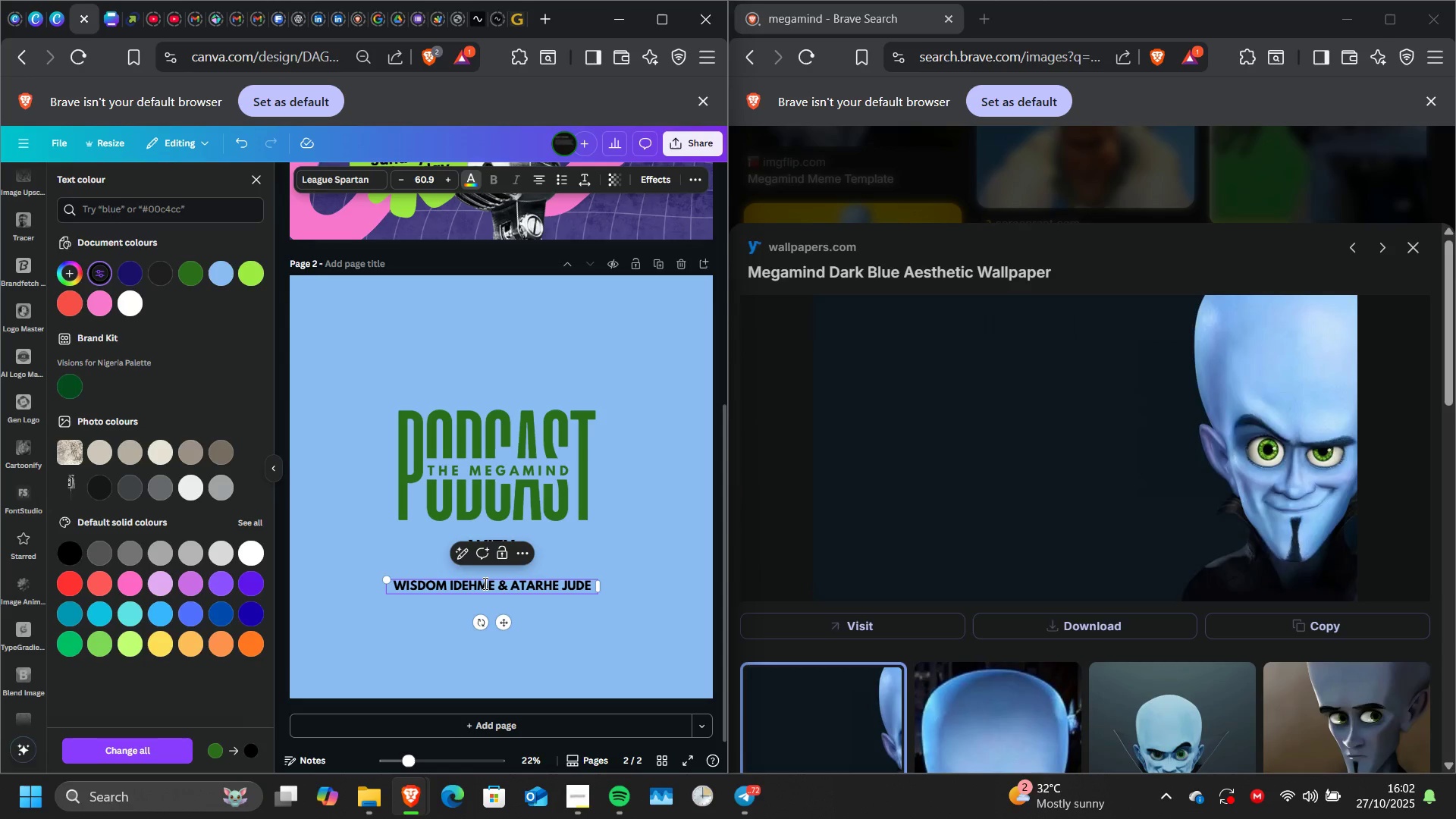 
left_click([484, 583])
 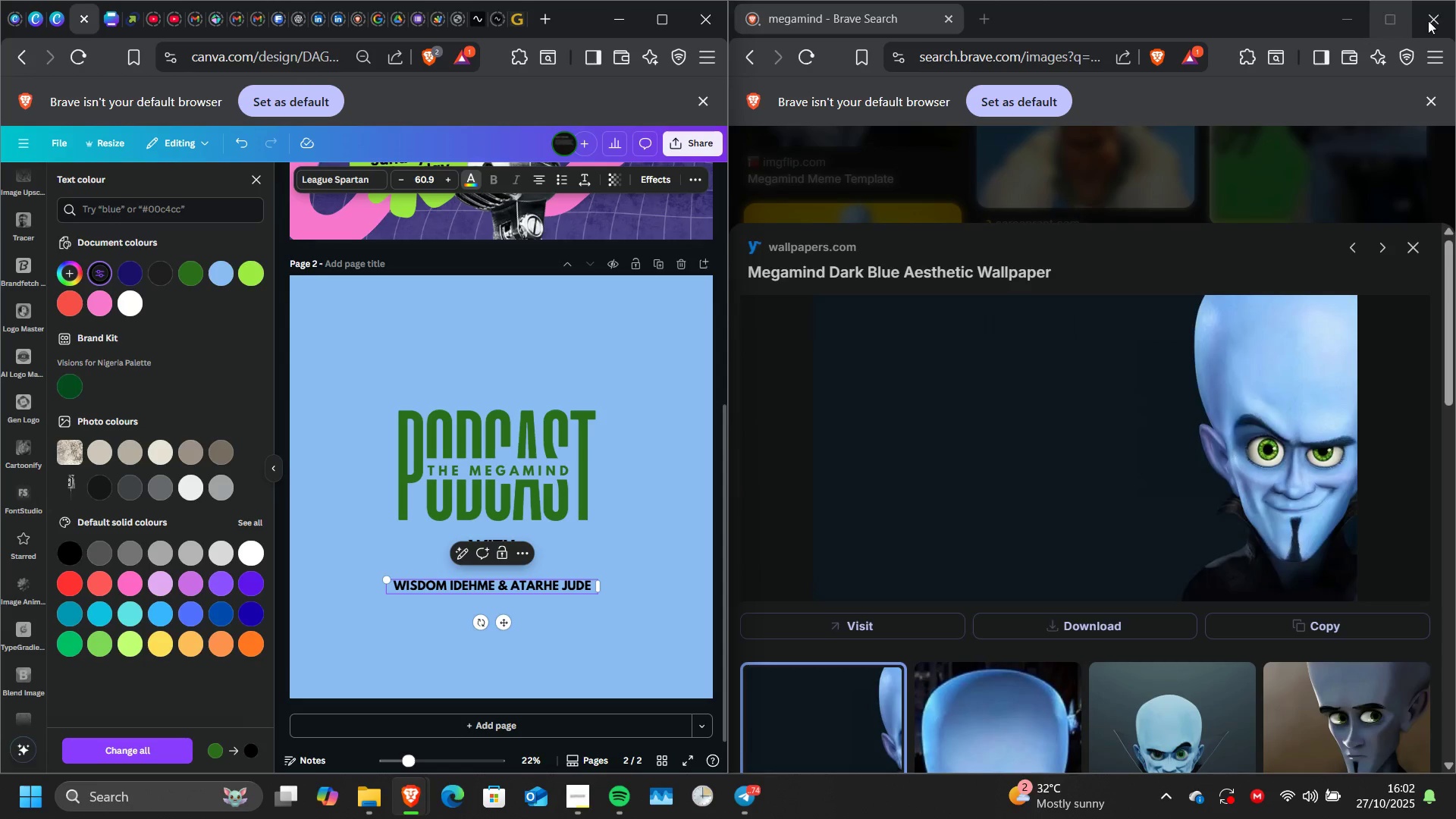 
left_click([1448, 22])
 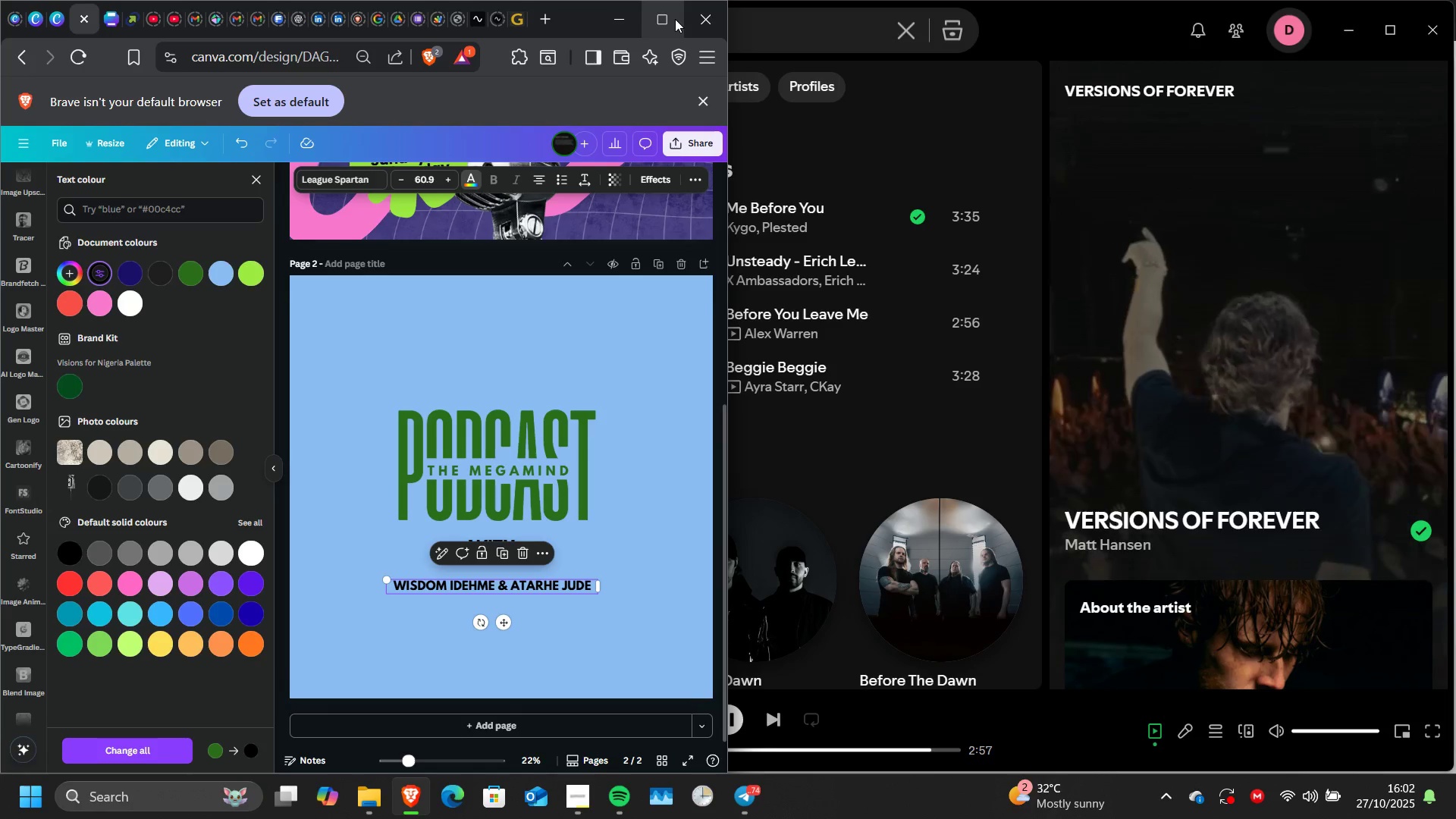 
left_click([675, 19])
 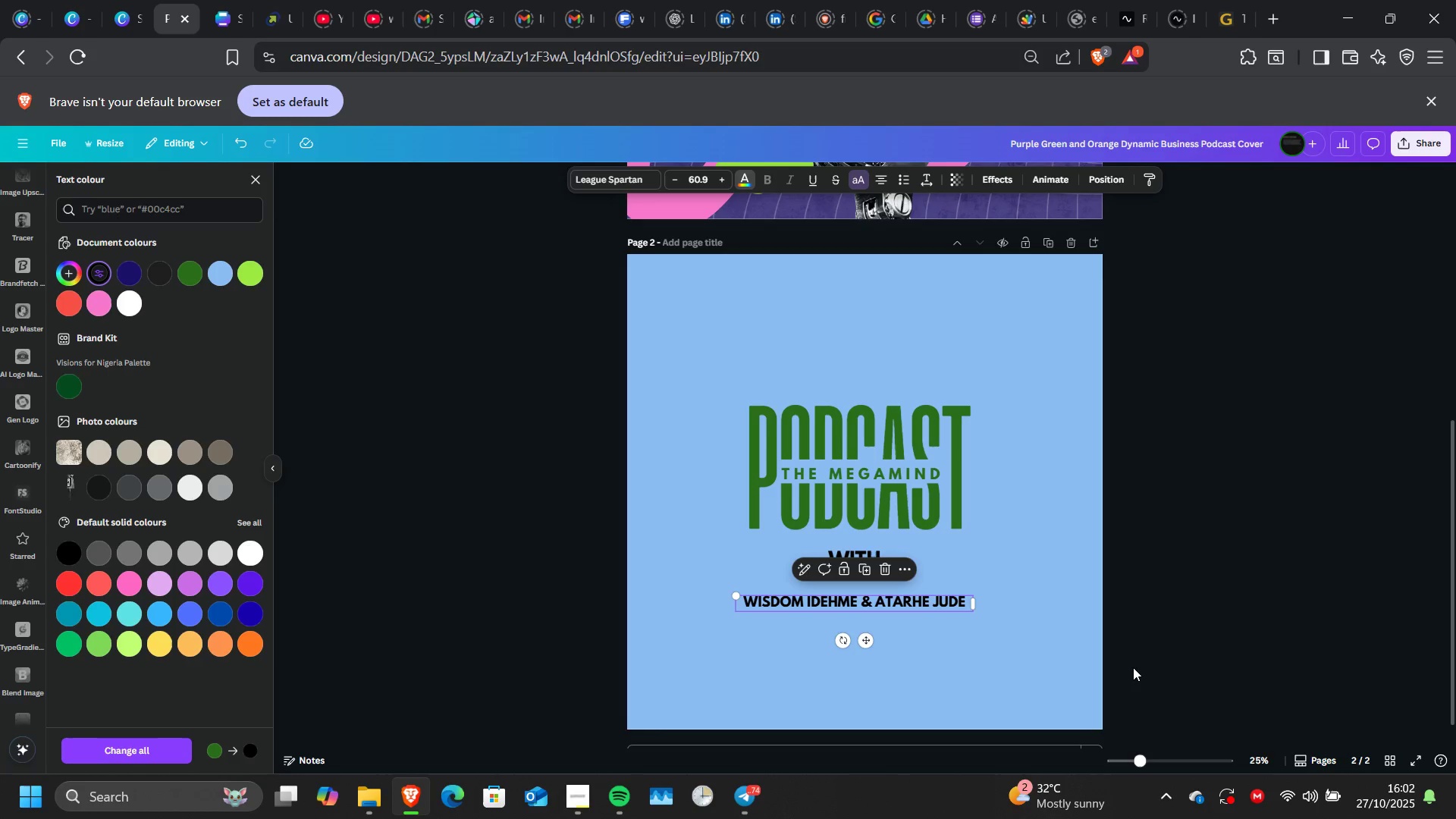 
left_click([1133, 667])
 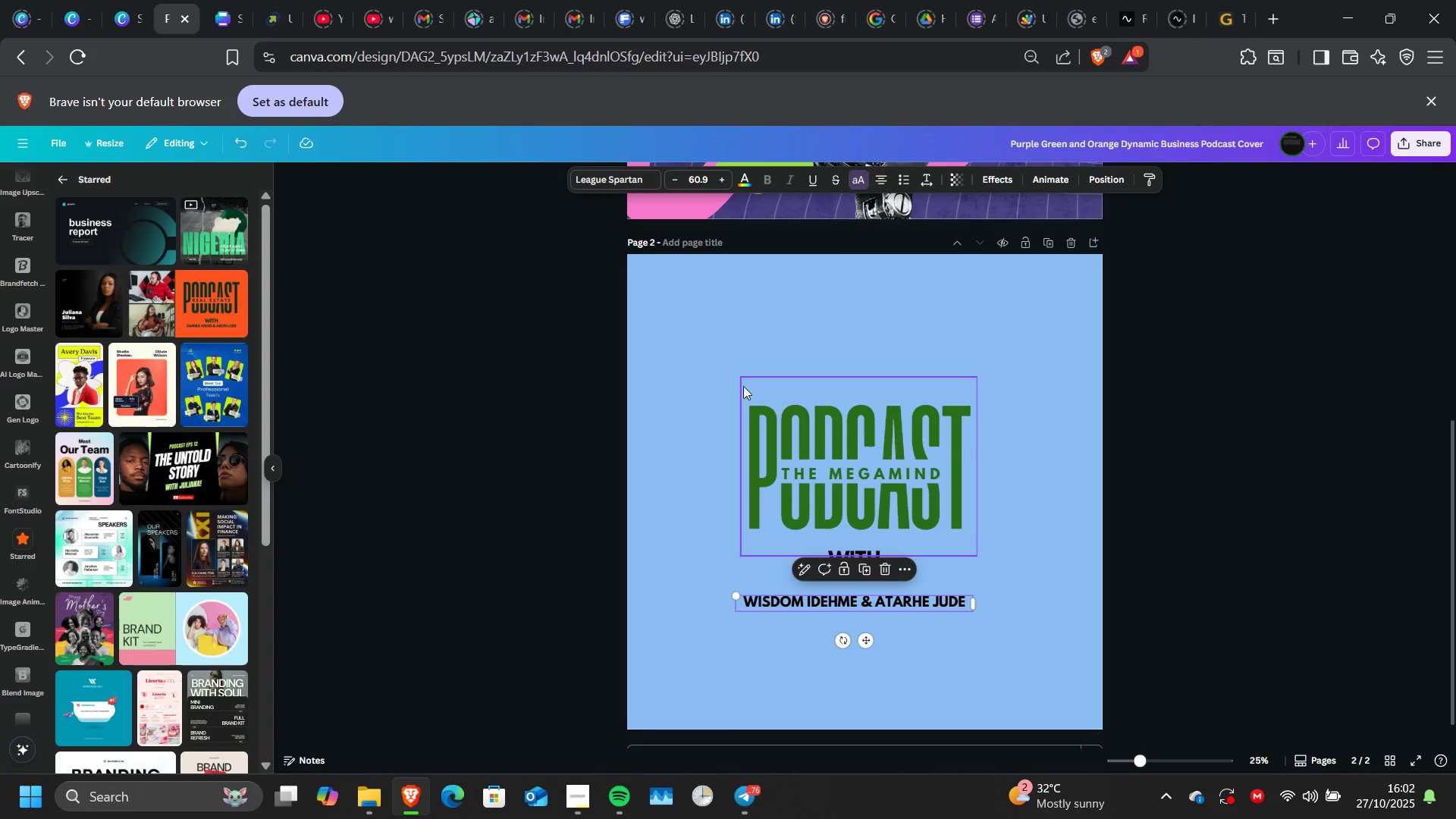 
left_click([720, 340])
 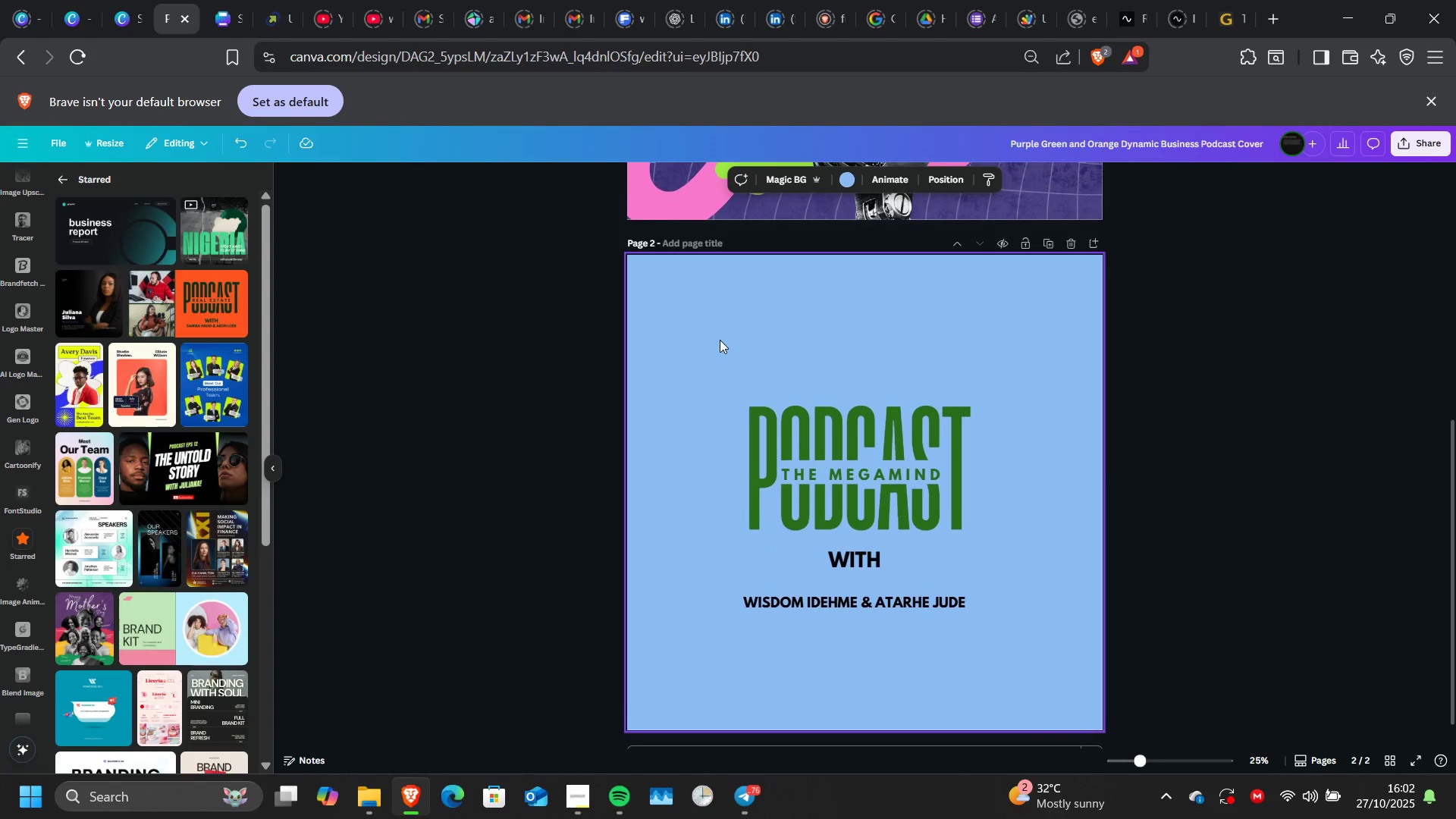 
scroll: coordinate [720, 340], scroll_direction: none, amount: 0.0
 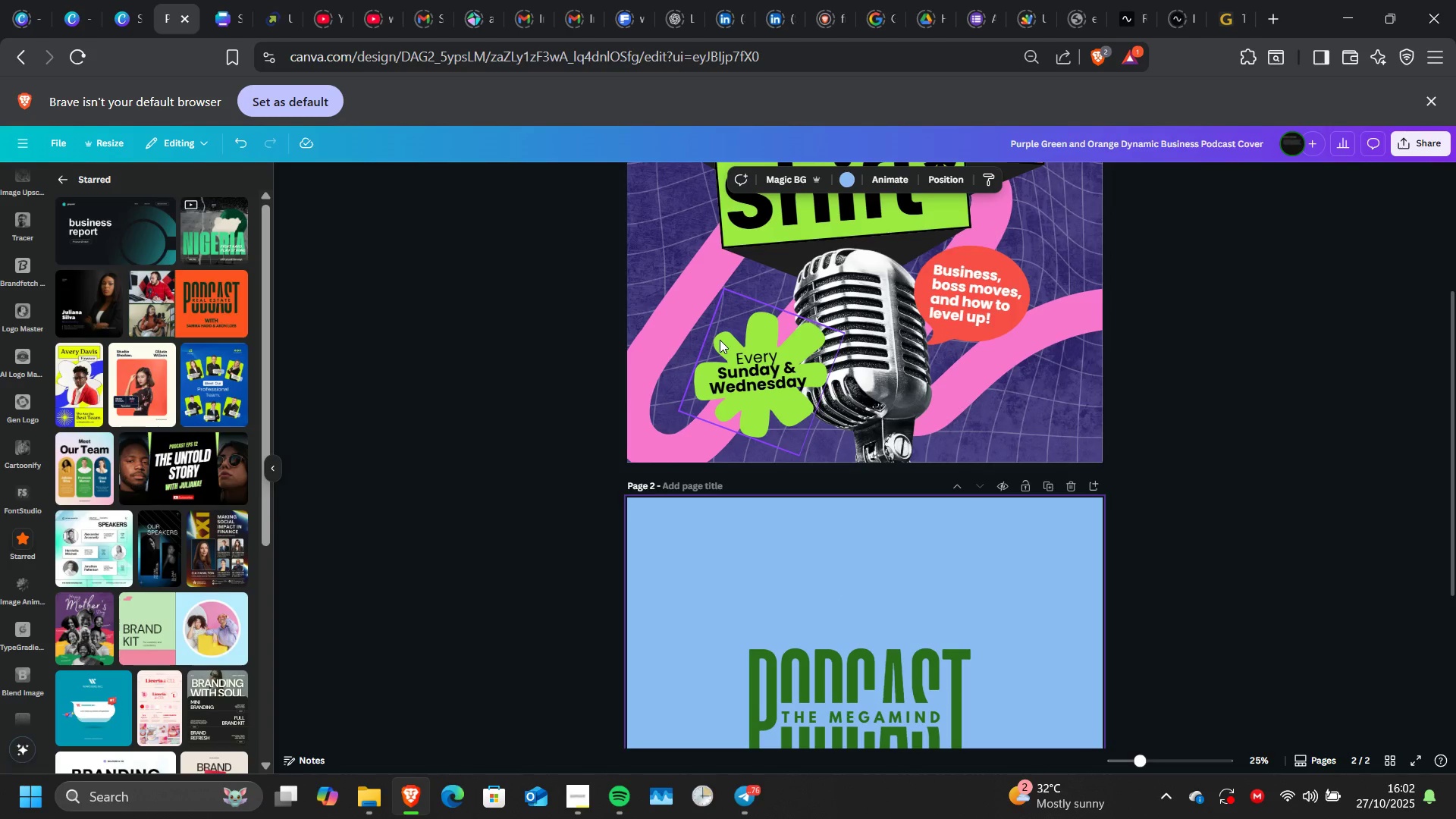 
scroll: coordinate [720, 340], scroll_direction: up, amount: 1.0
 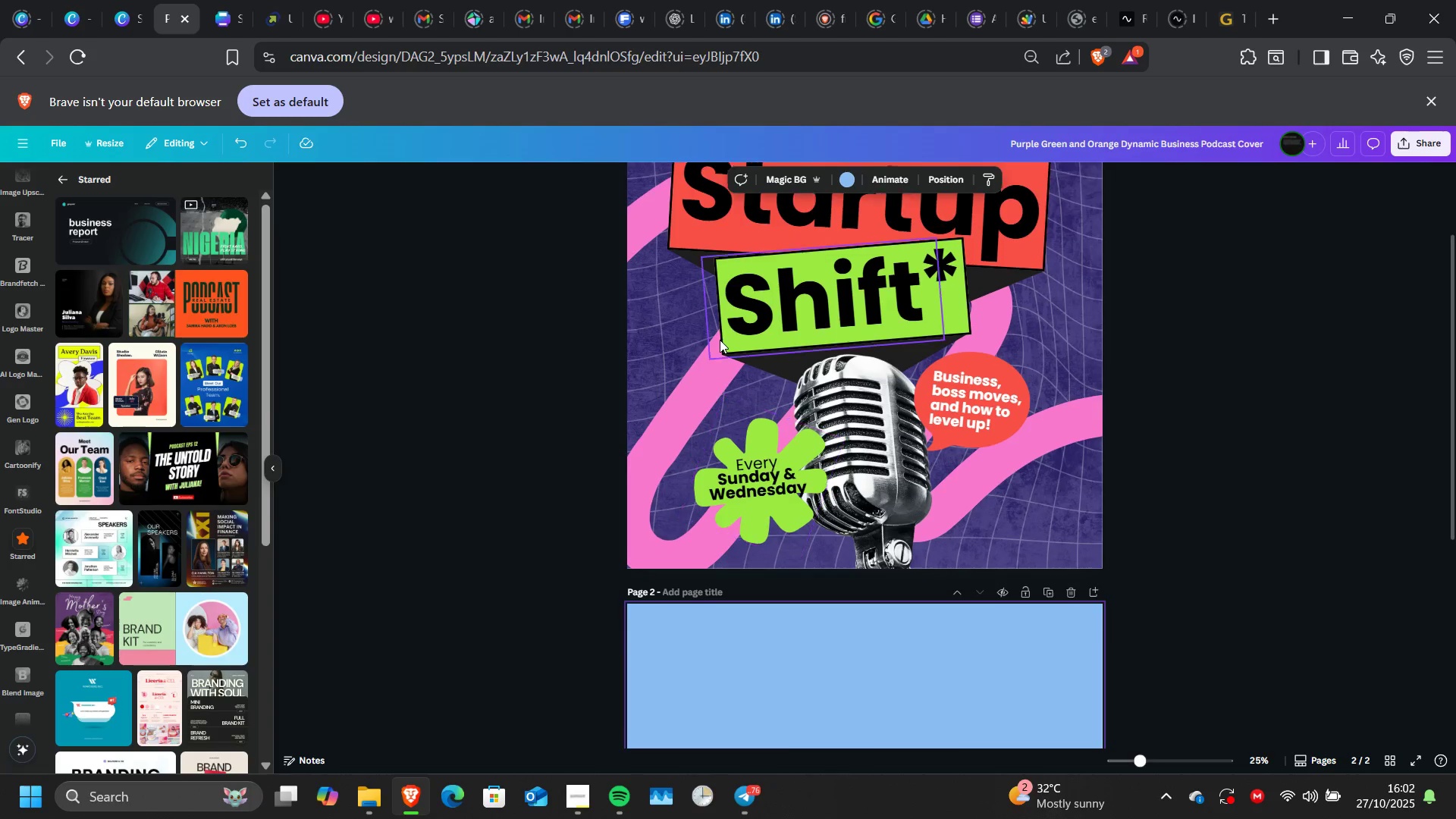 
scroll: coordinate [720, 340], scroll_direction: down, amount: 1.0
 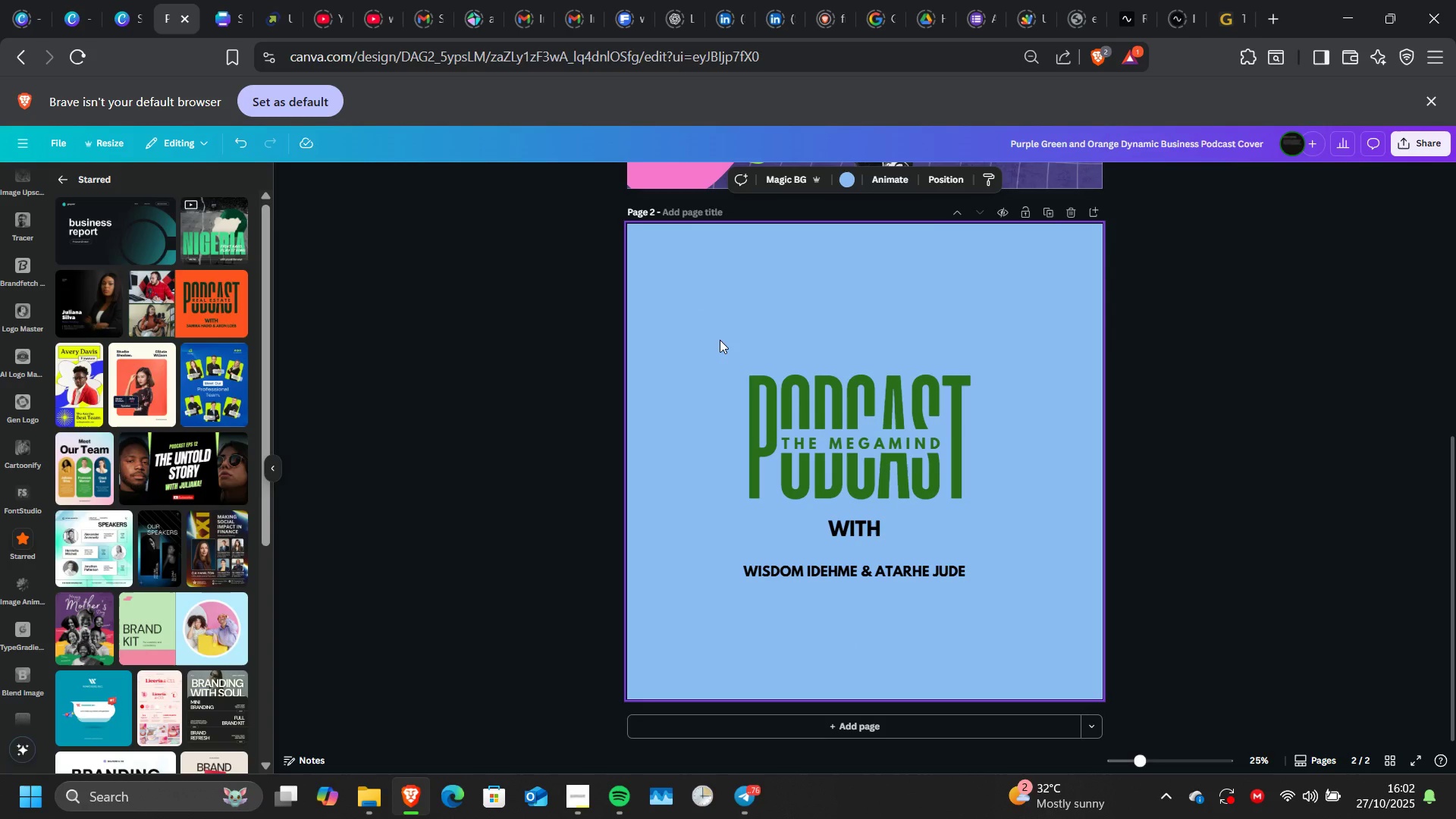 
scroll: coordinate [720, 340], scroll_direction: up, amount: 1.0
 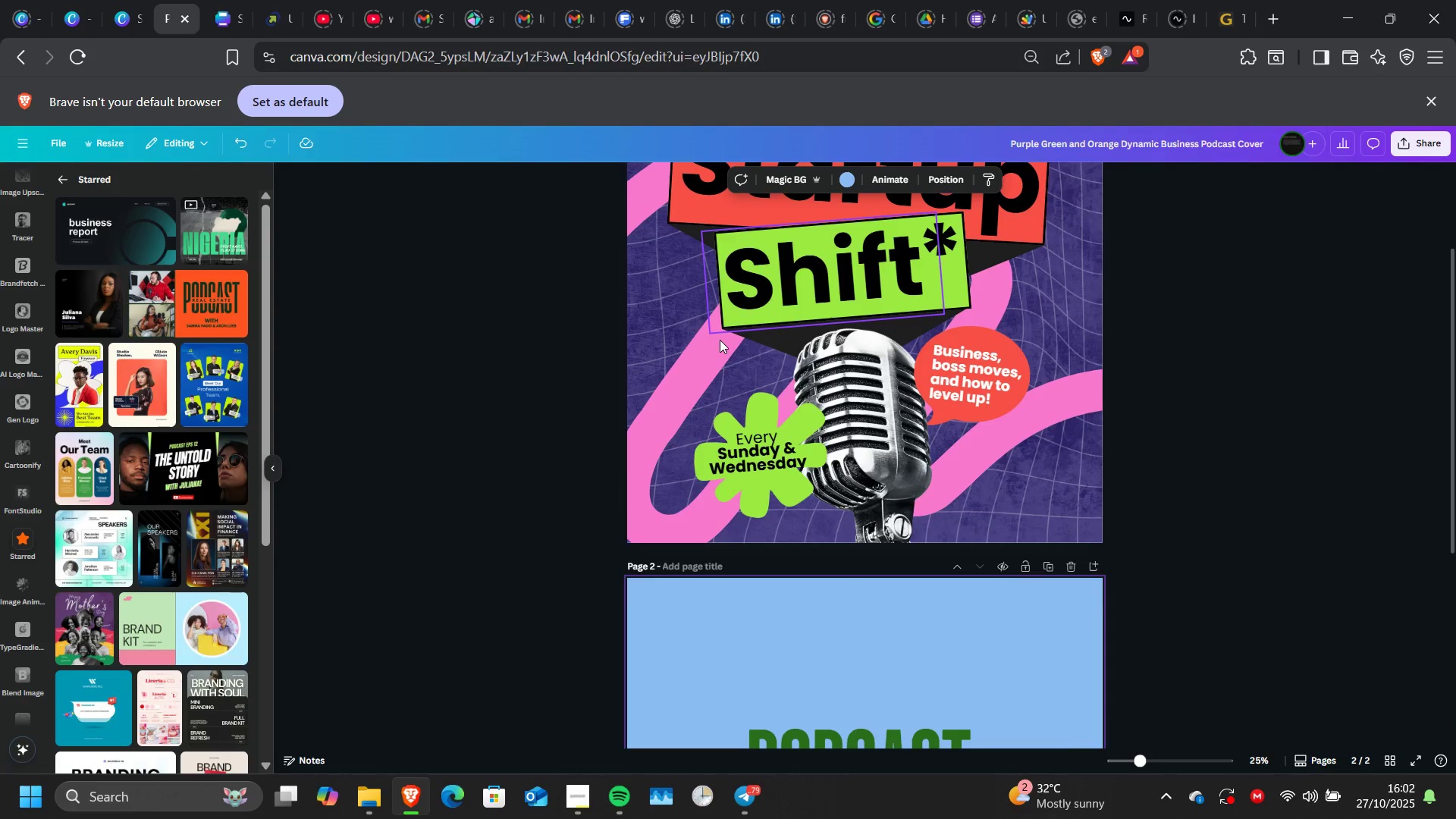 
scroll: coordinate [720, 340], scroll_direction: none, amount: 0.0
 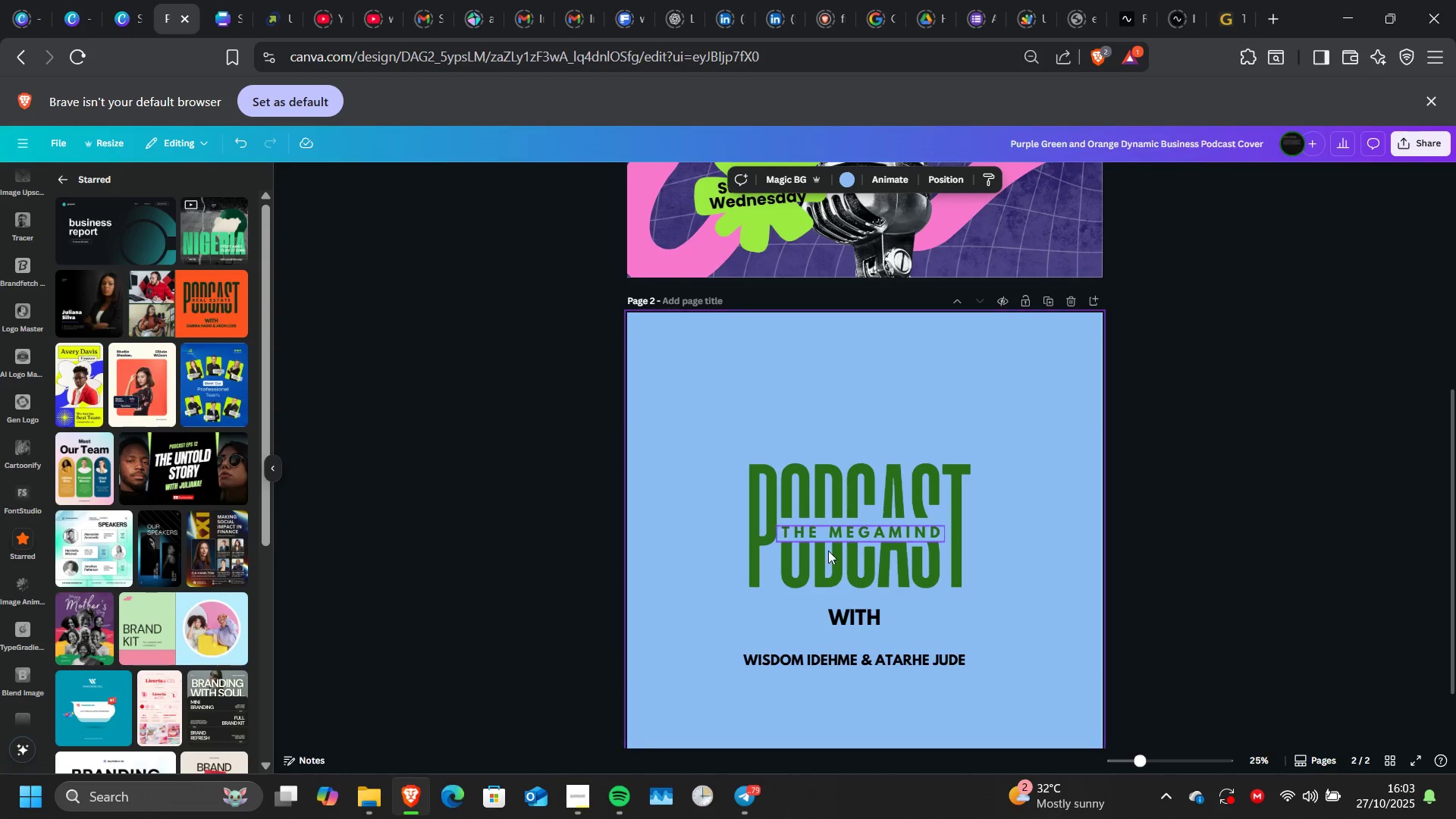 
left_click([839, 525])
 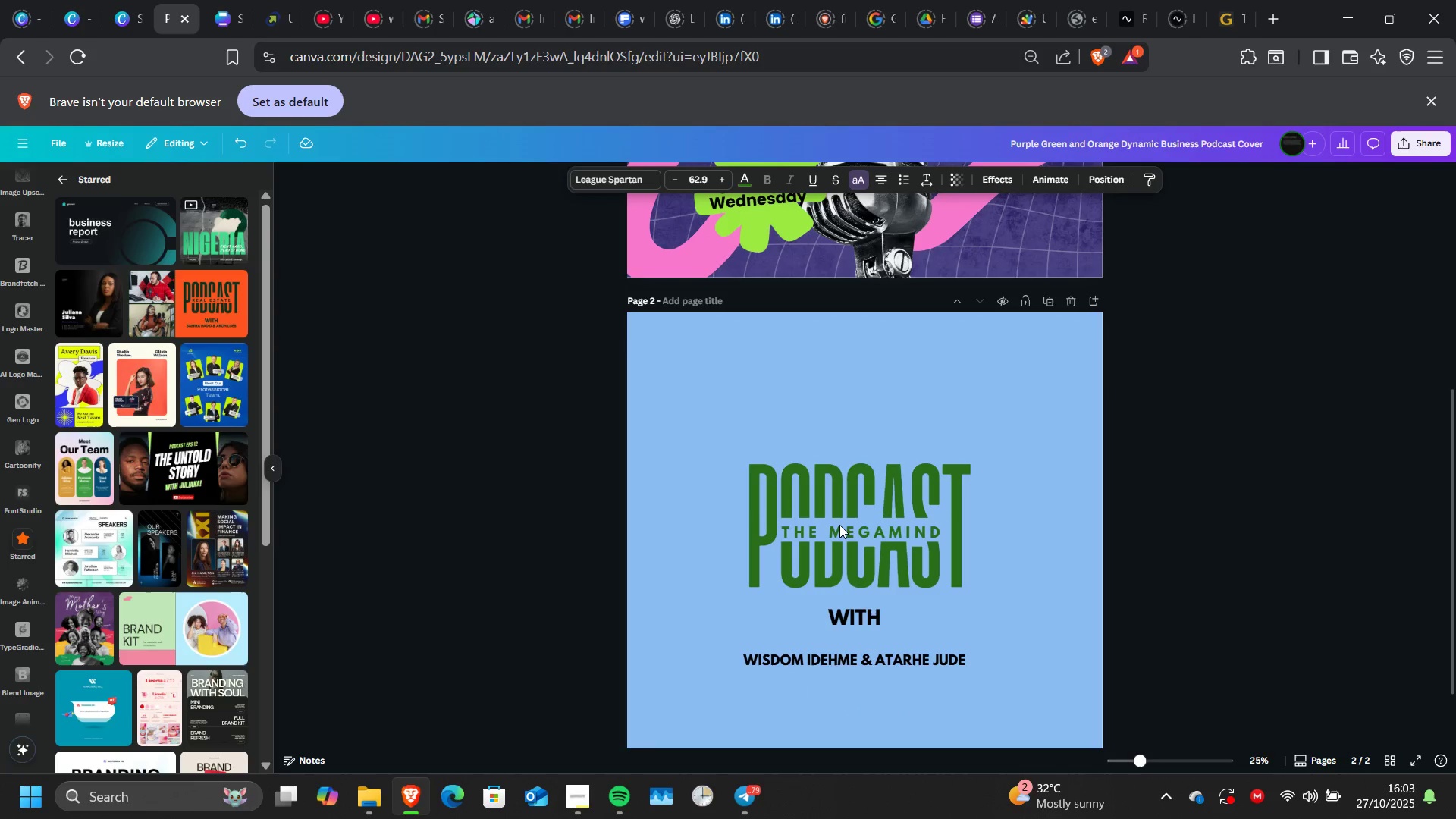 
key(ArrowUp)
 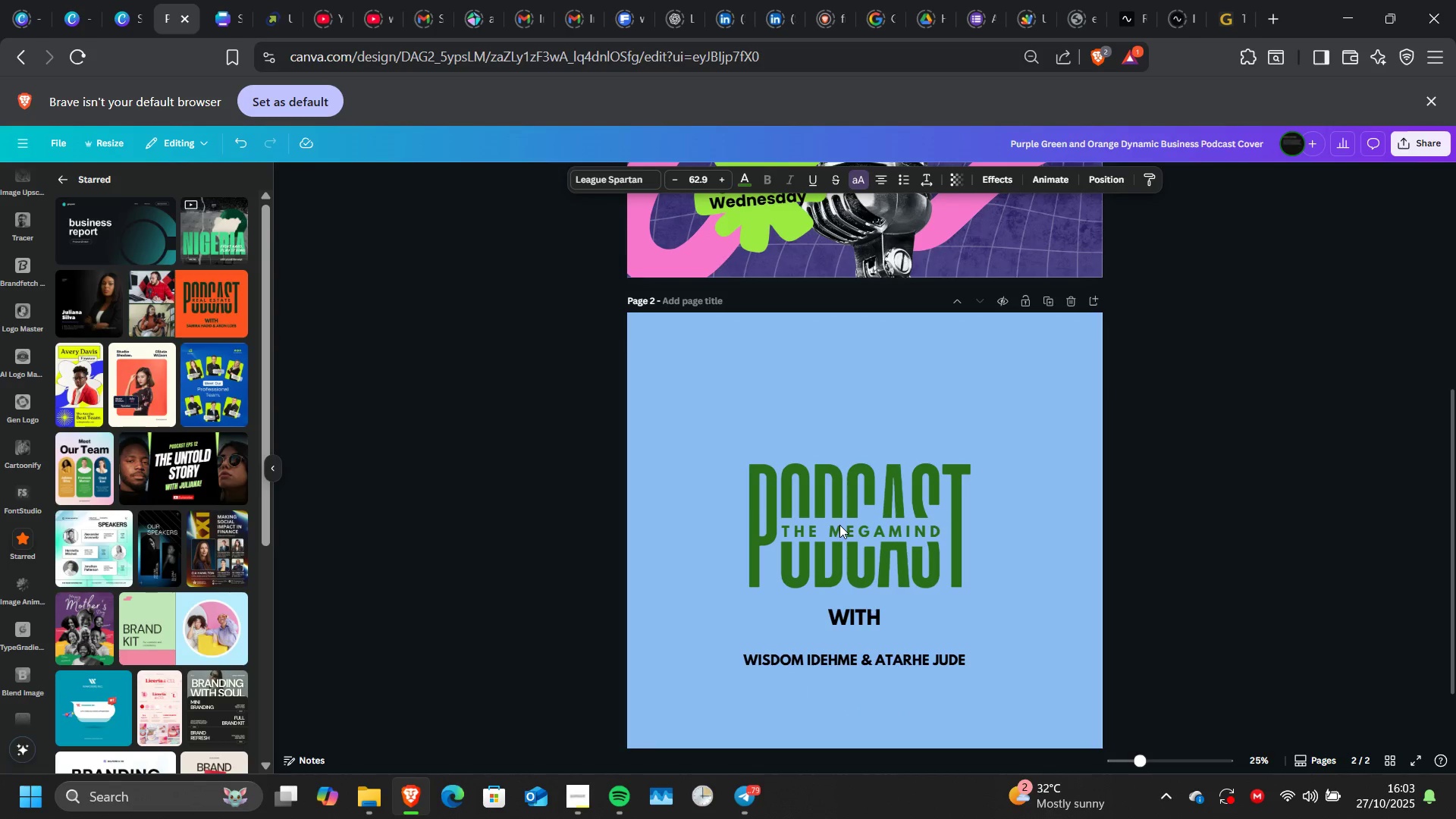 
key(ArrowUp)
 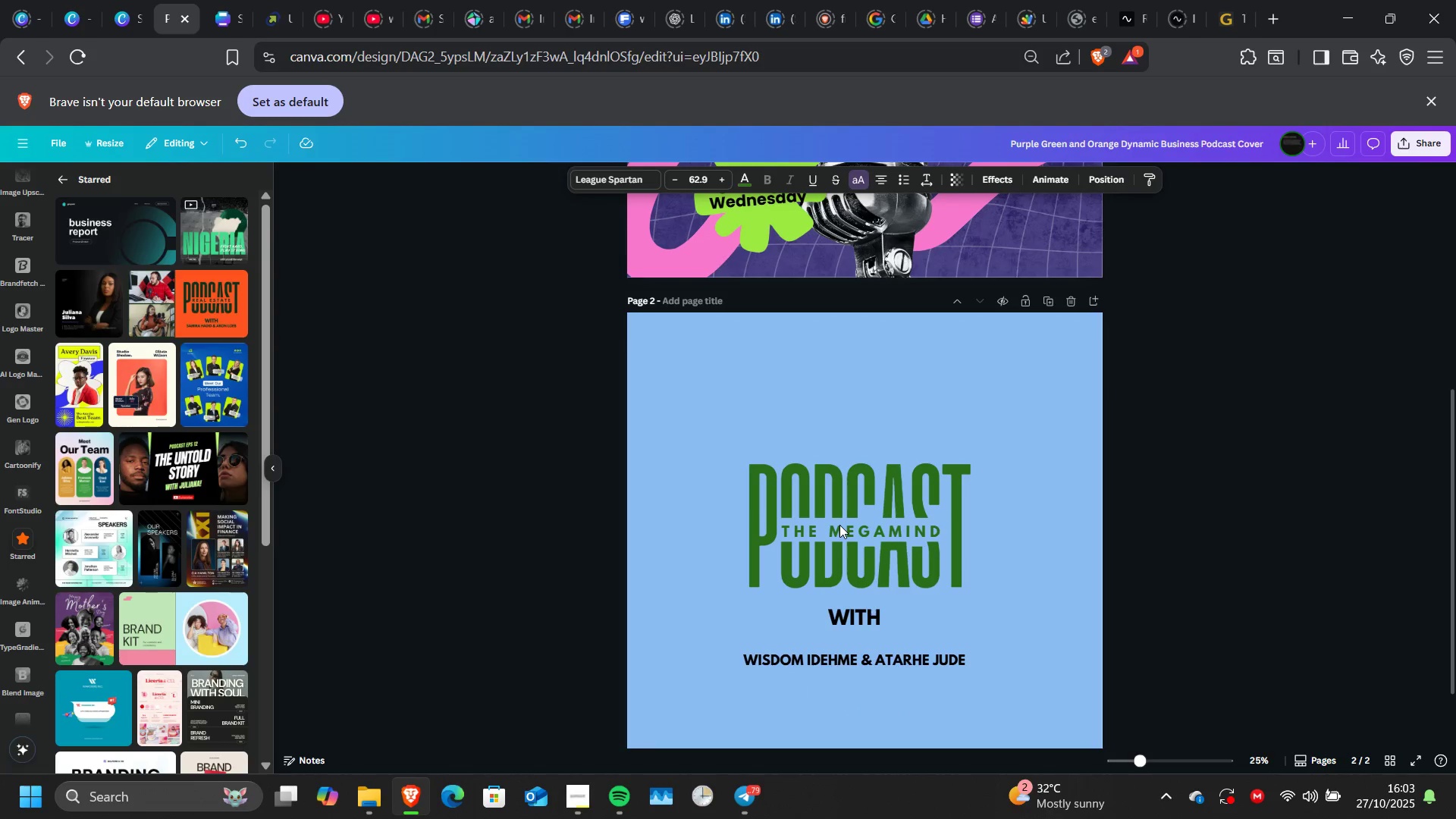 
key(ArrowUp)
 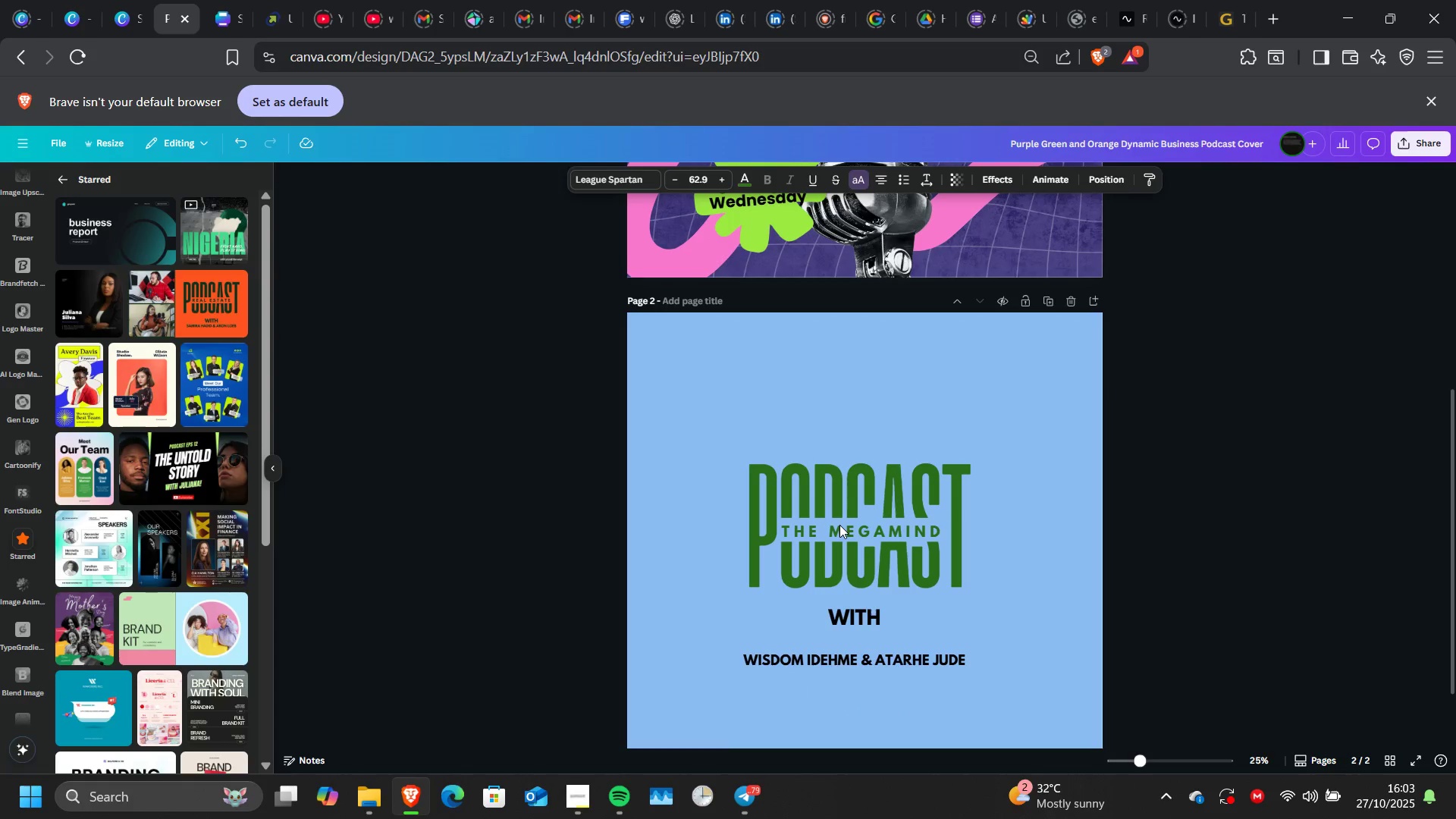 
key(ArrowUp)
 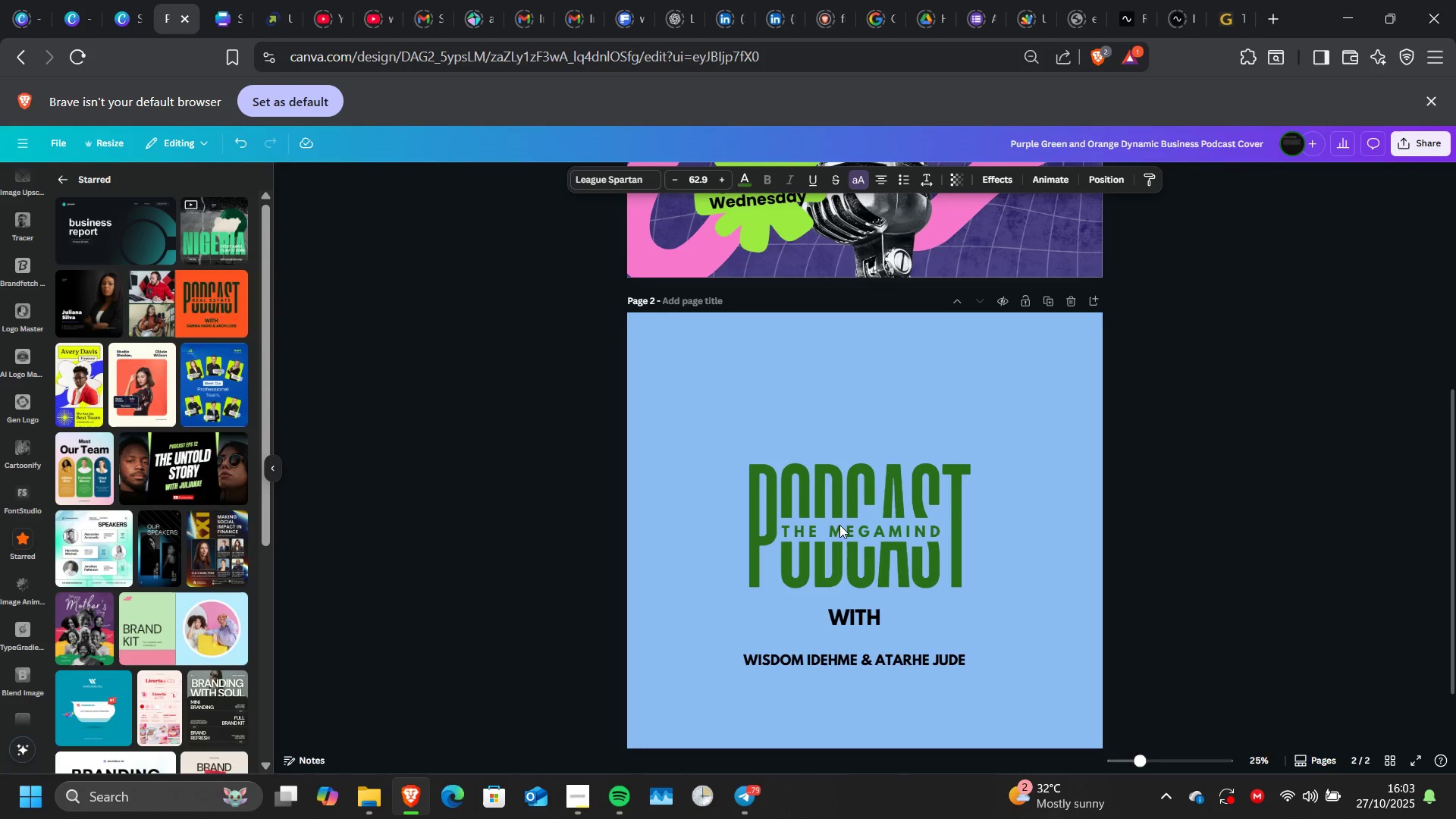 
key(ArrowUp)
 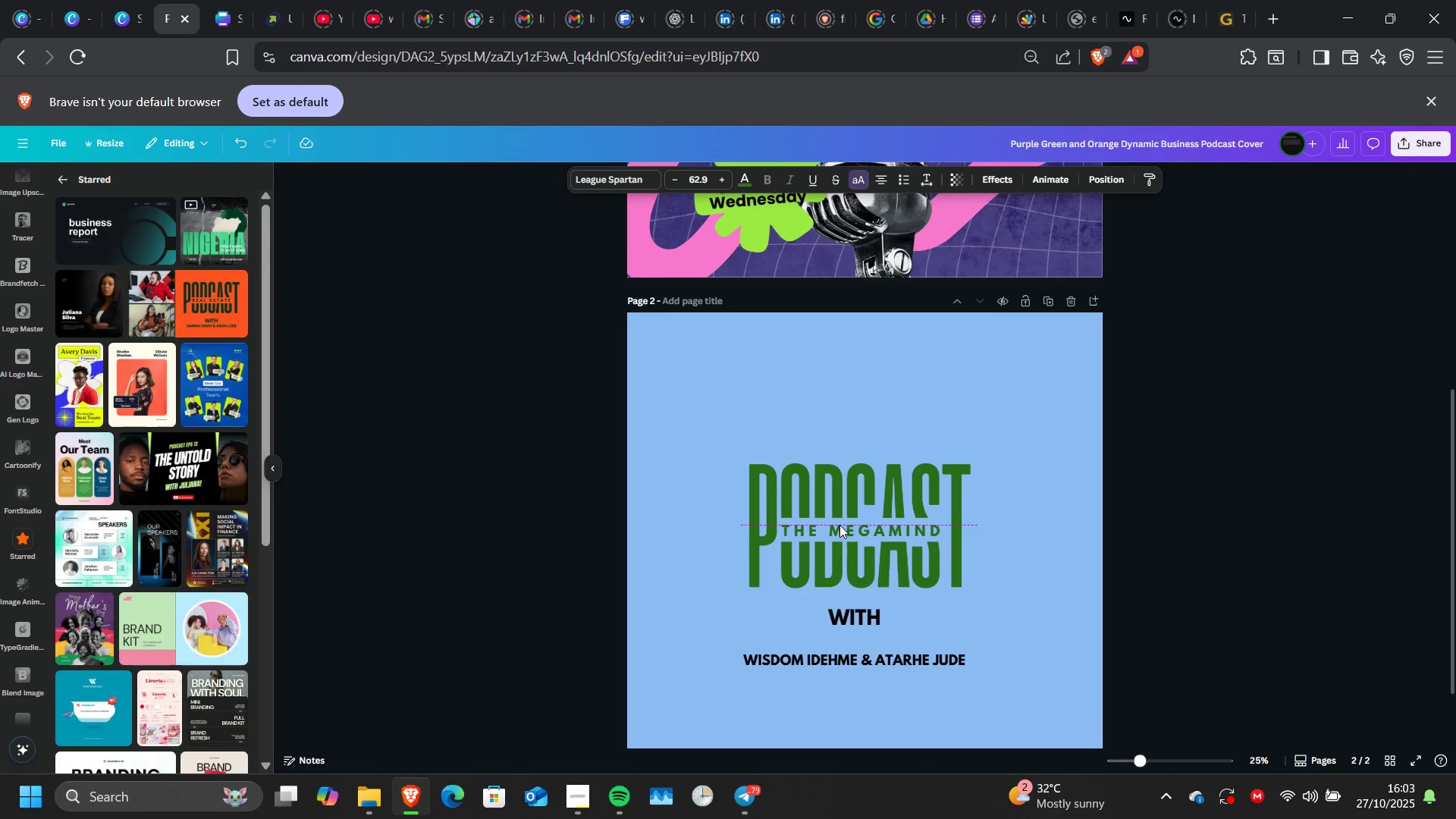 
key(ArrowUp)
 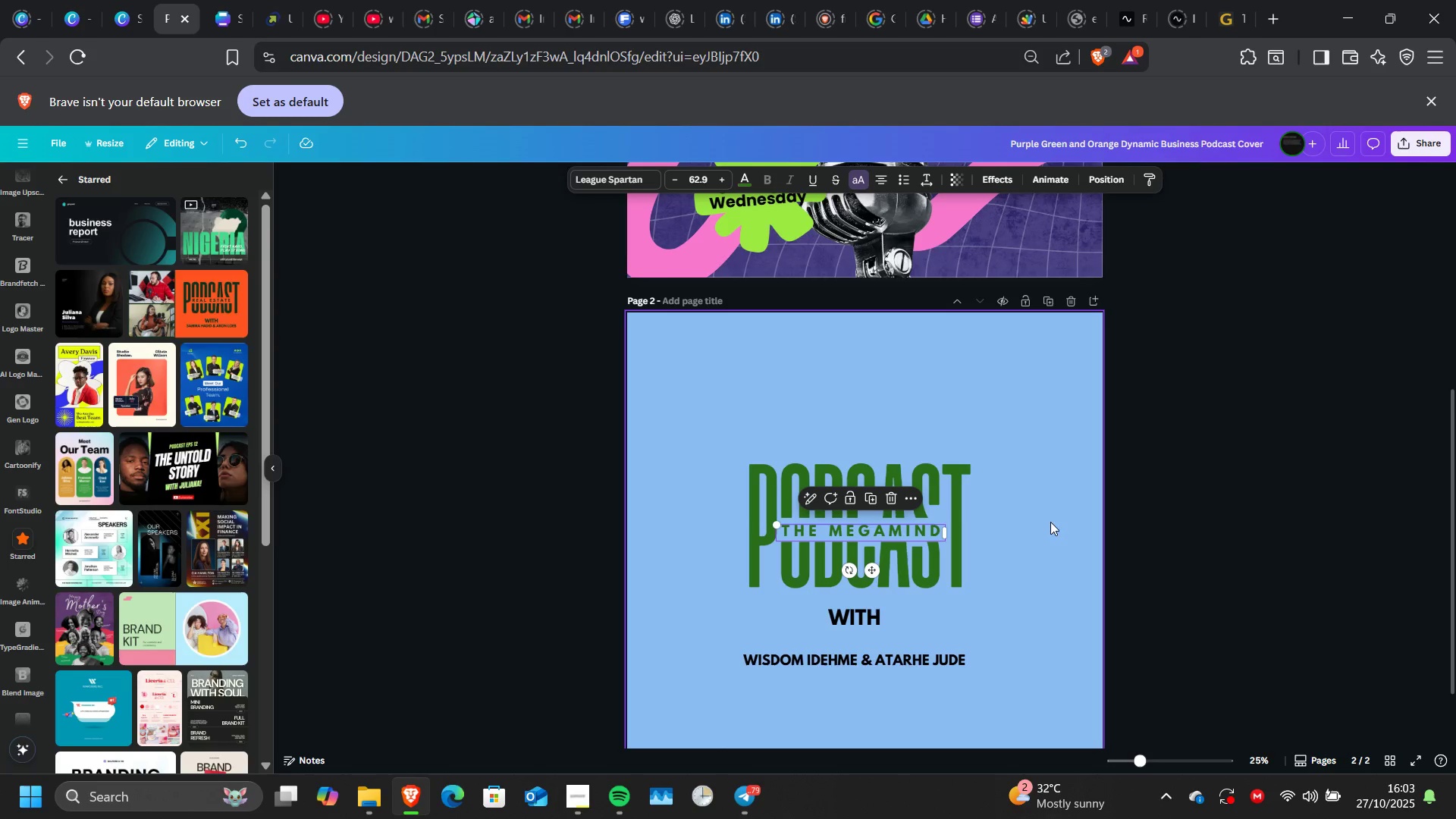 
left_click([1068, 523])
 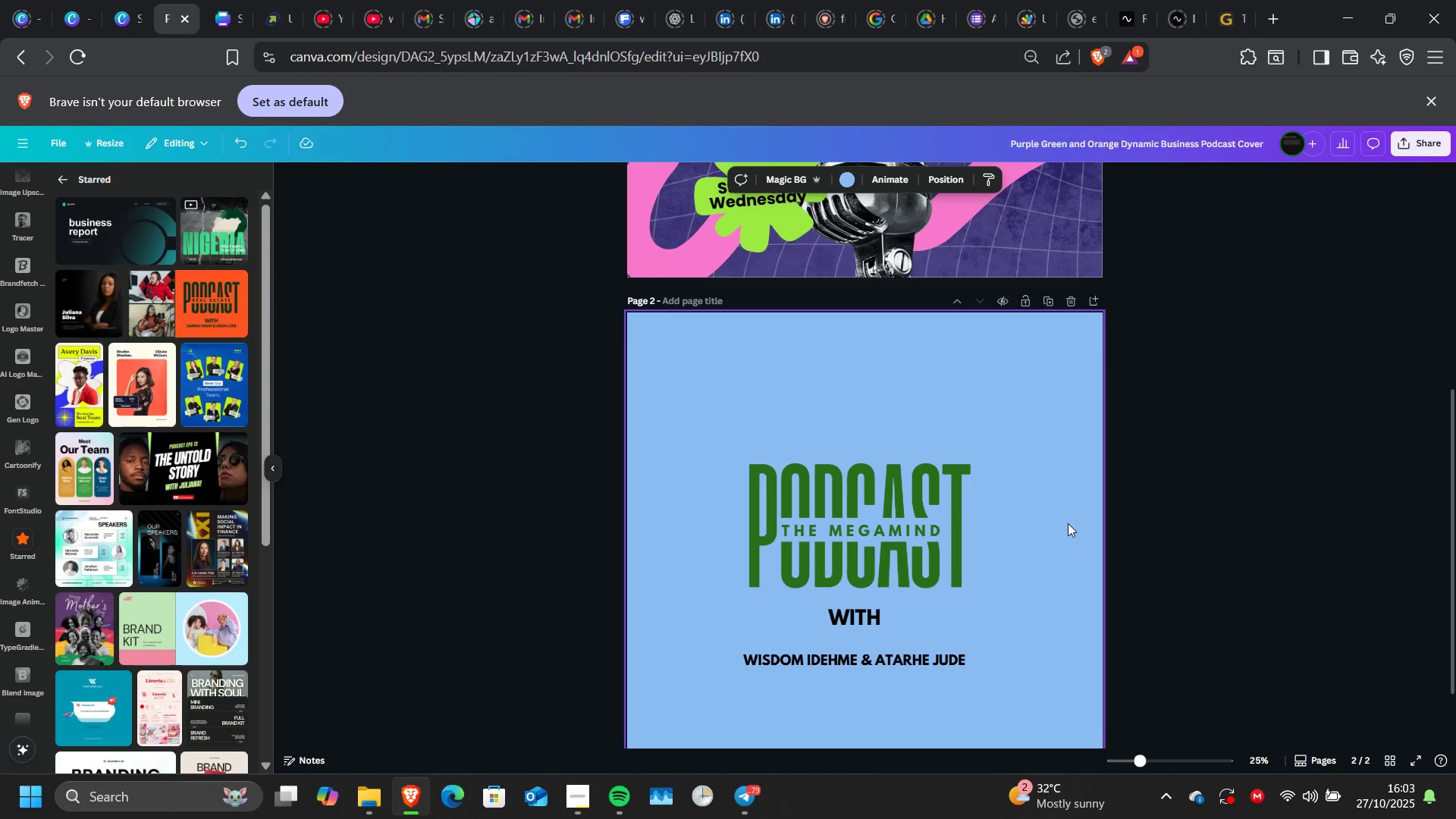 
scroll: coordinate [1068, 523], scroll_direction: down, amount: 2.0
 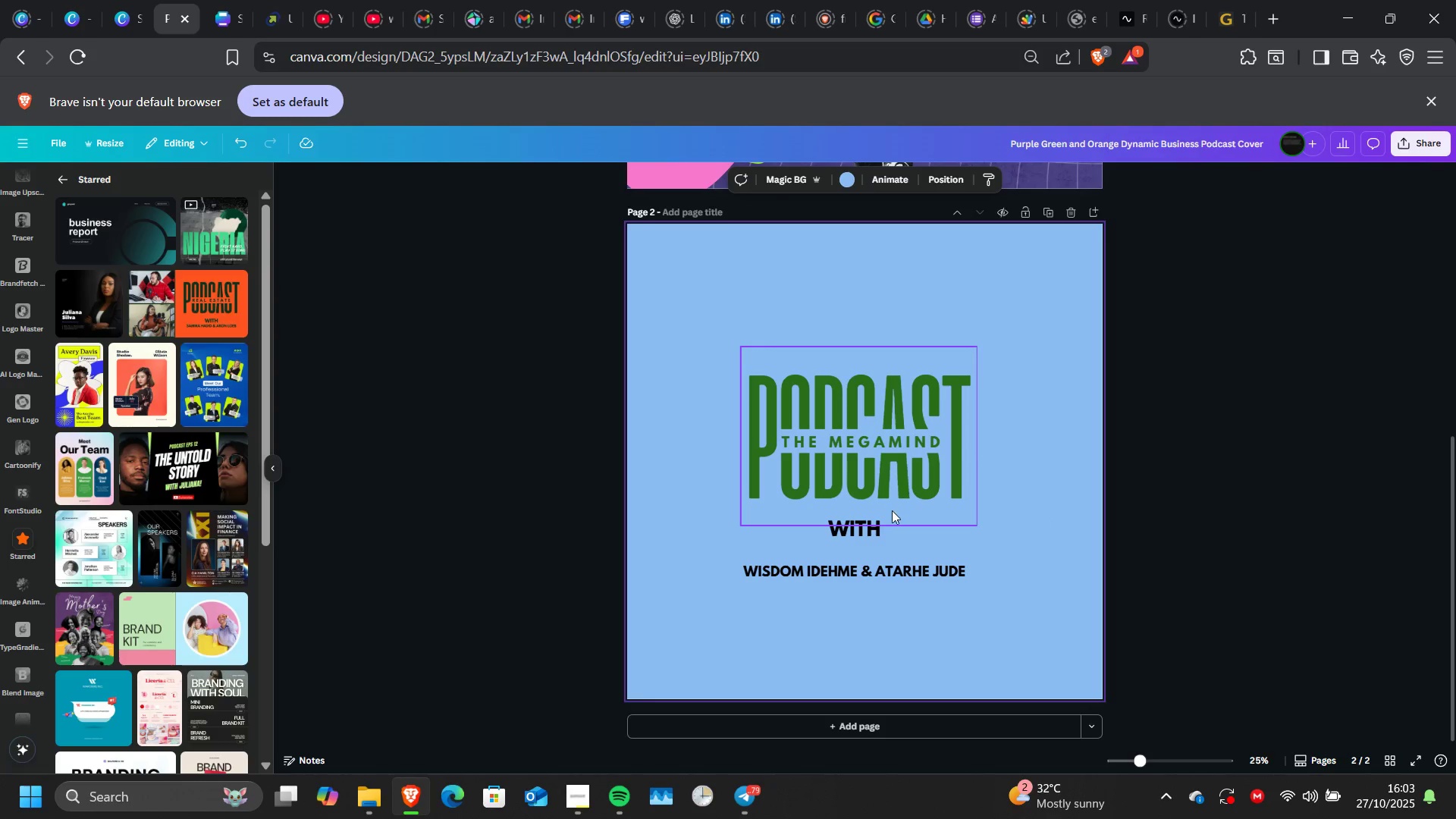 
left_click_drag(start_coordinate=[879, 535], to_coordinate=[884, 536])
 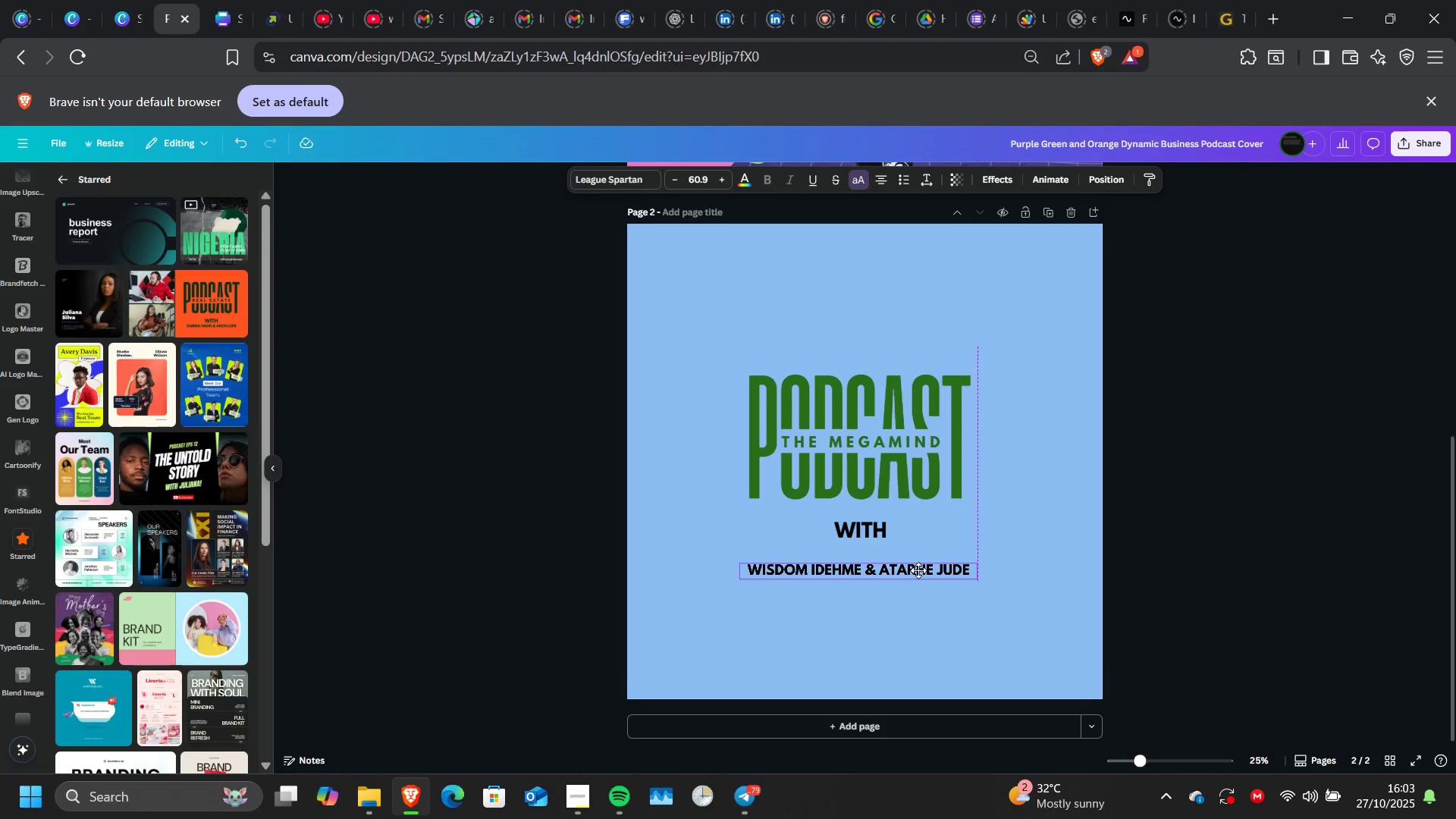 
wait(6.83)
 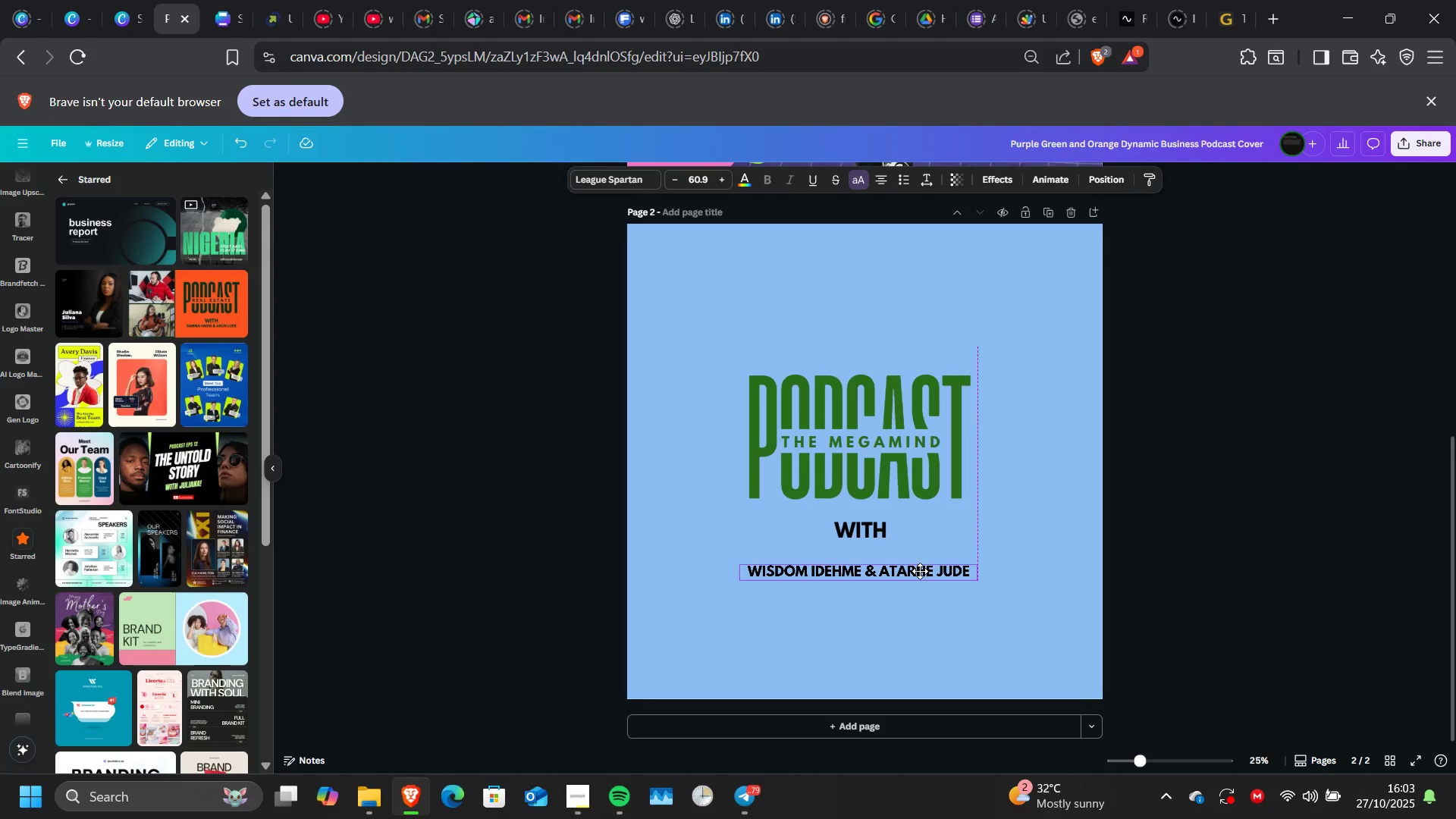 
left_click([976, 602])
 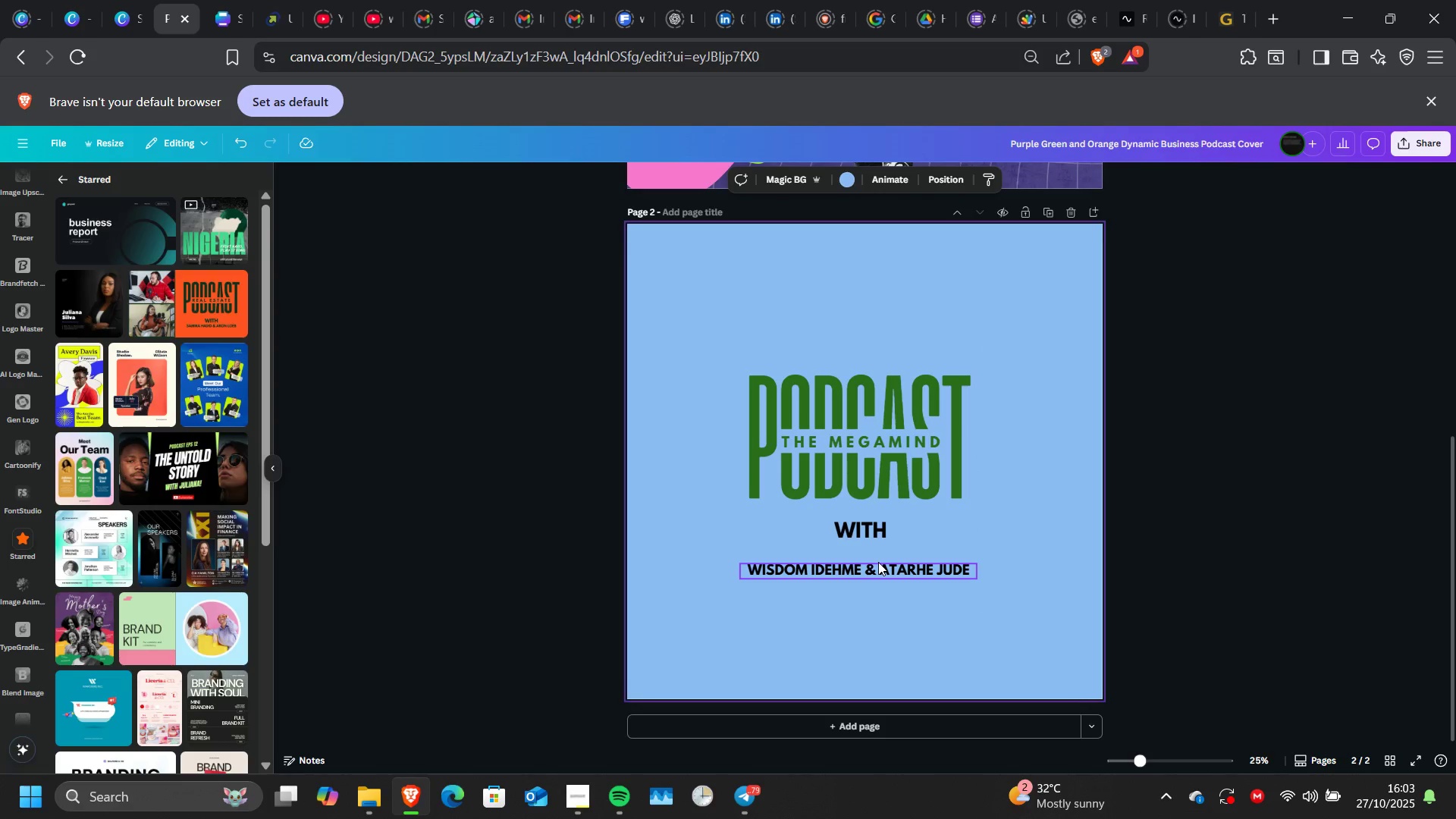 
wait(9.71)
 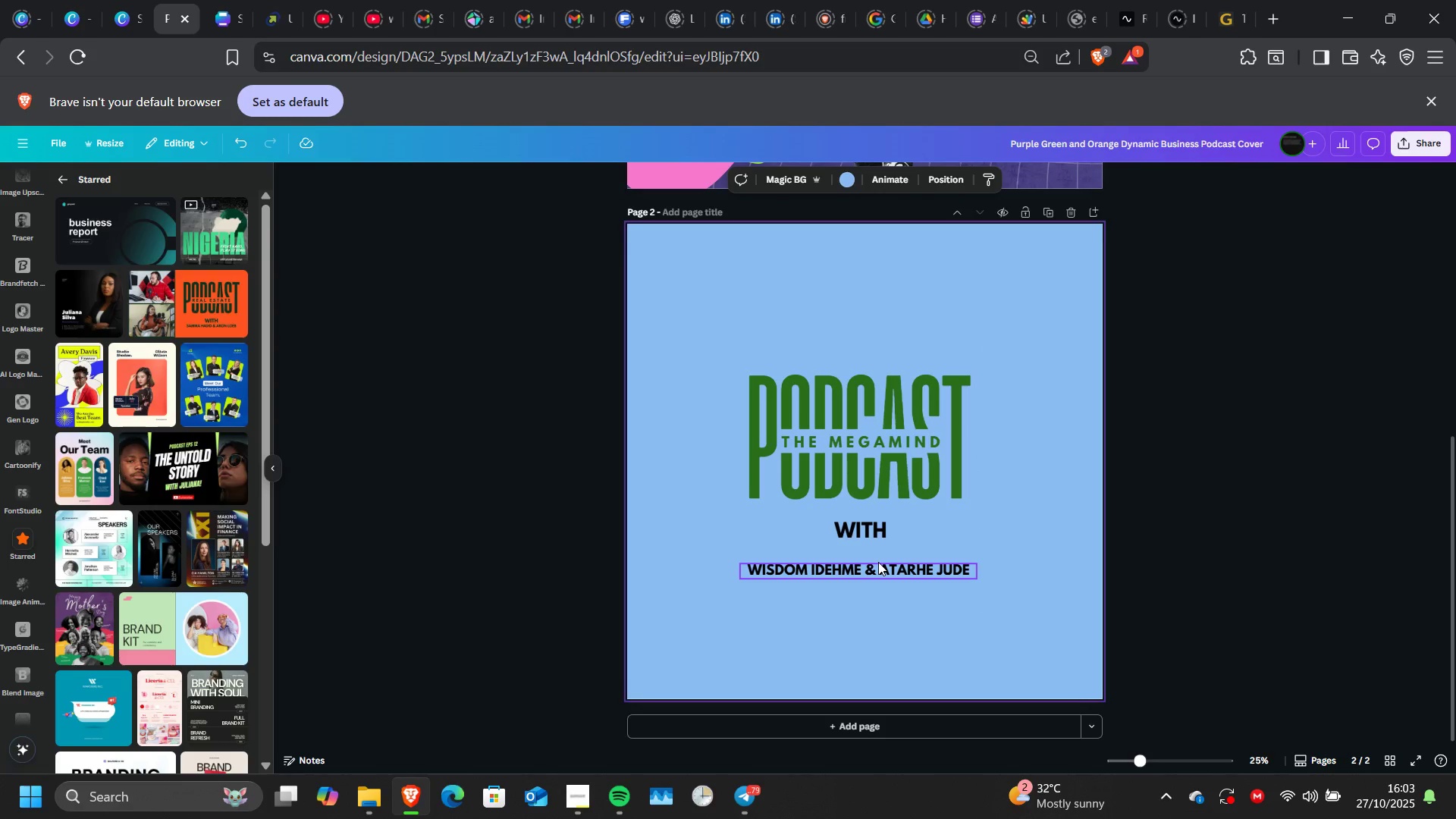 
scroll: coordinate [878, 562], scroll_direction: up, amount: 2.0
 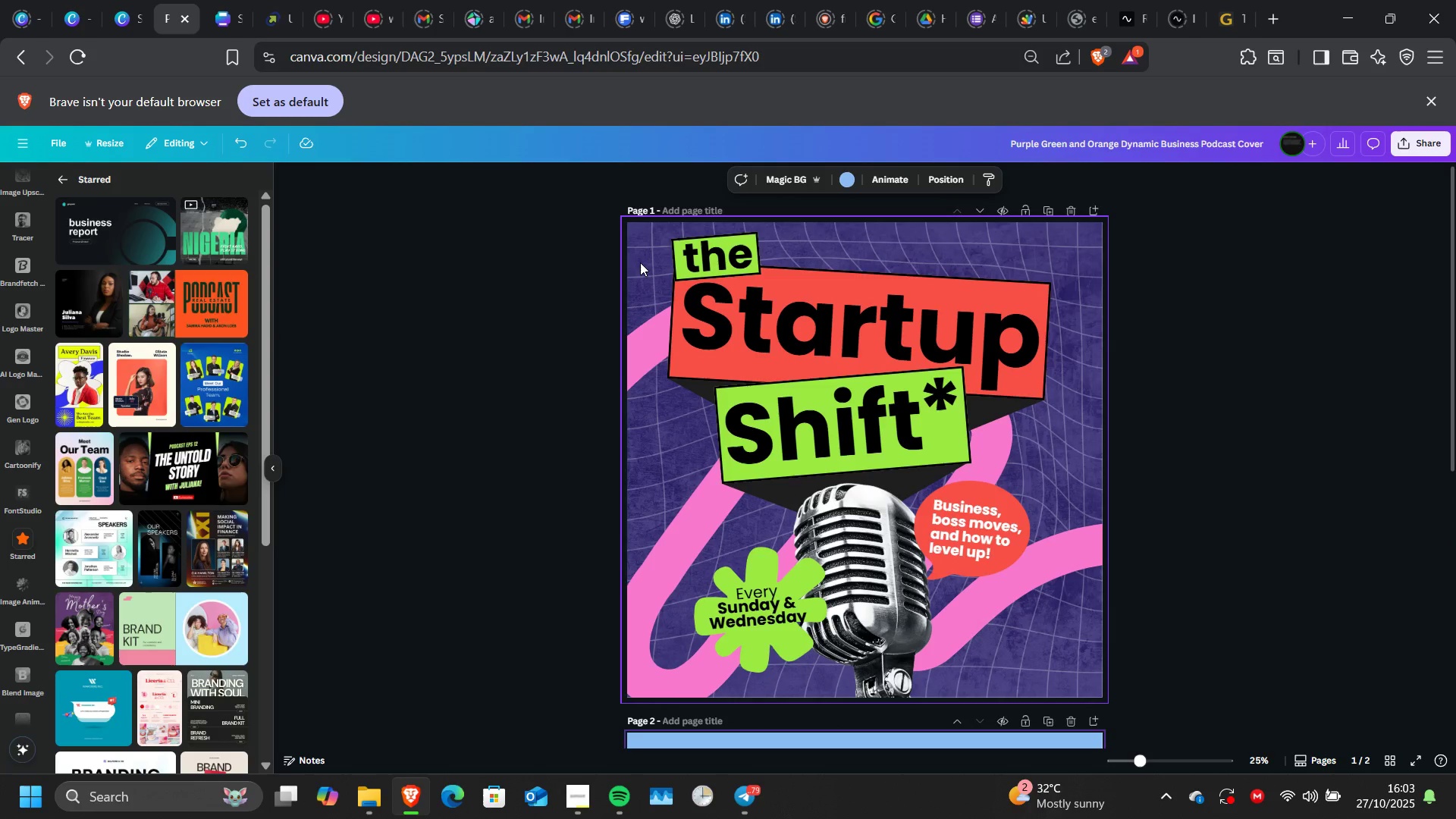 
left_click([640, 262])
 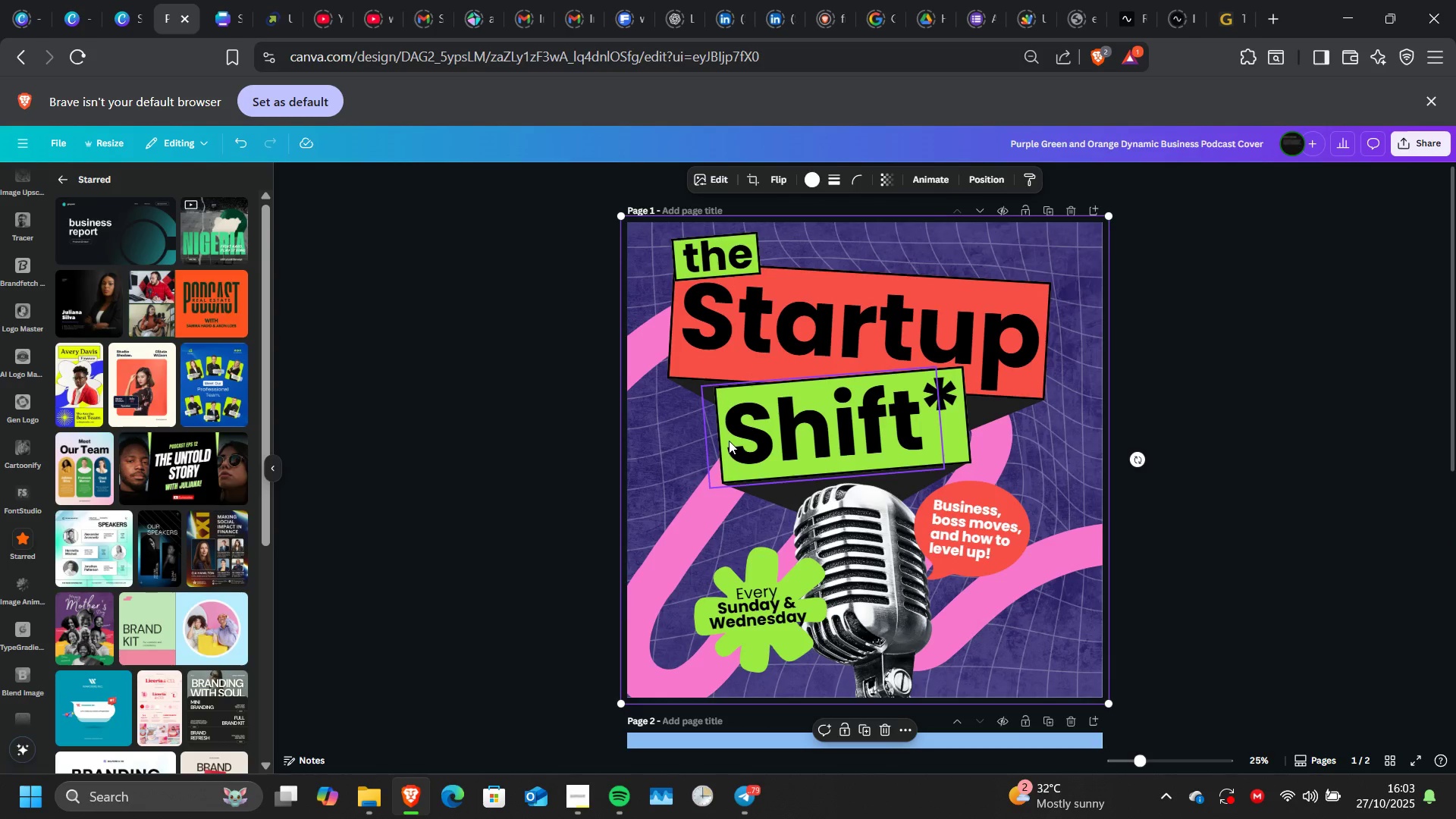 
scroll: coordinate [729, 441], scroll_direction: none, amount: 0.0
 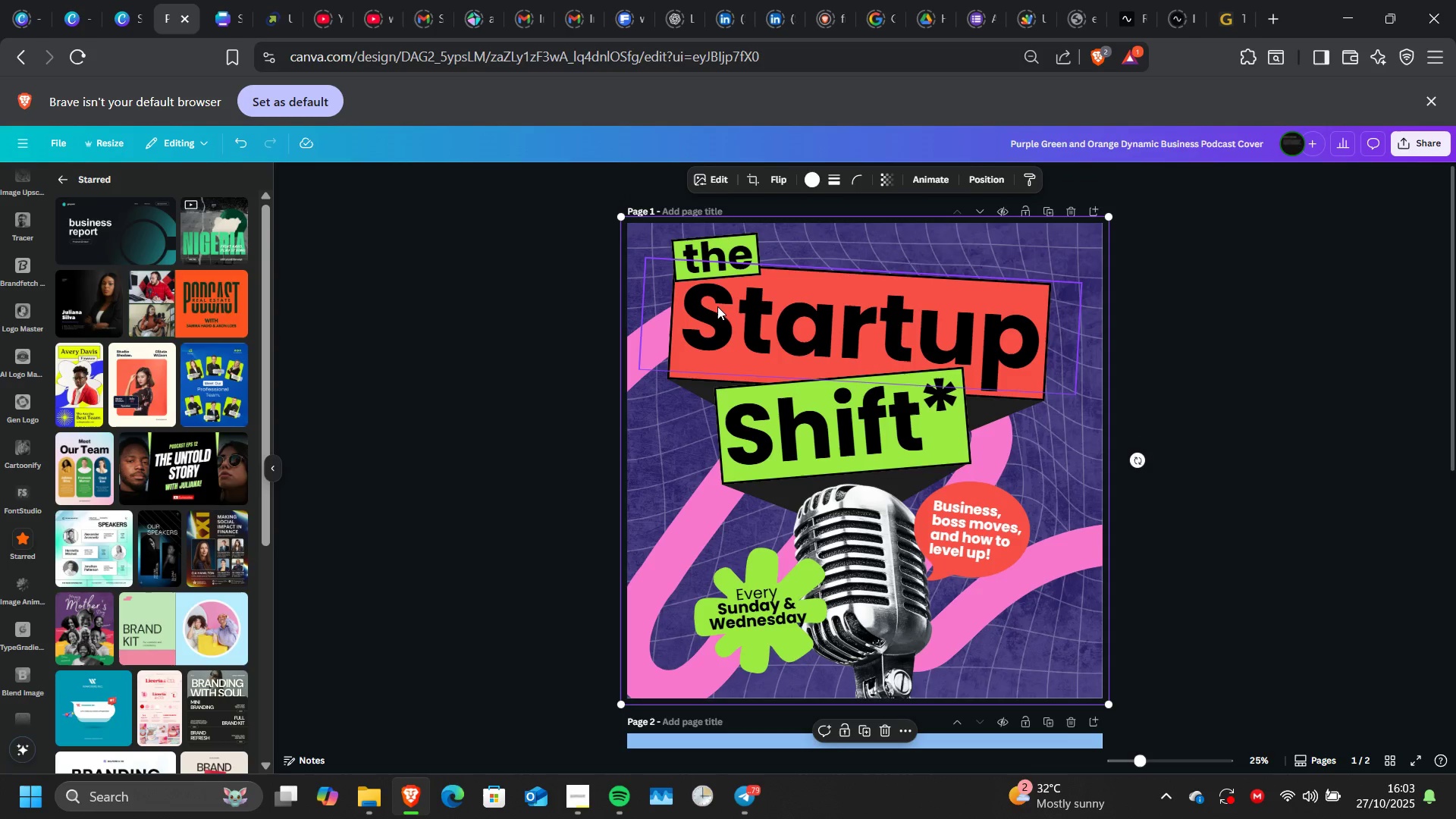 
left_click([717, 306])
 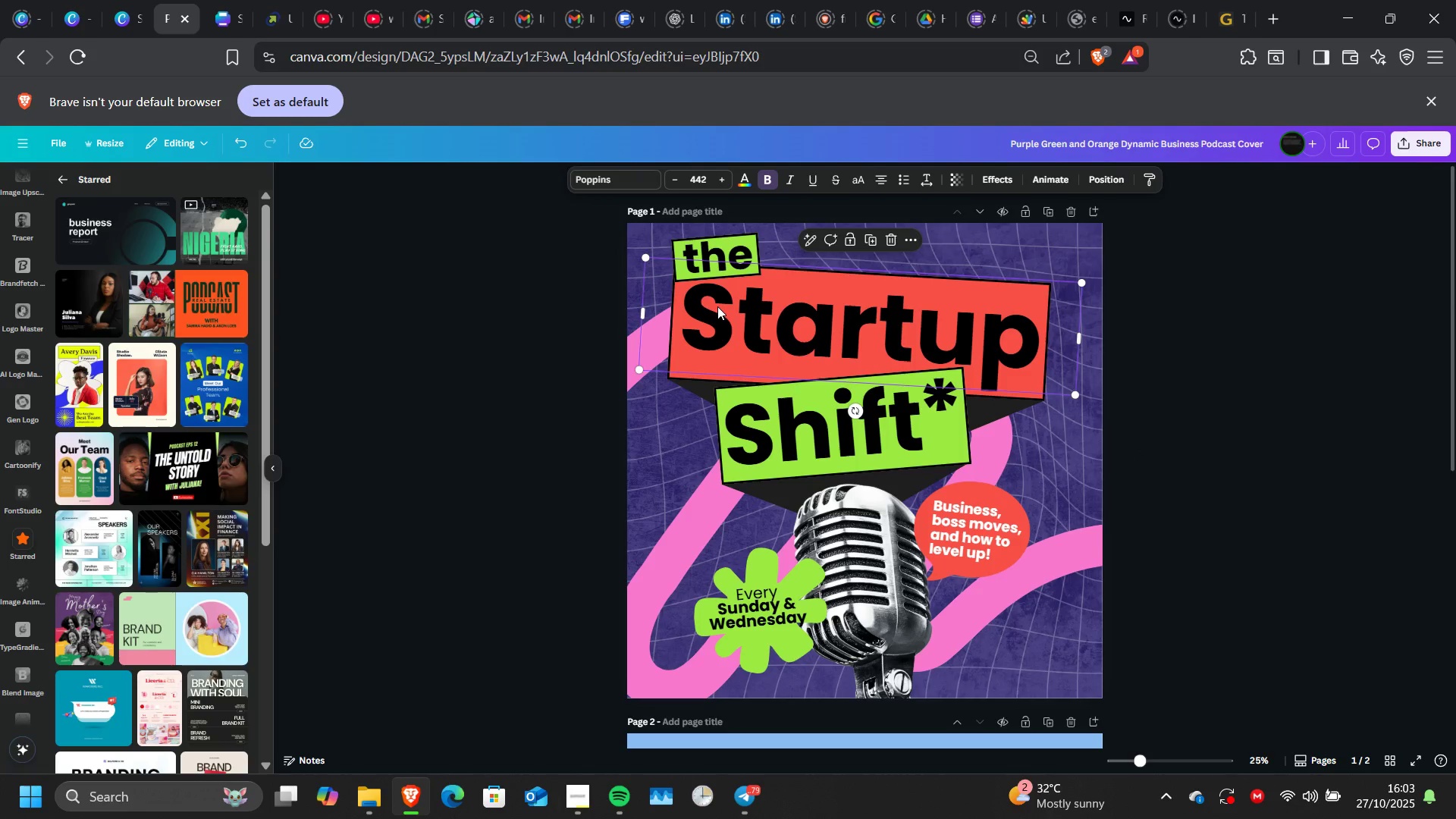 
left_click_drag(start_coordinate=[717, 306], to_coordinate=[902, 342])
 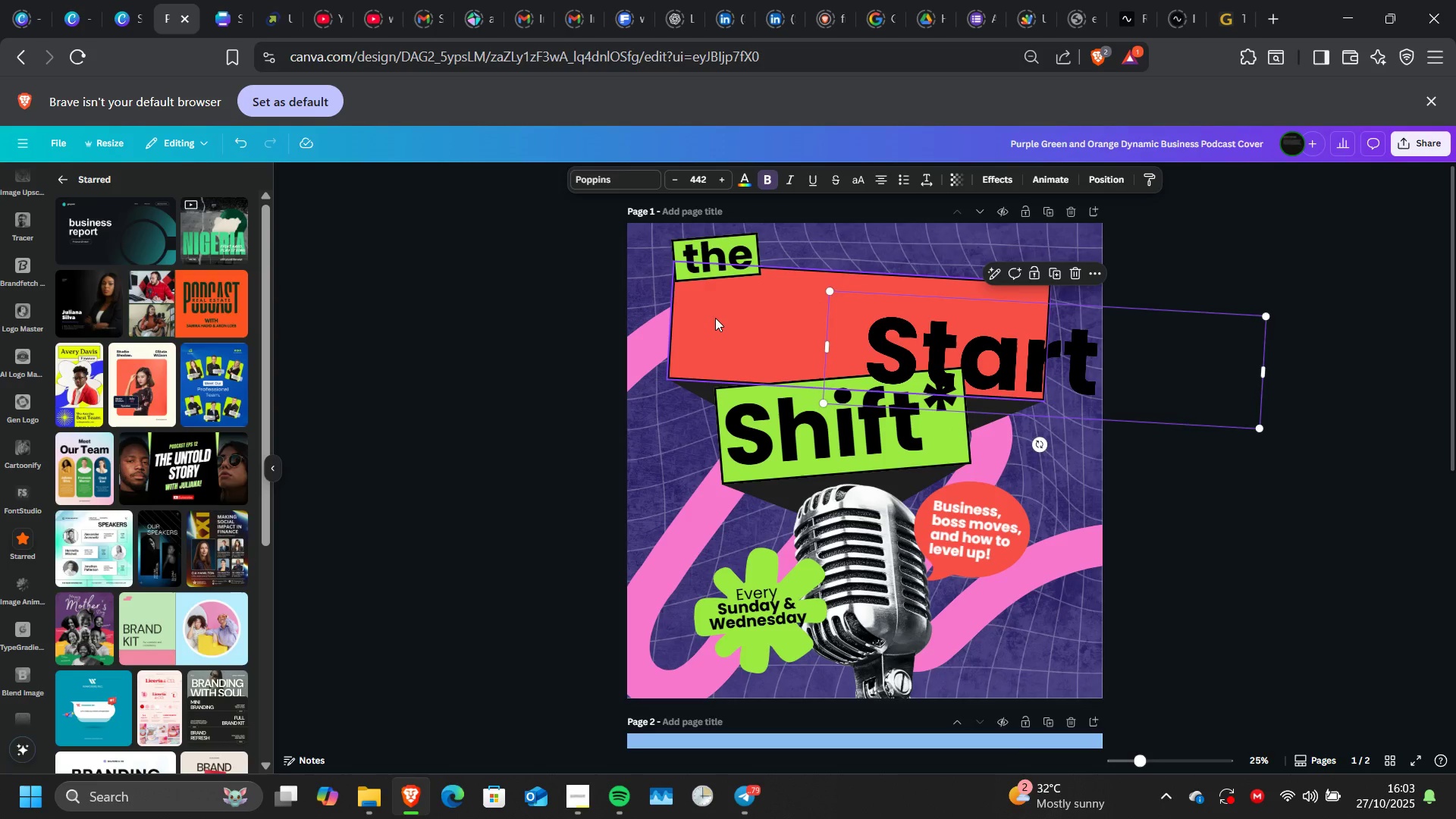 
left_click_drag(start_coordinate=[715, 318], to_coordinate=[693, 282])
 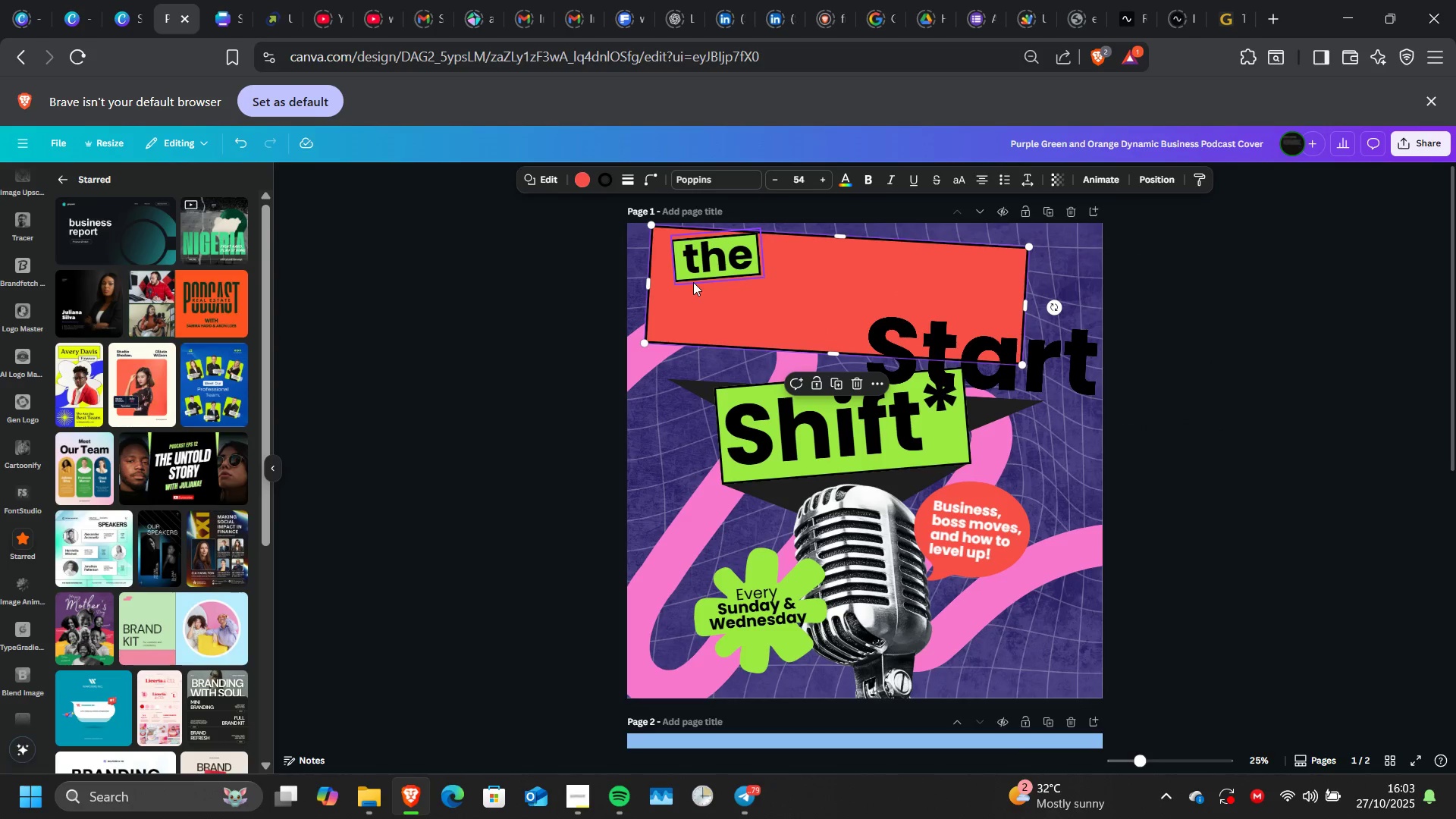 
key(Control+Z)
 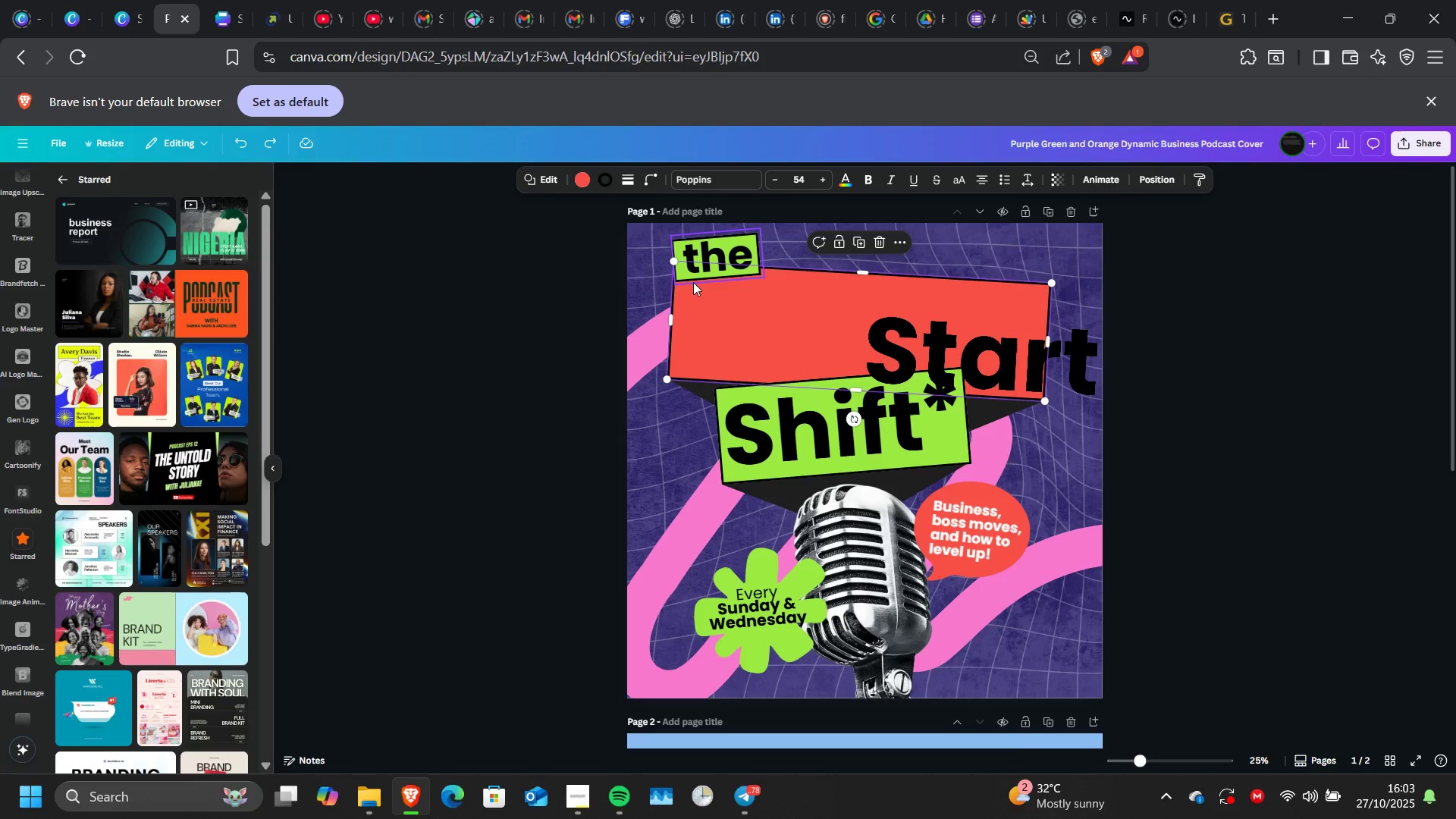 
scroll: coordinate [693, 282], scroll_direction: none, amount: 0.0
 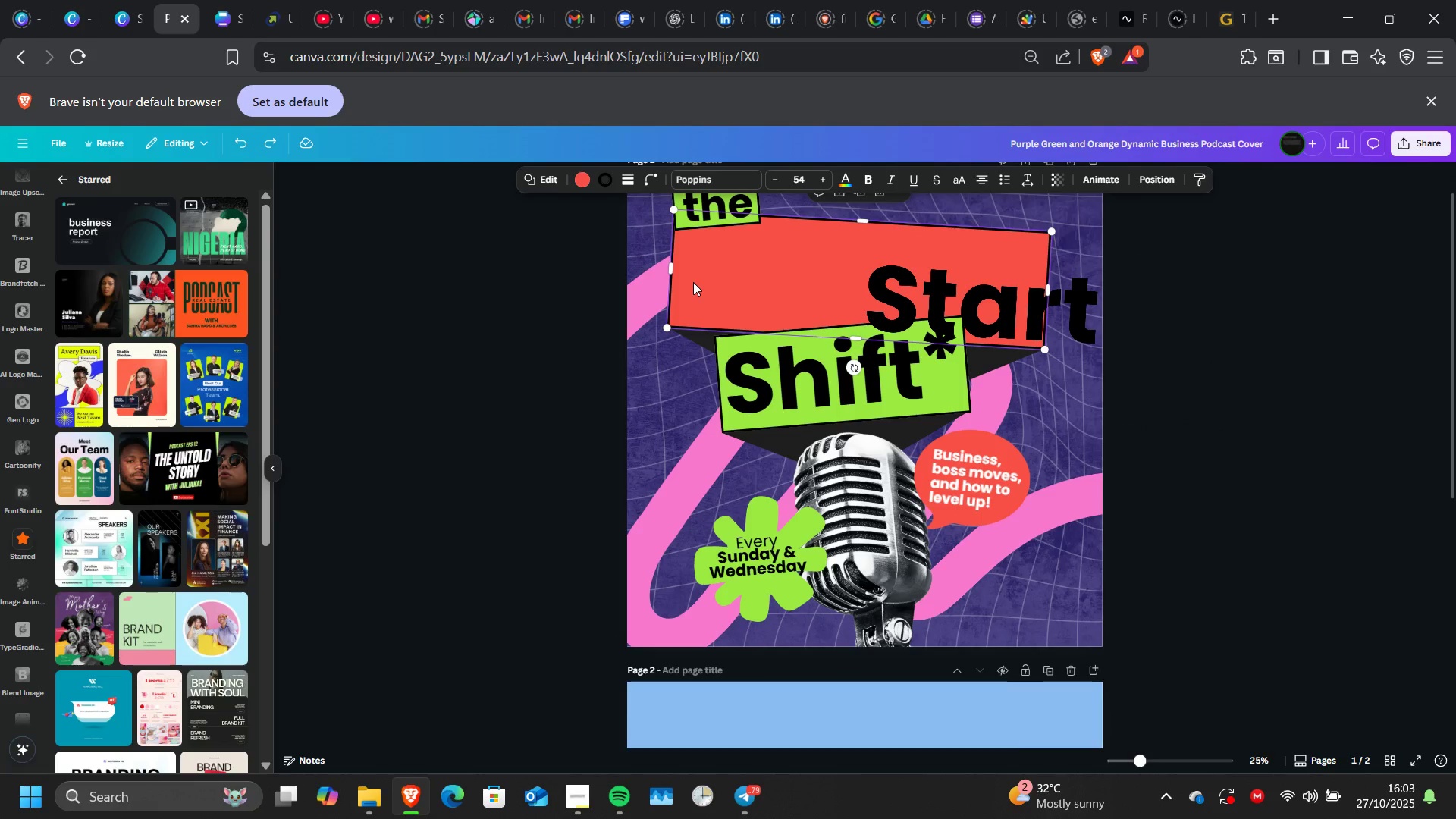 
key(Control+Z)
 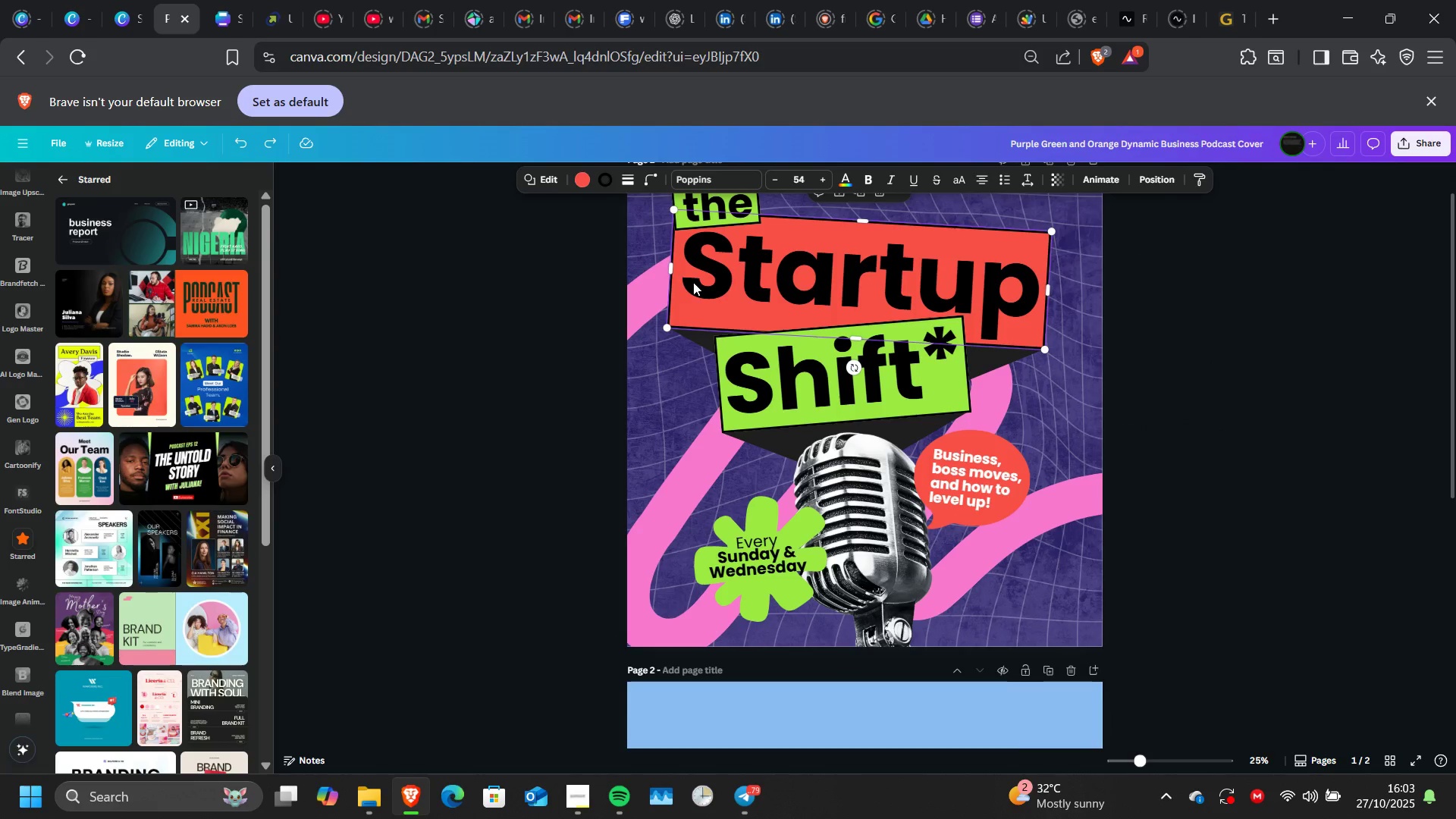 
scroll: coordinate [693, 282], scroll_direction: none, amount: 0.0
 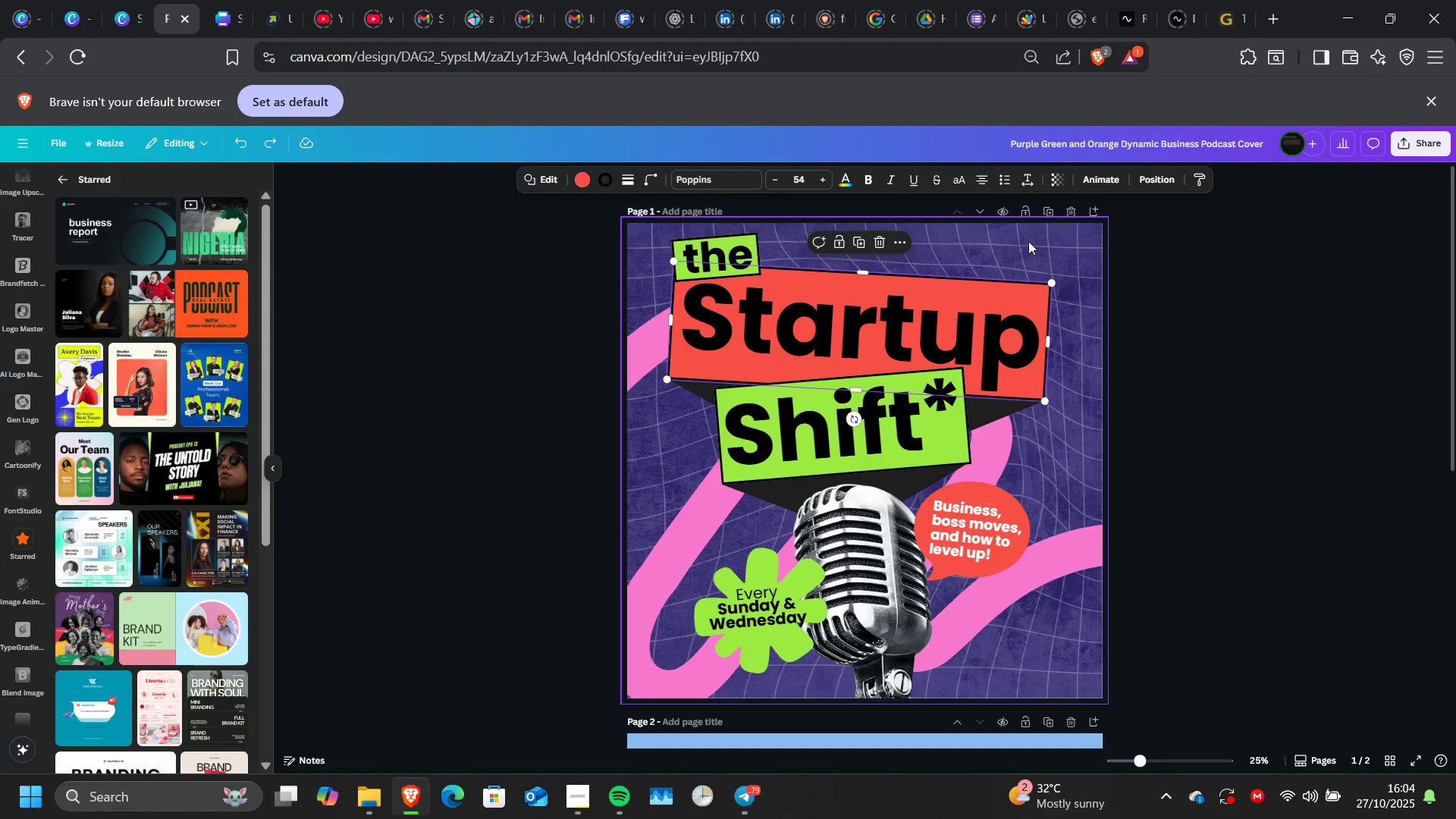 
left_click([1029, 241])
 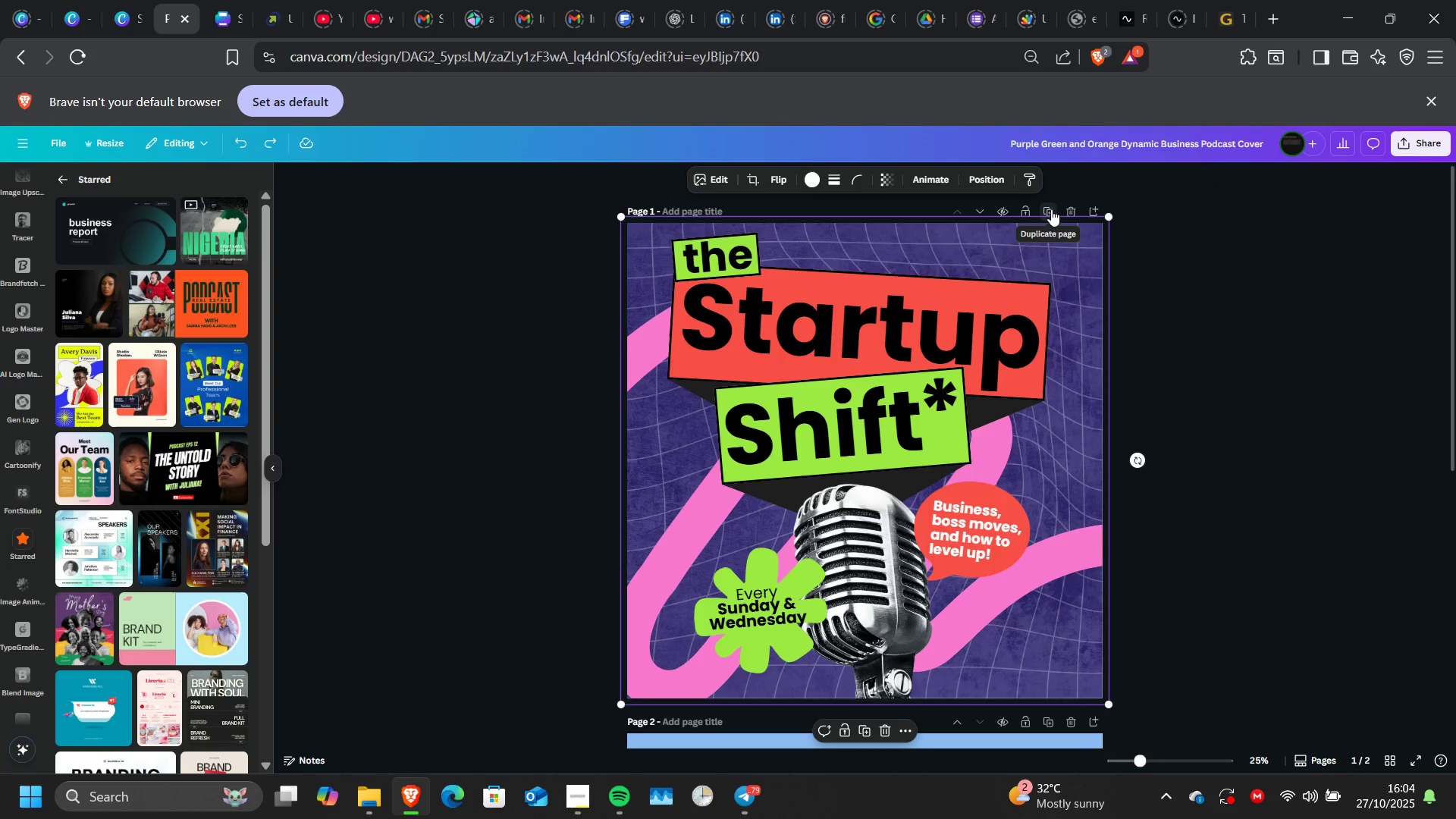 
left_click([1051, 209])
 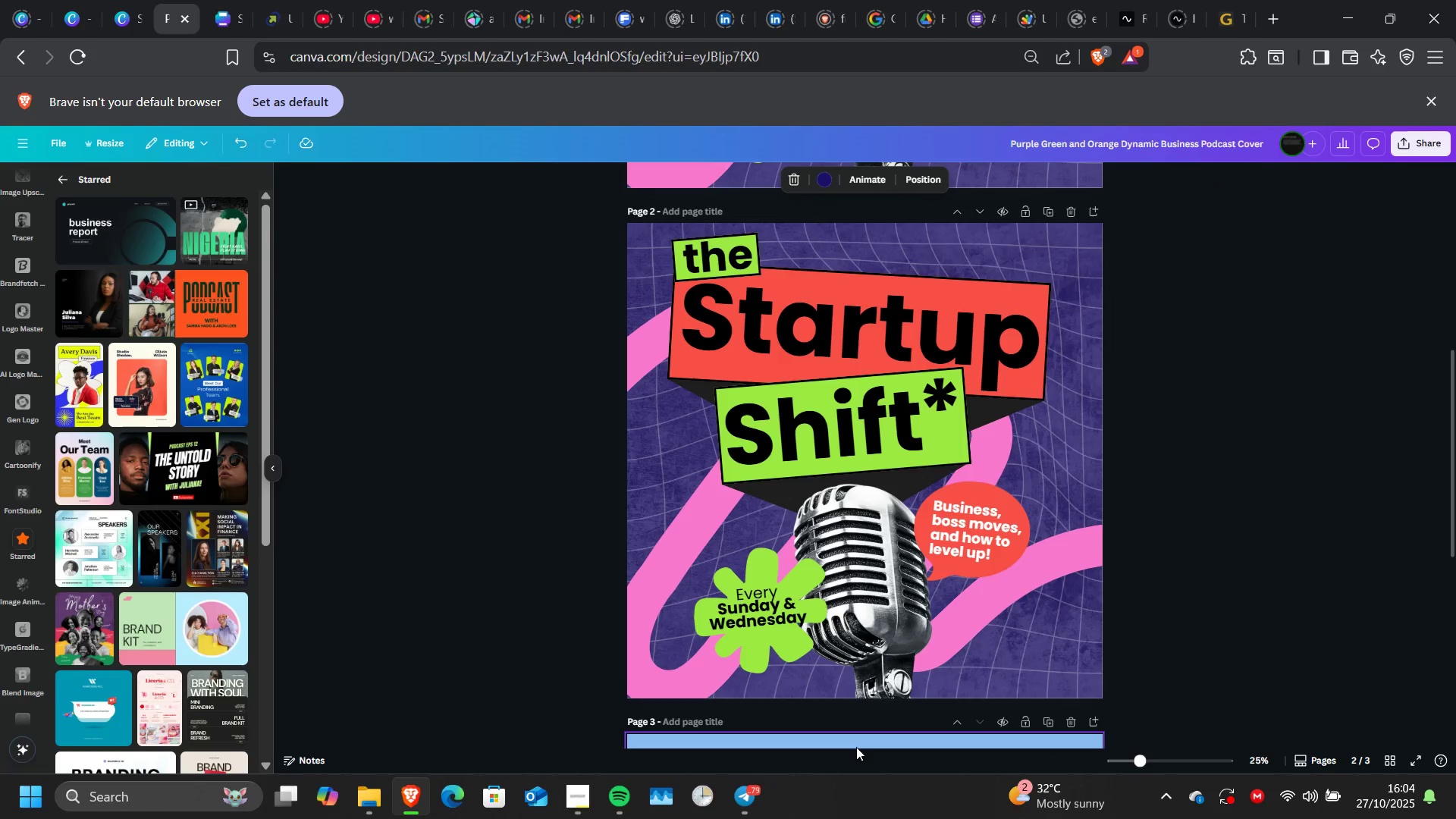 
scroll: coordinate [856, 747], scroll_direction: down, amount: 2.0
 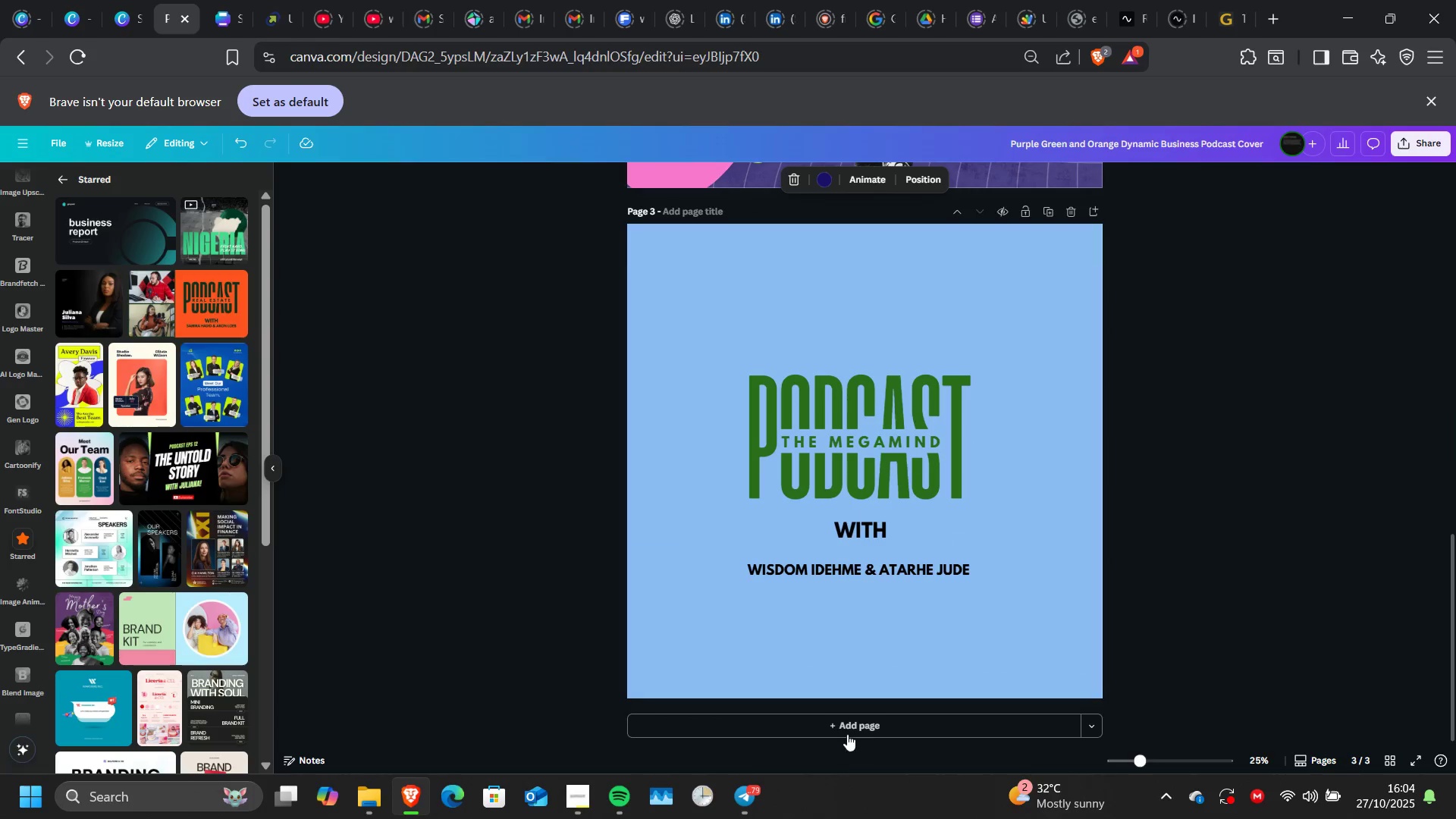 
left_click([846, 732])
 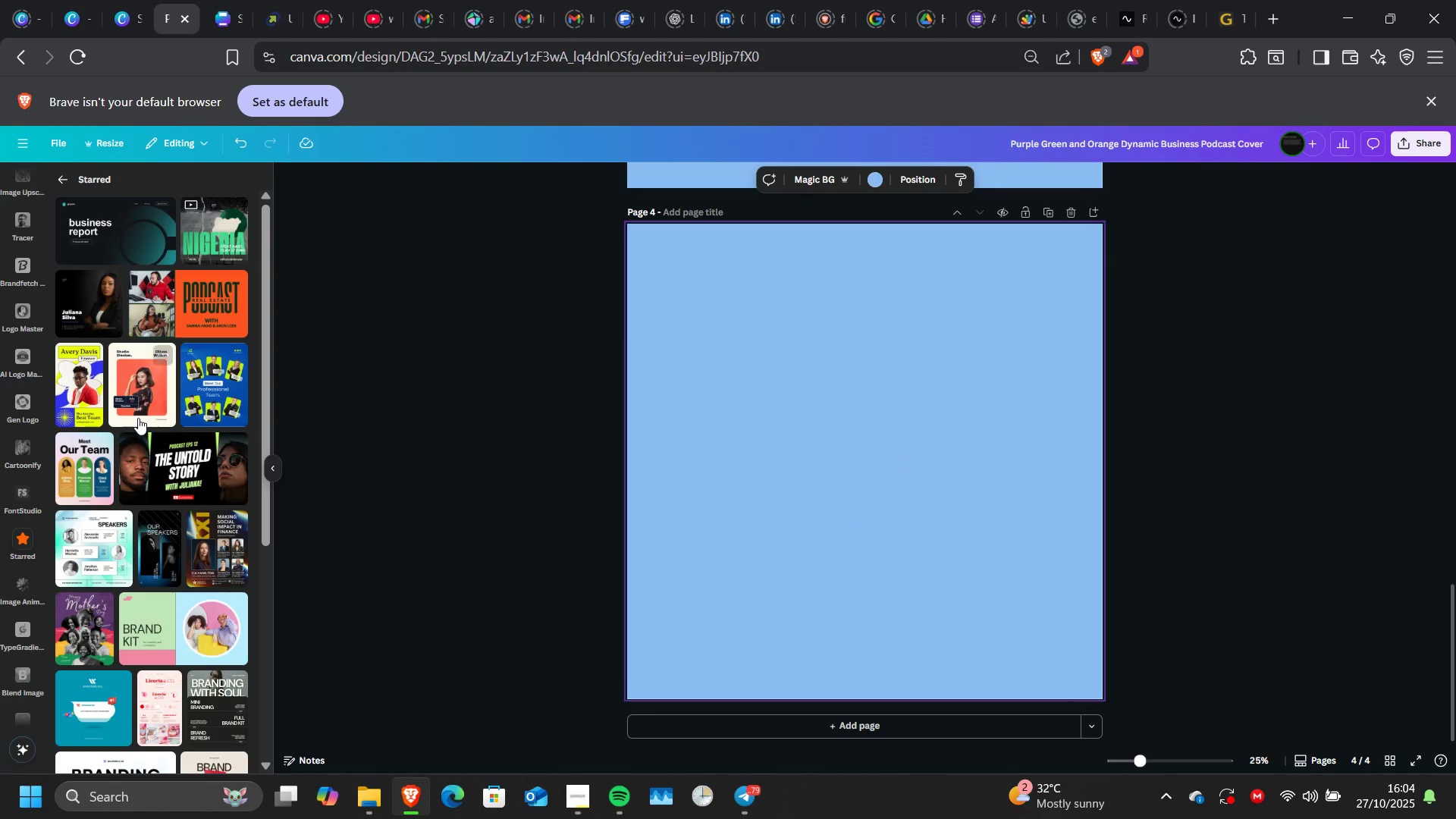 
scroll: coordinate [9, 254], scroll_direction: up, amount: 19.0
 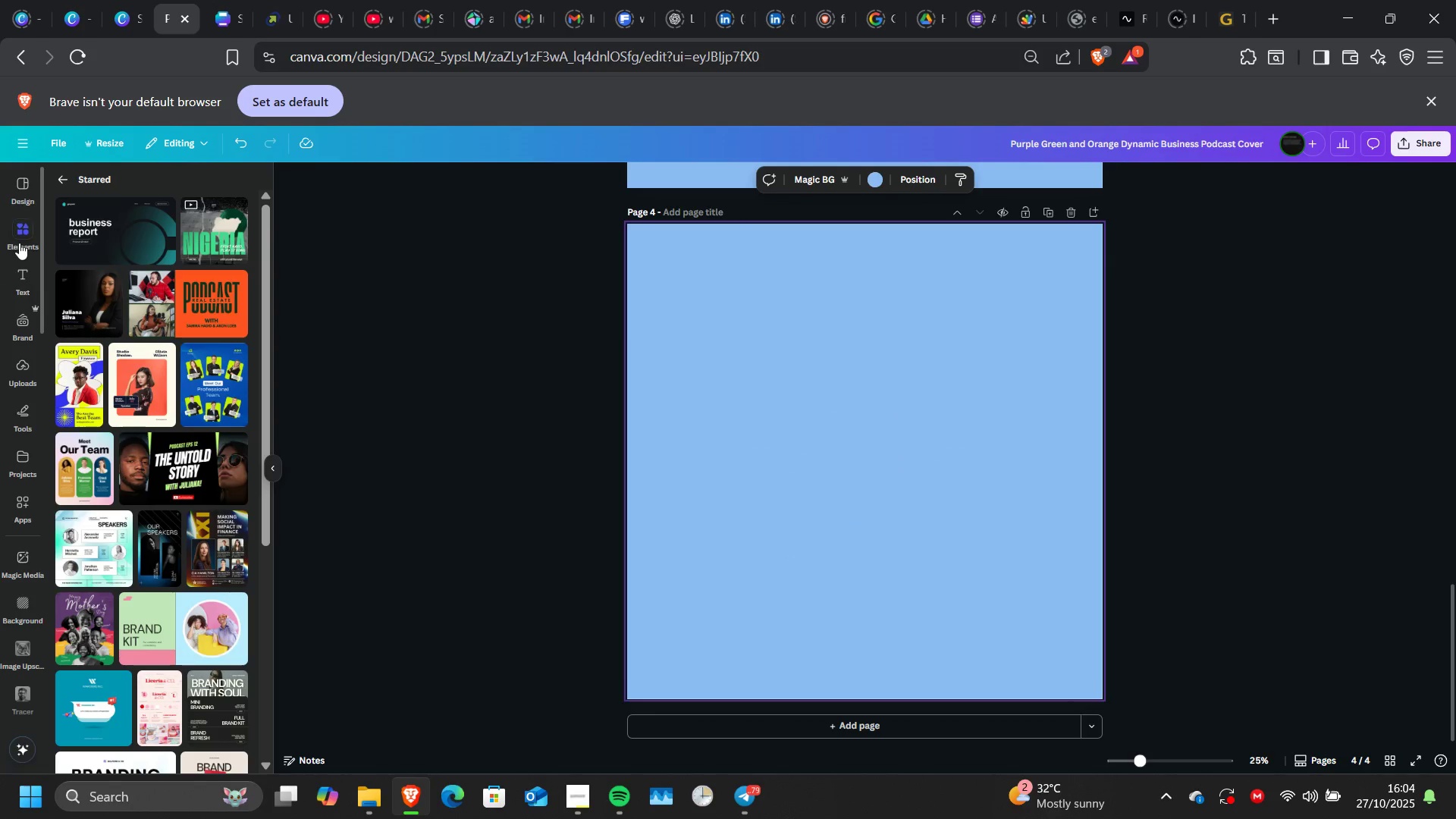 
left_click([19, 243])
 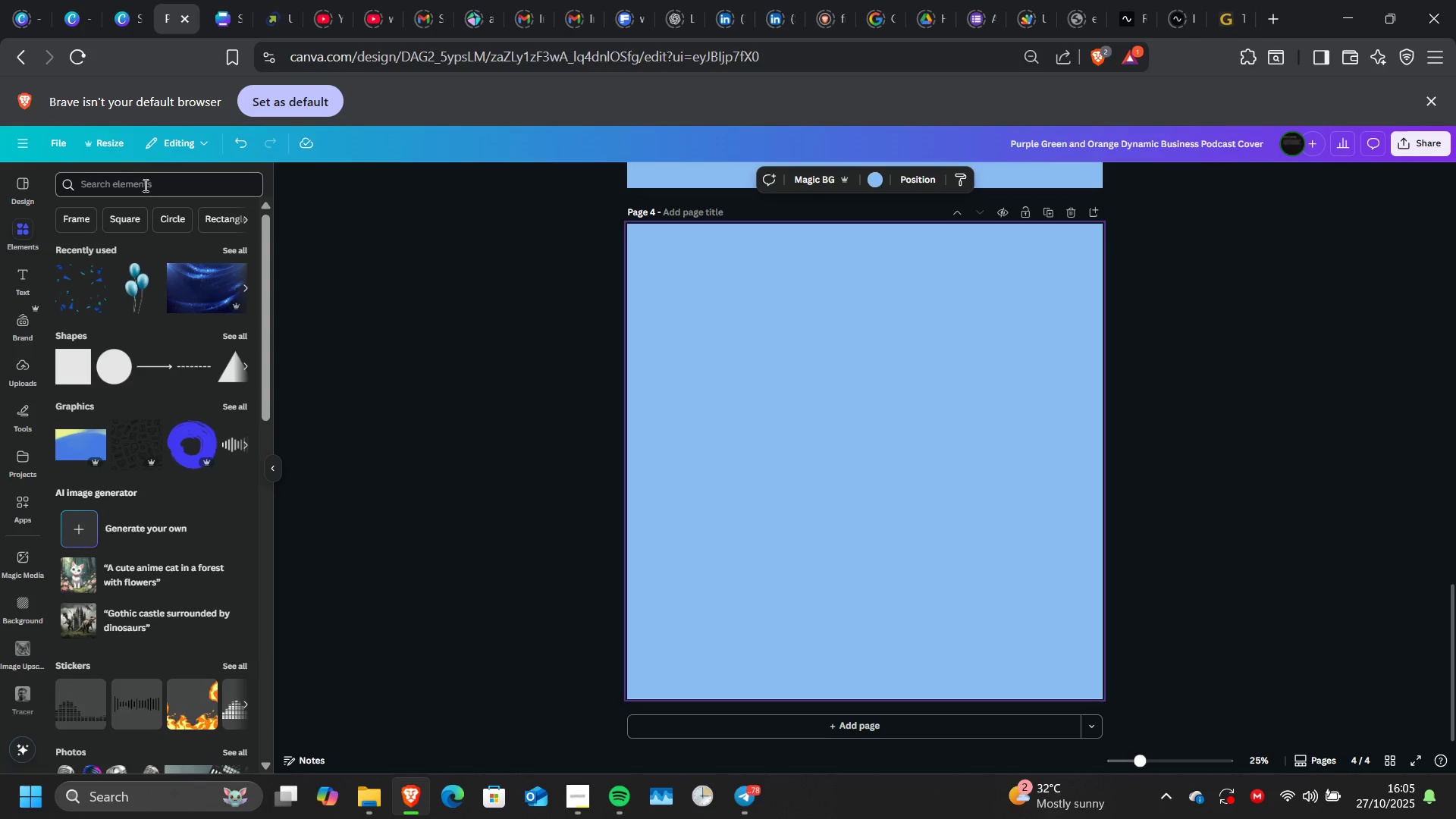 
wait(48.83)
 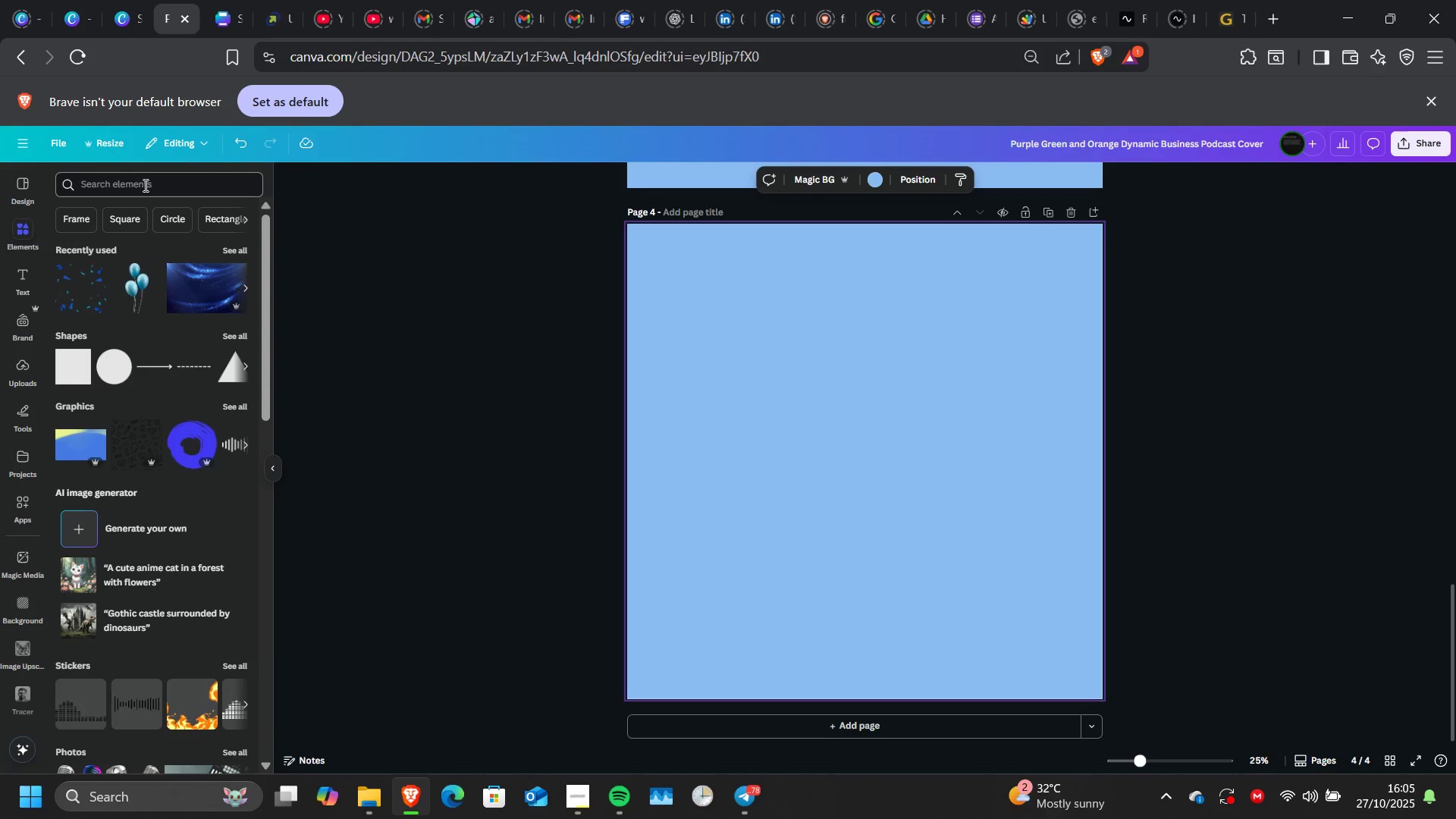 
scroll: coordinate [188, 365], scroll_direction: up, amount: 1.0
 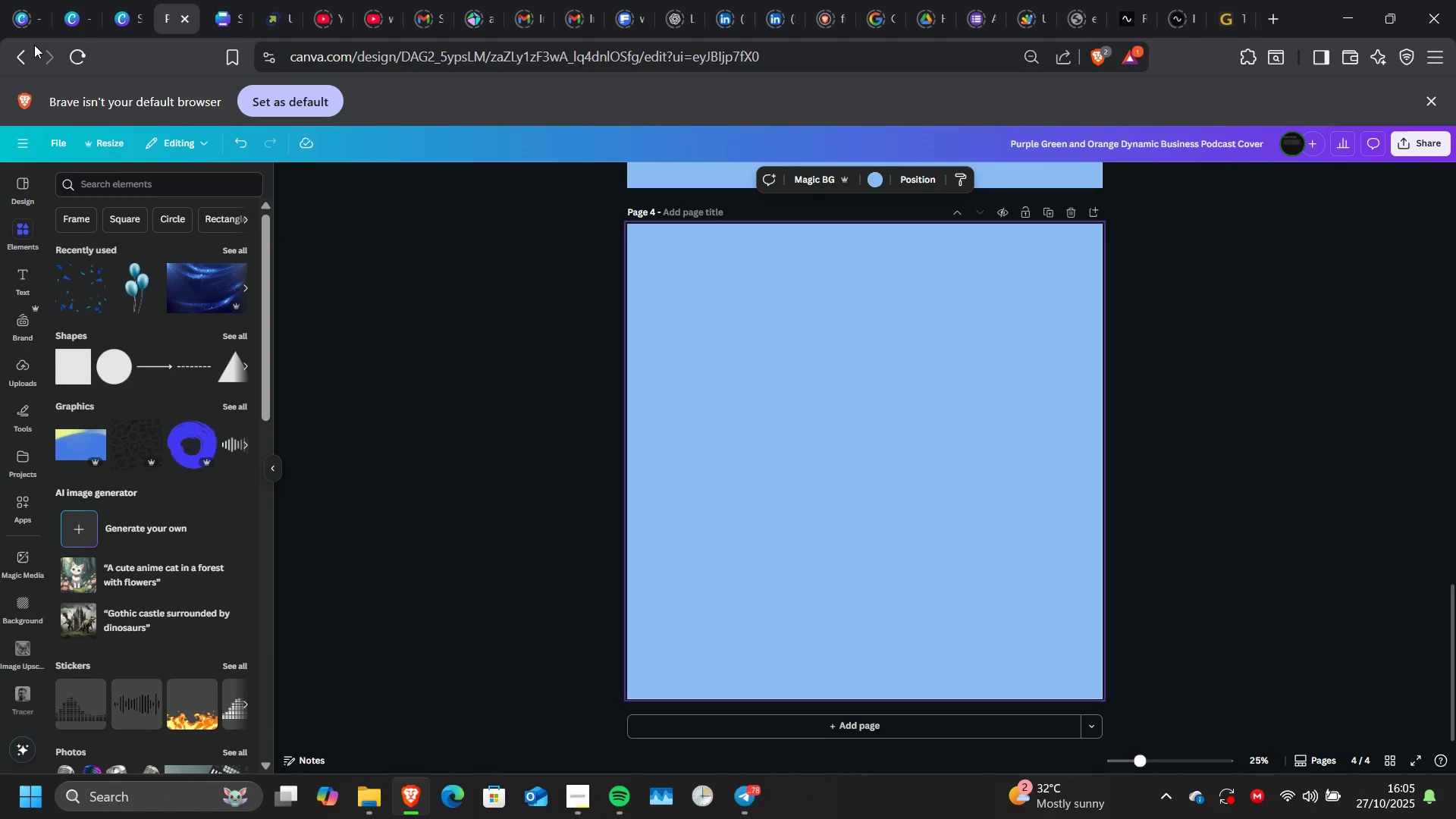 
wait(21.99)
 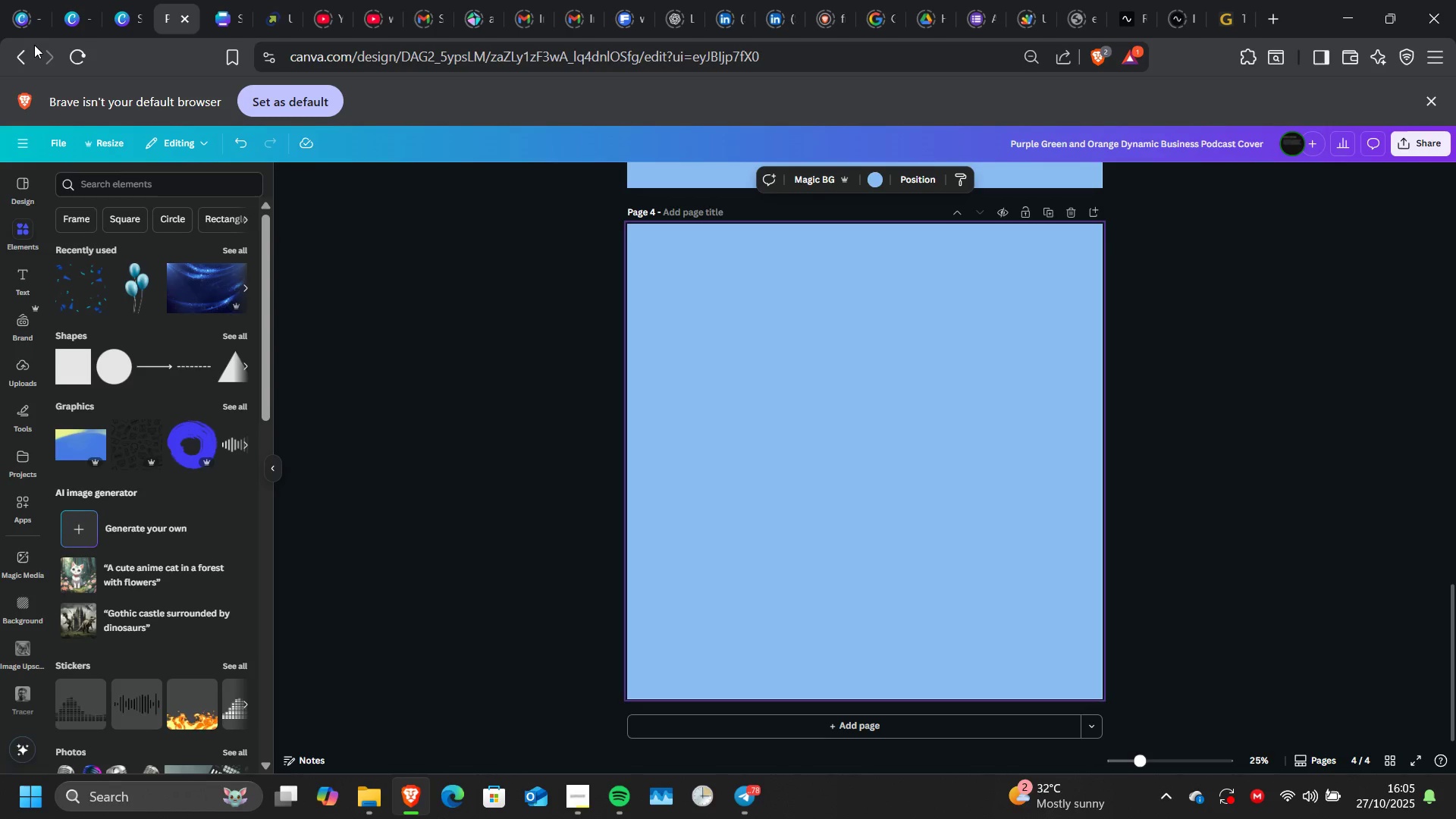 
left_click([237, 444])
 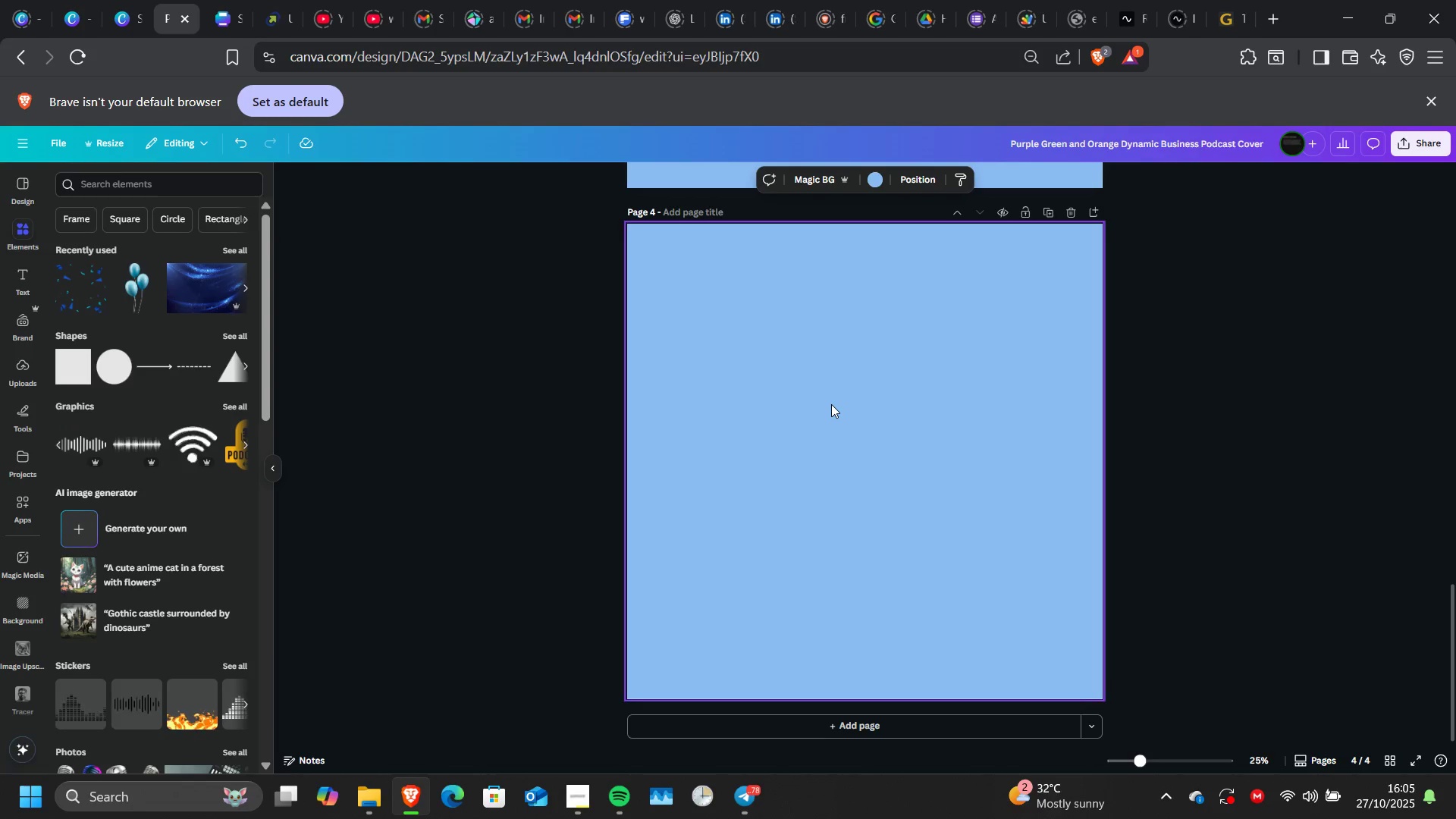 
scroll: coordinate [831, 404], scroll_direction: up, amount: 2.0
 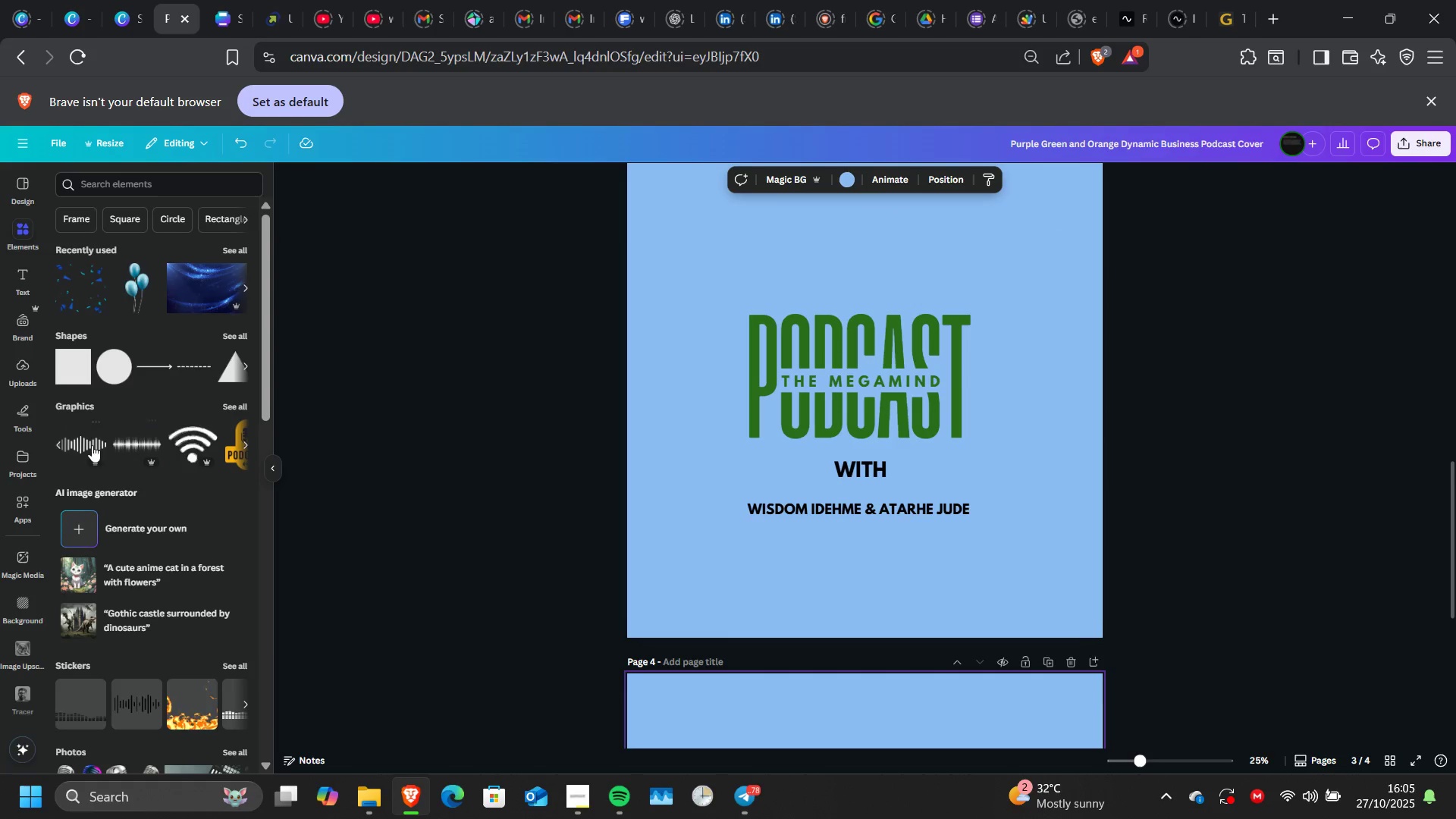 
left_click([92, 445])
 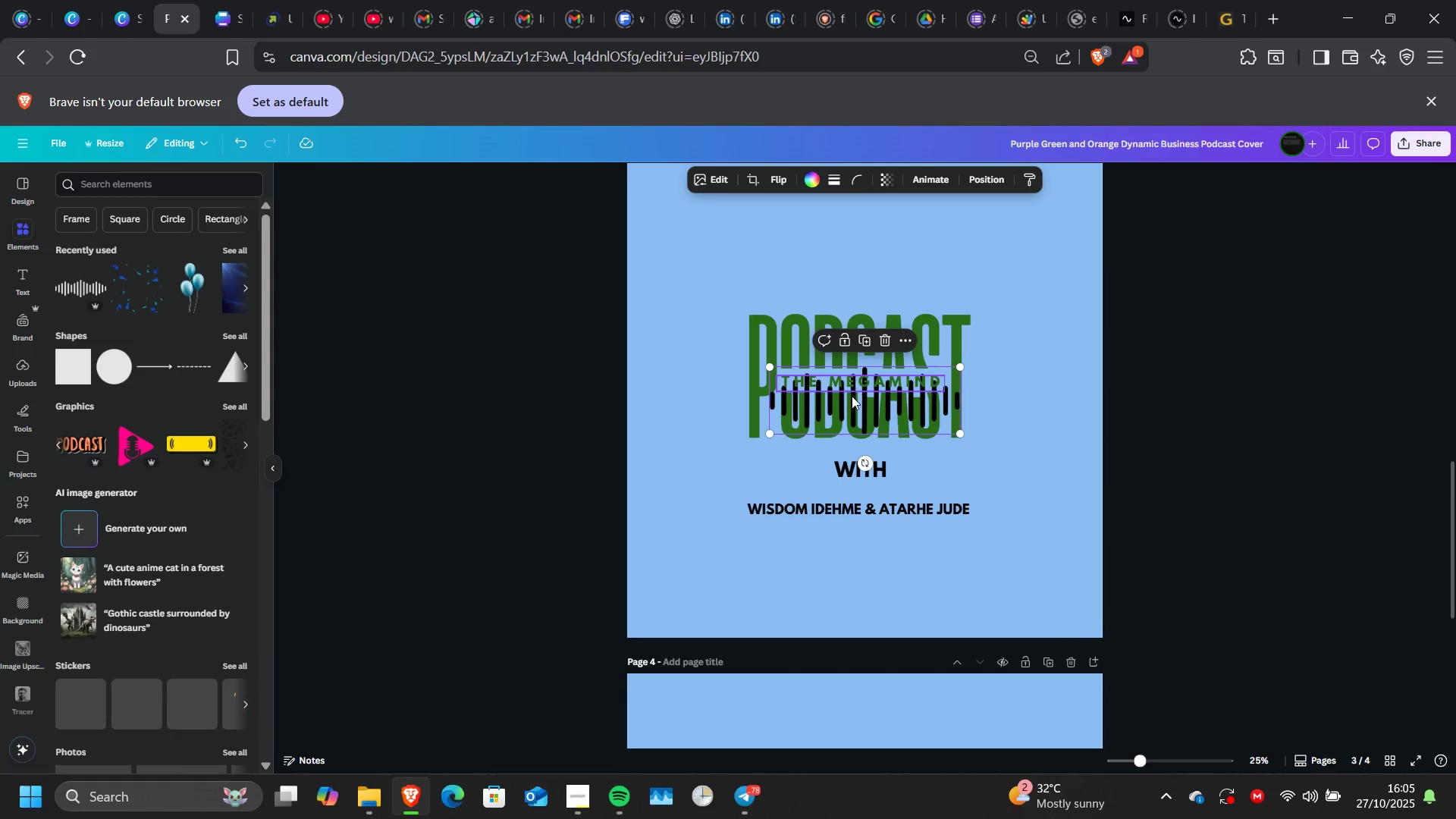 
left_click_drag(start_coordinate=[851, 398], to_coordinate=[719, 258])
 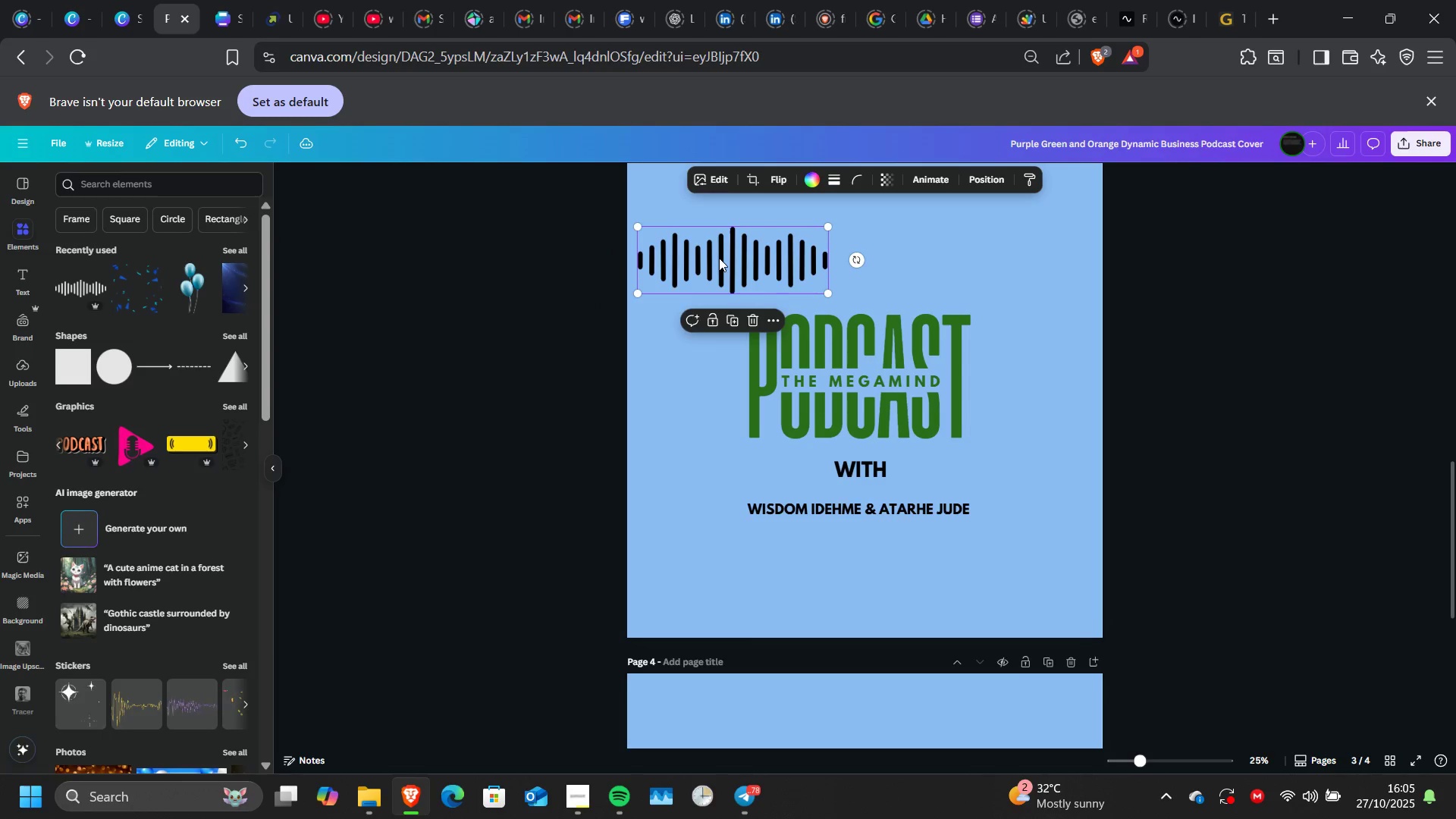 
scroll: coordinate [719, 258], scroll_direction: up, amount: 1.0
 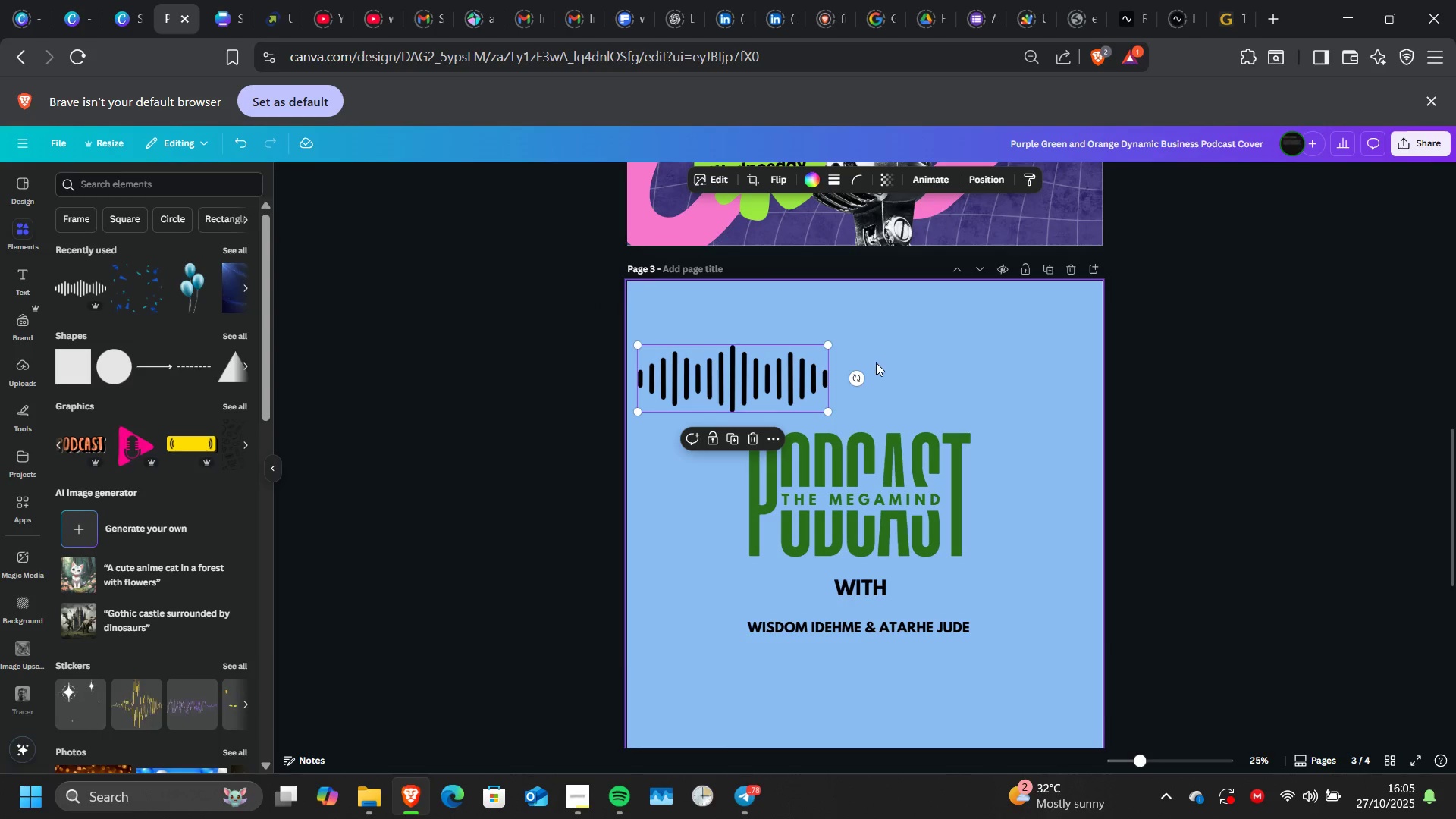 
left_click_drag(start_coordinate=[858, 384], to_coordinate=[851, 388])
 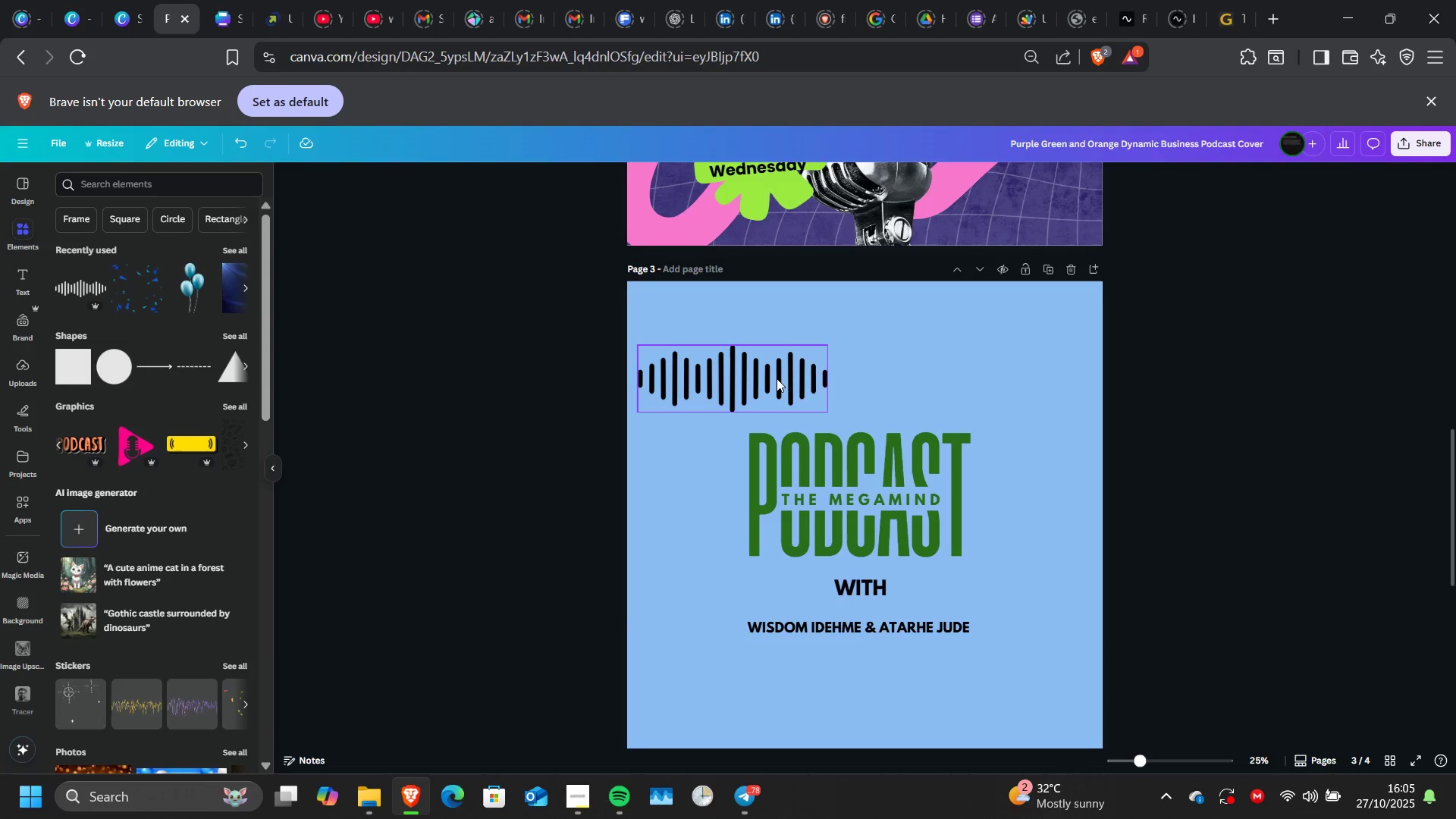 
left_click([777, 378])
 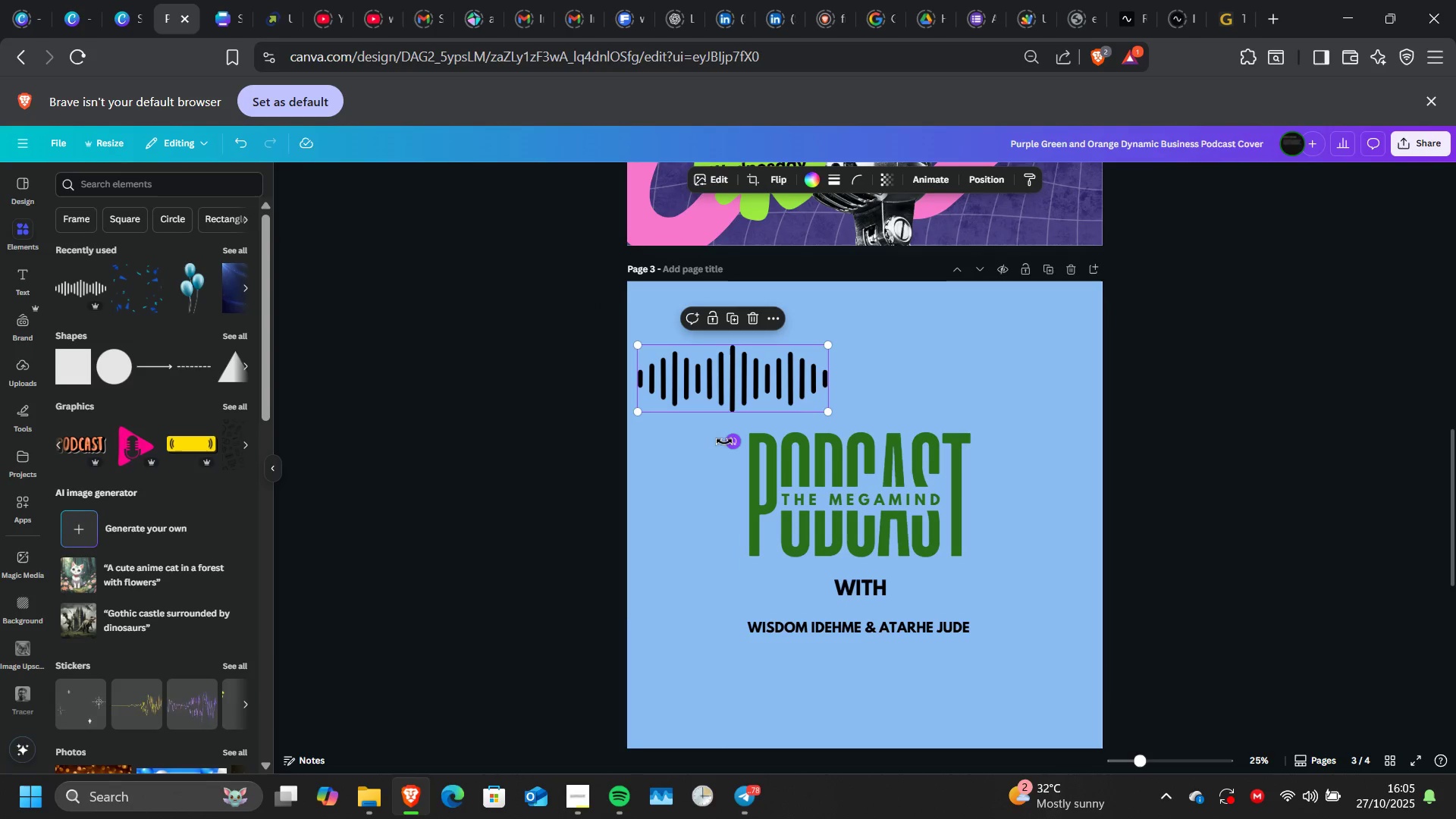 
left_click_drag(start_coordinate=[724, 441], to_coordinate=[665, 406])
 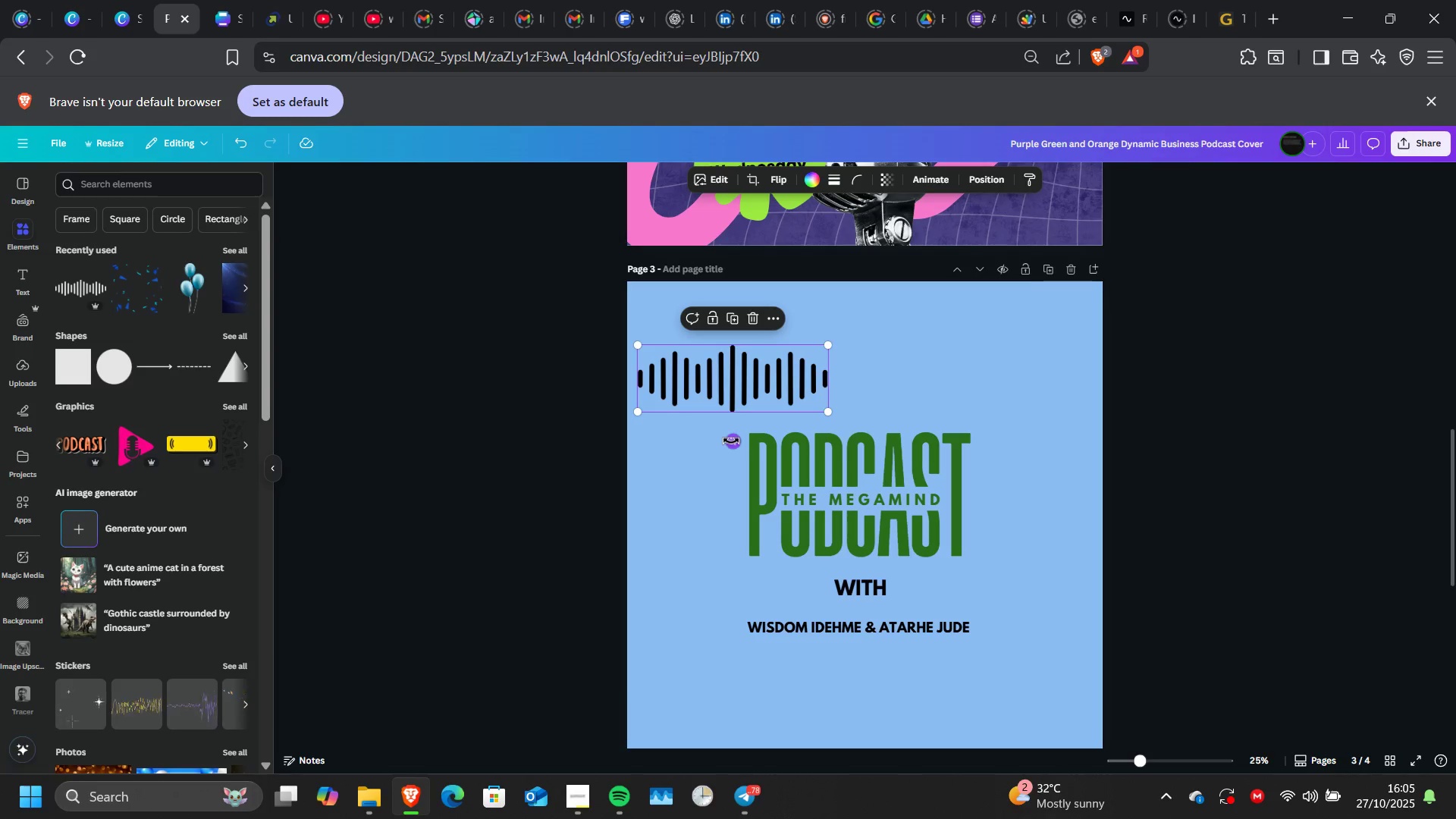 
left_click_drag(start_coordinate=[731, 441], to_coordinate=[685, 376])
 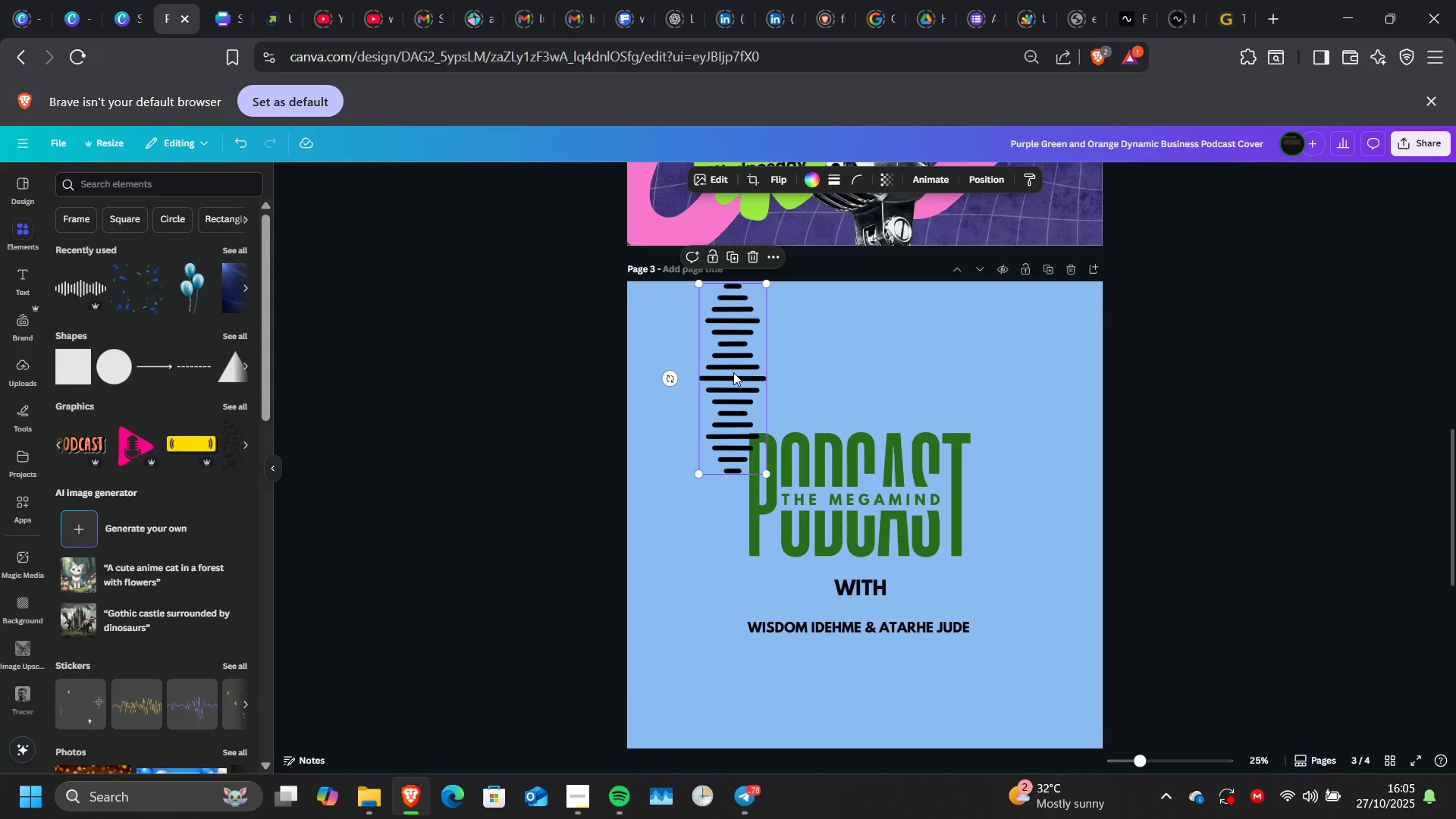 
left_click_drag(start_coordinate=[733, 372], to_coordinate=[696, 511])
 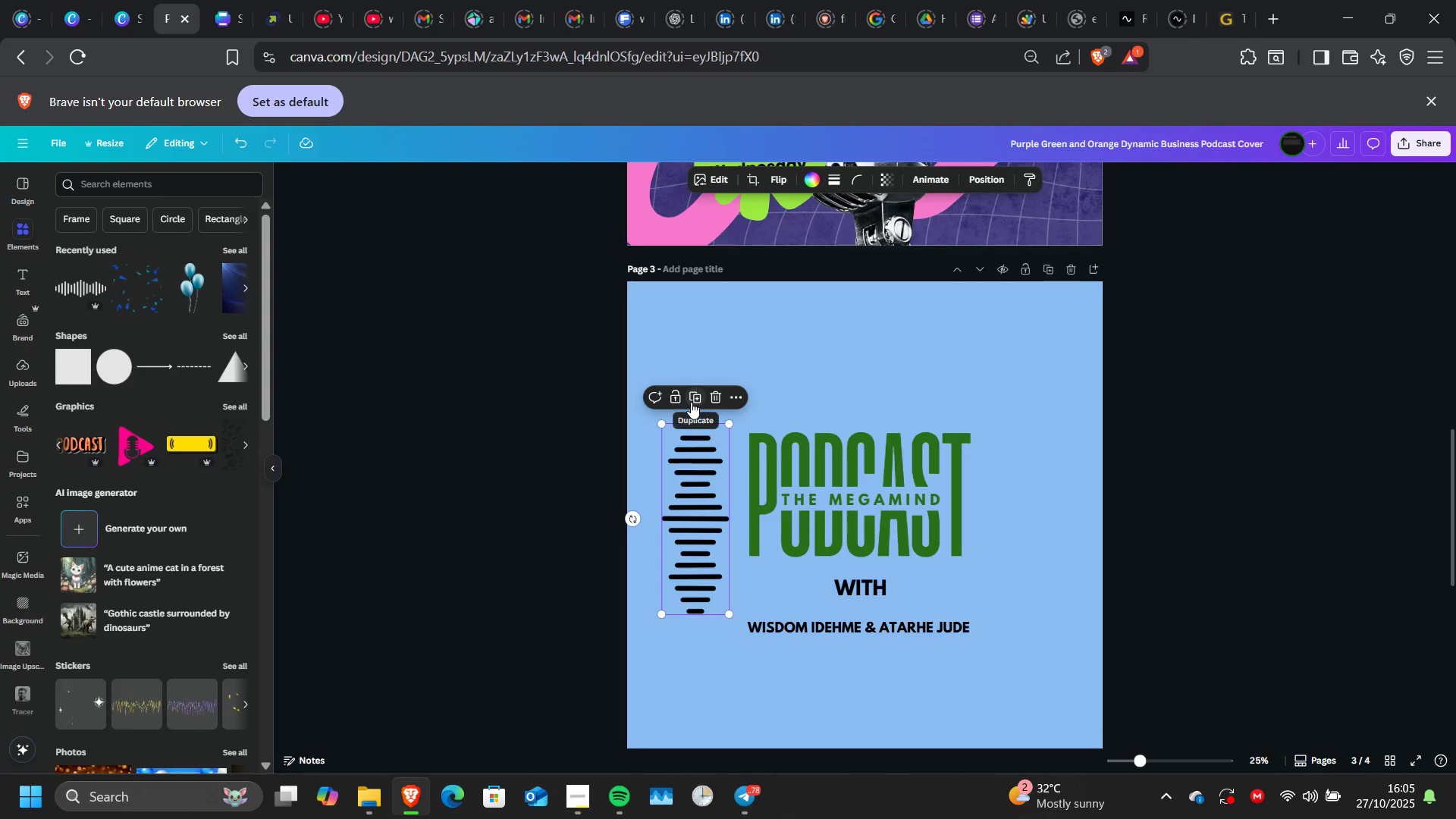 
left_click([691, 402])
 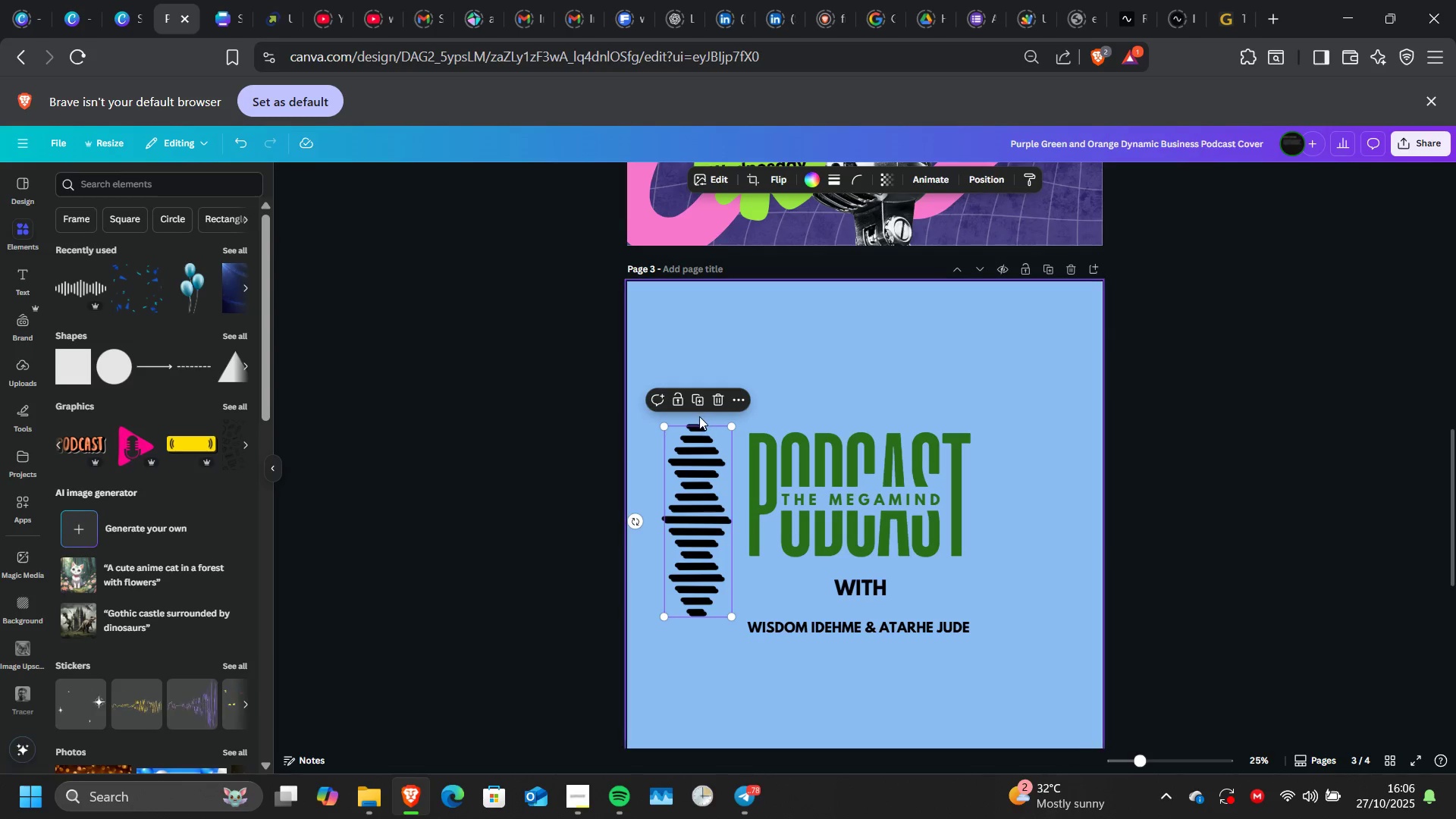 
left_click([698, 404])
 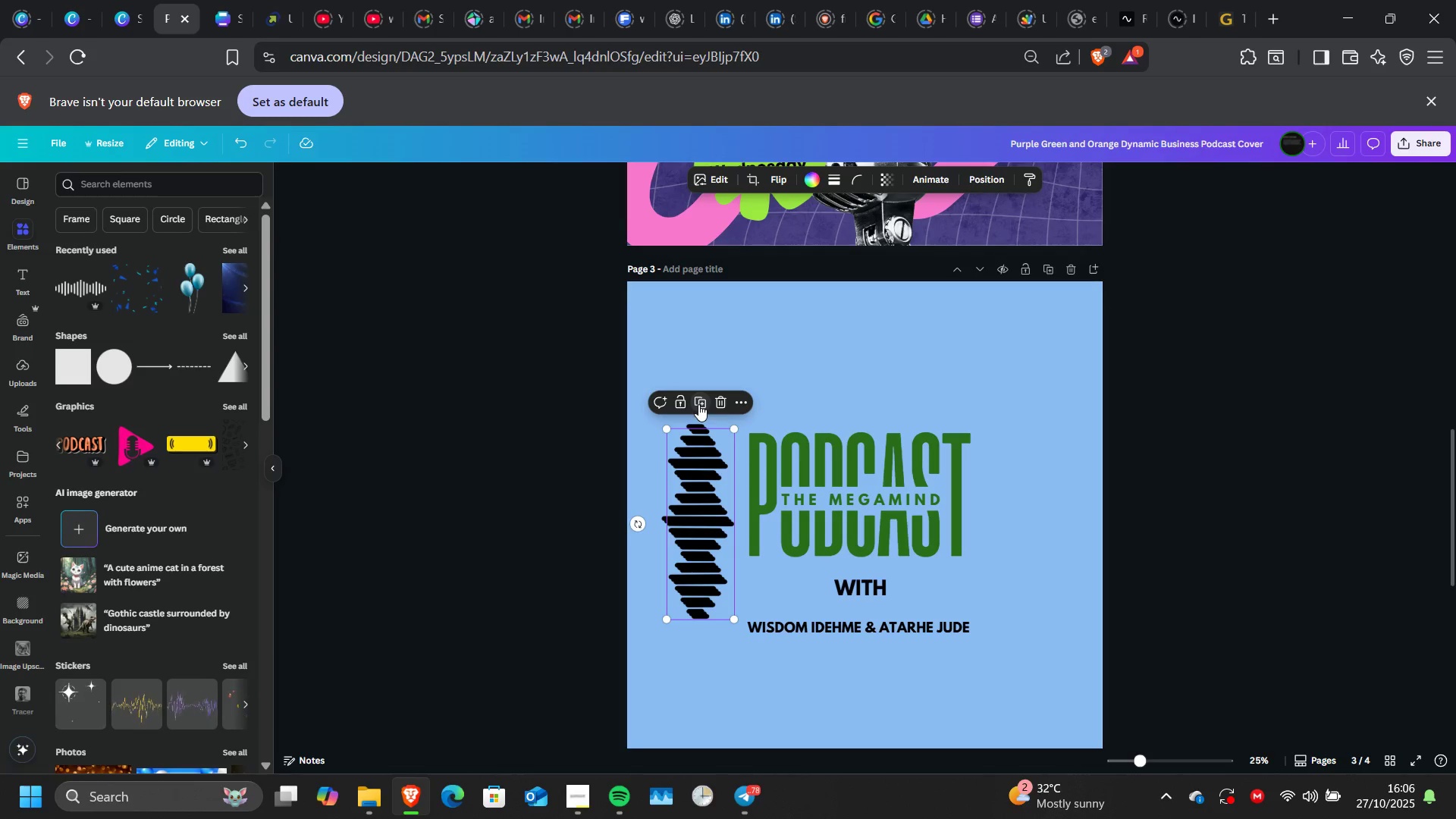 
left_click([698, 404])
 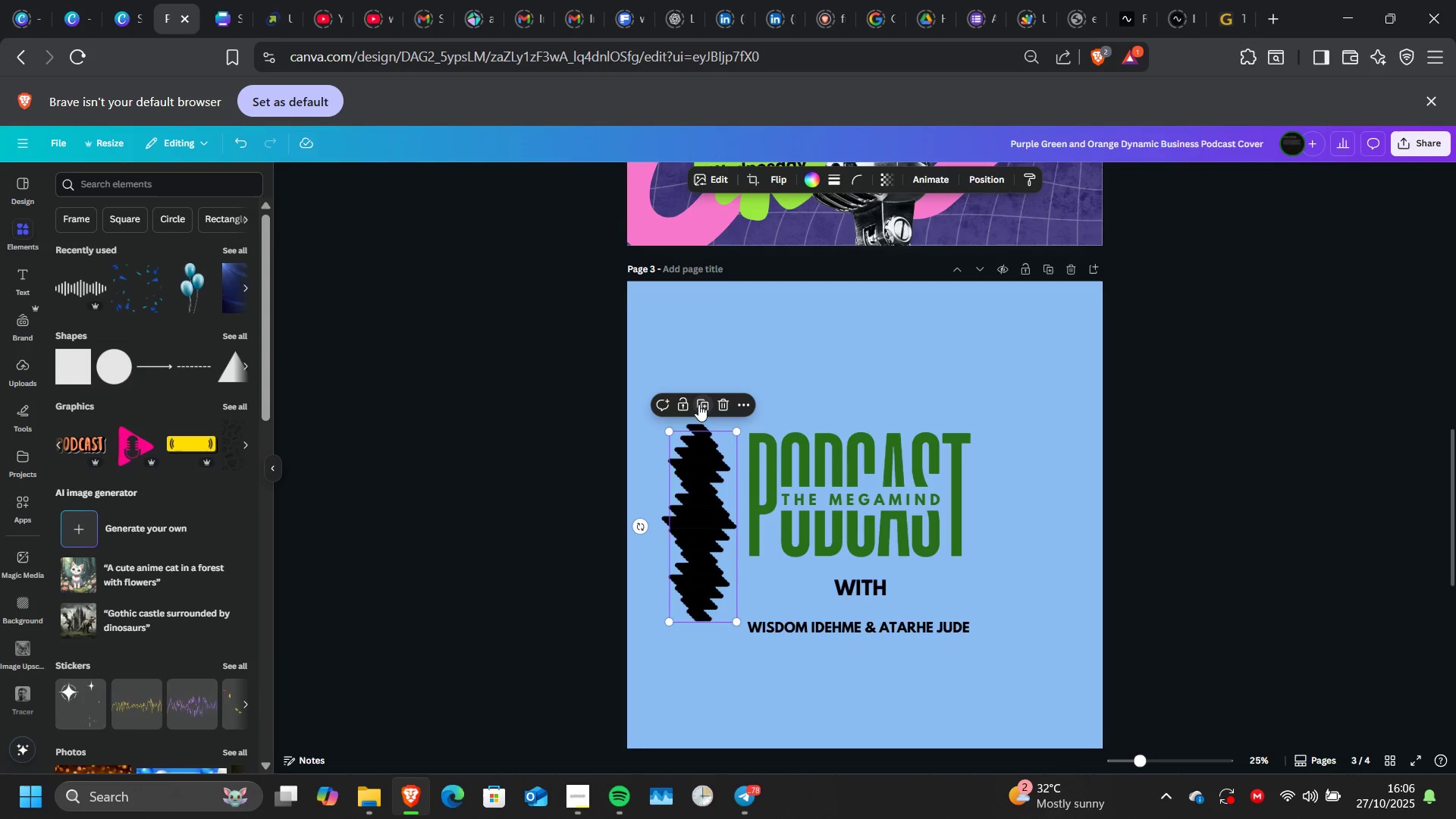 
key(Control+Z)
 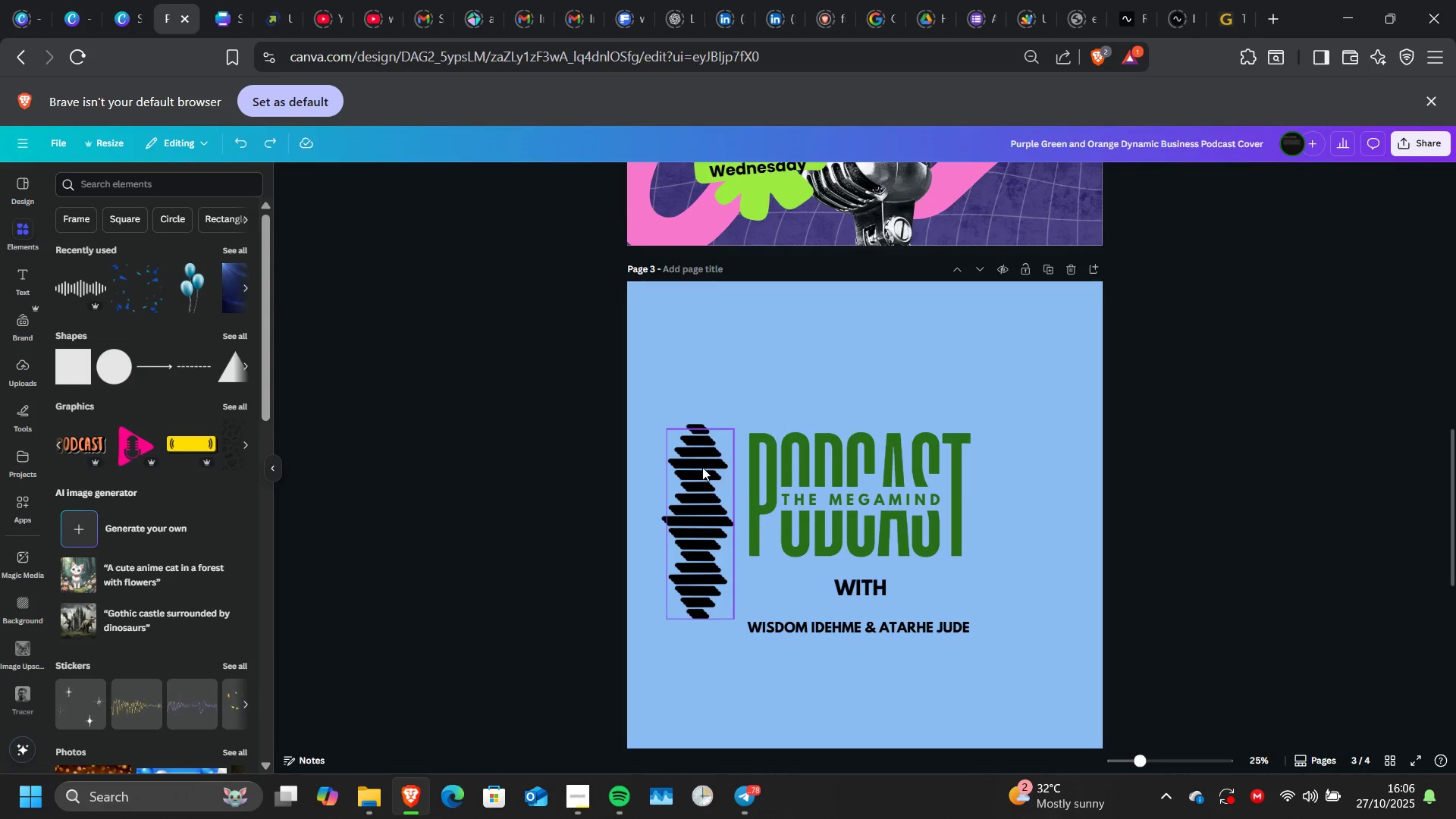 
left_click([702, 467])
 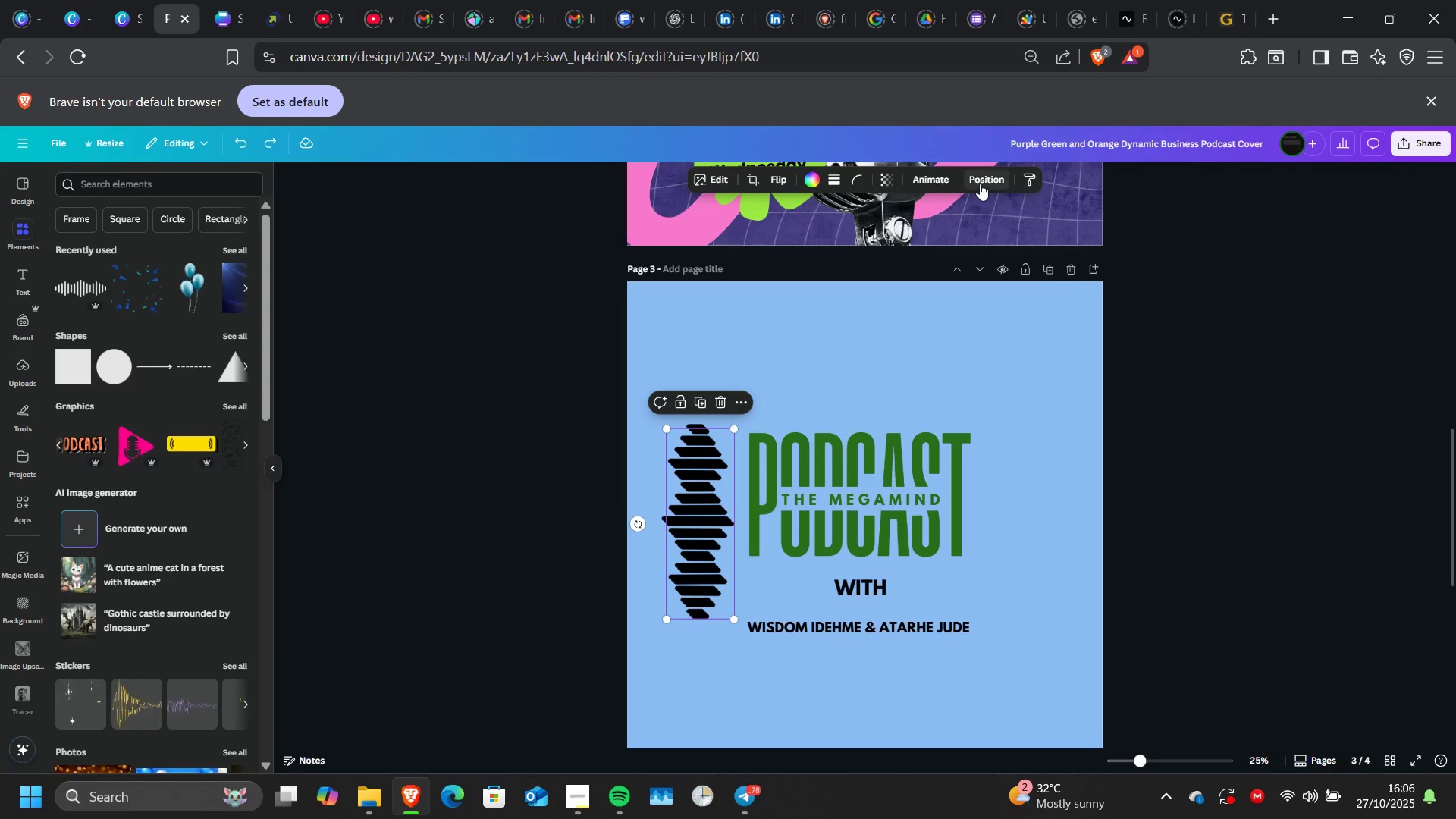 
left_click([980, 184])
 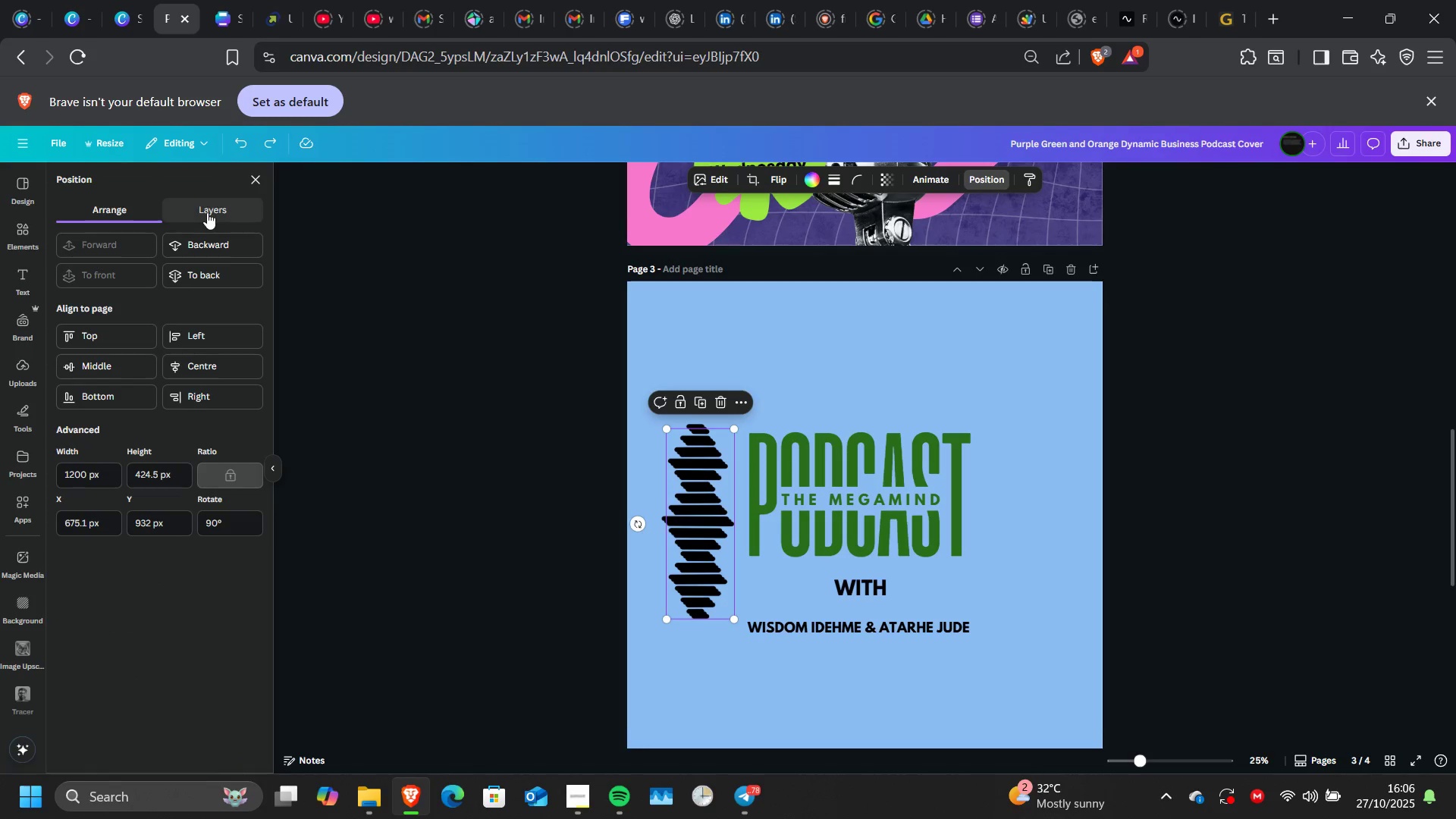 
left_click([207, 212])
 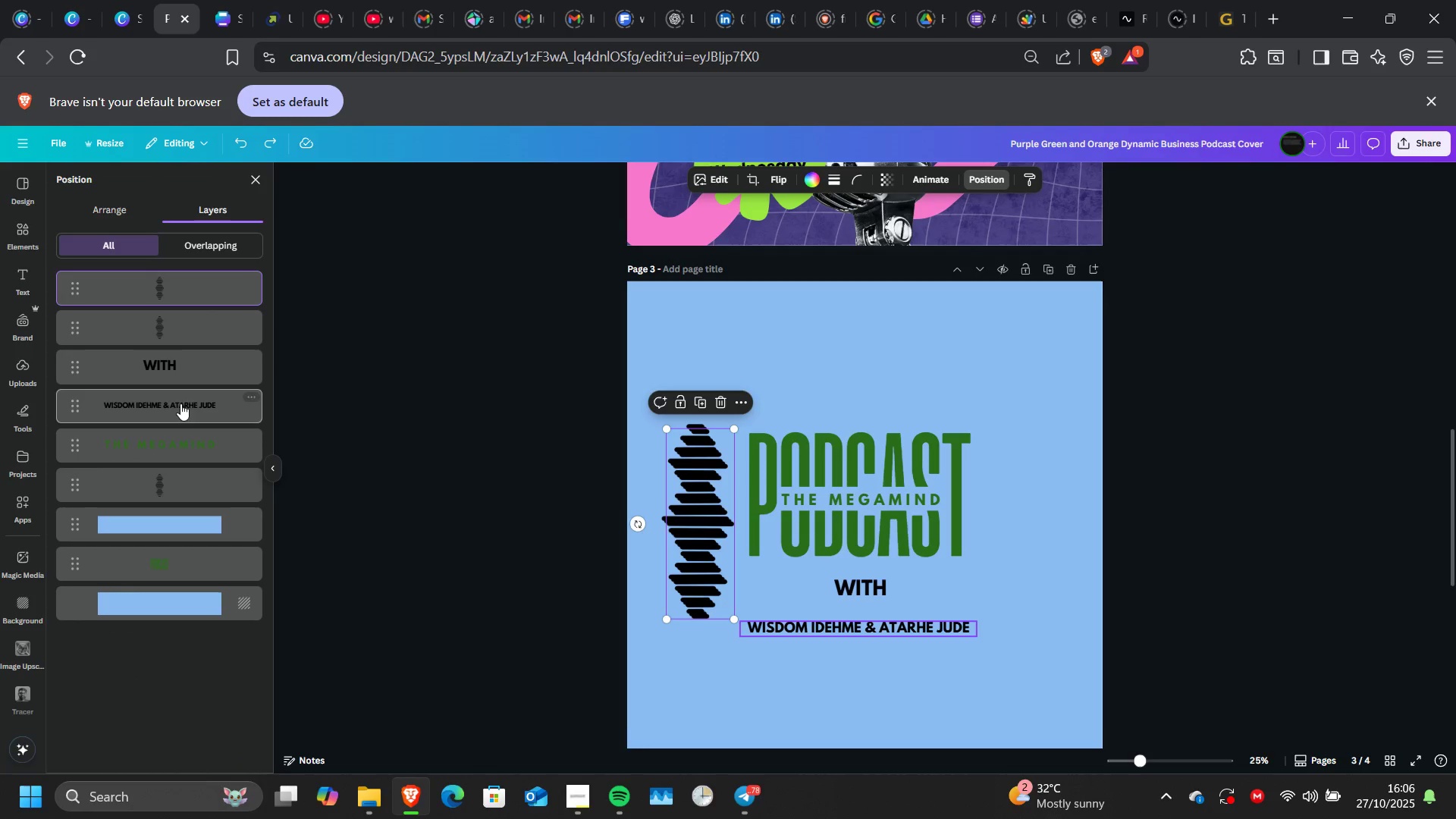 
hold_key(key=ShiftLeft, duration=1.03)
left_click([175, 474])
 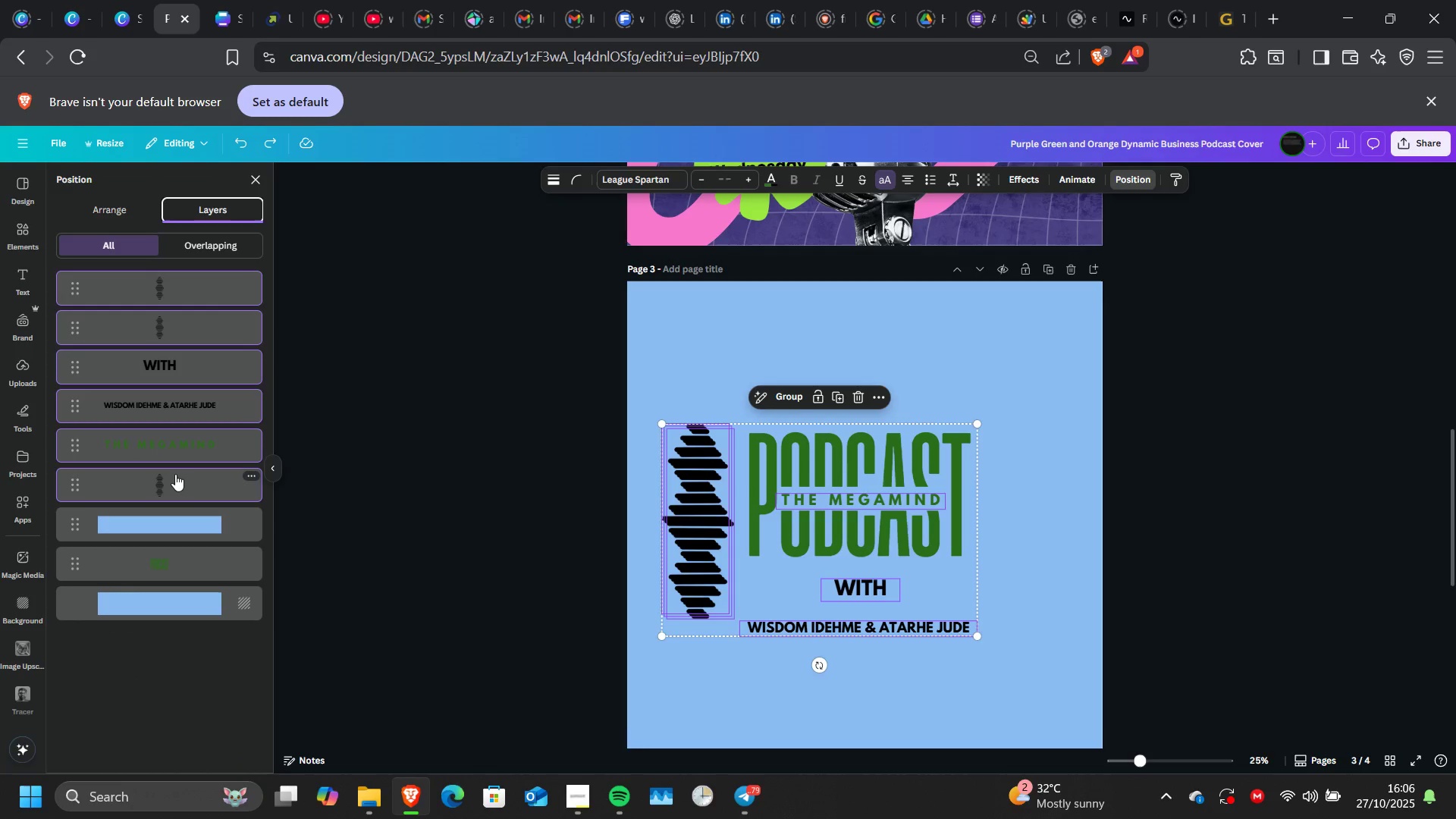 
left_click([175, 474])
 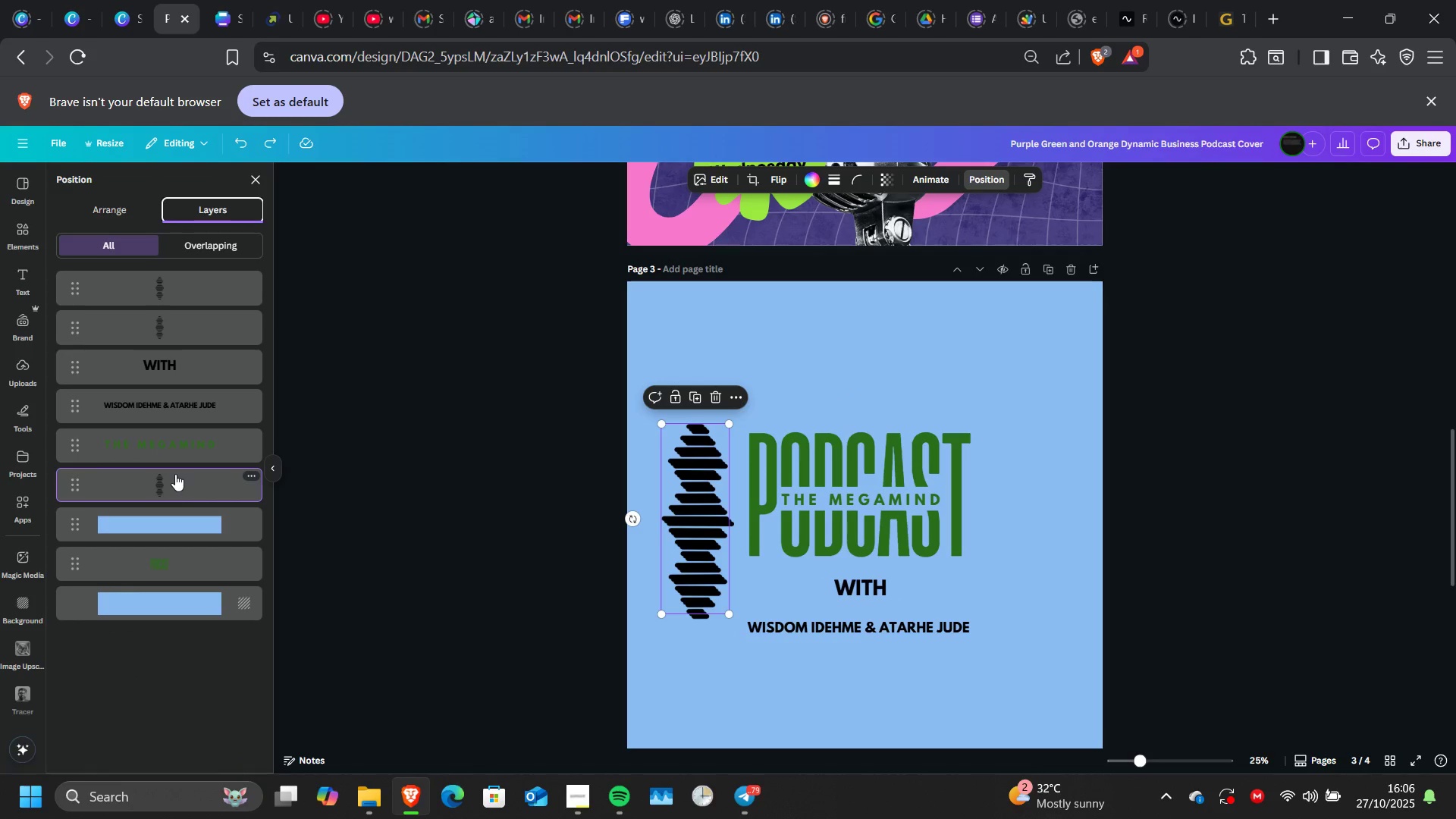 
hold_key(key=ControlLeft, duration=1.5)
left_click([178, 341])
 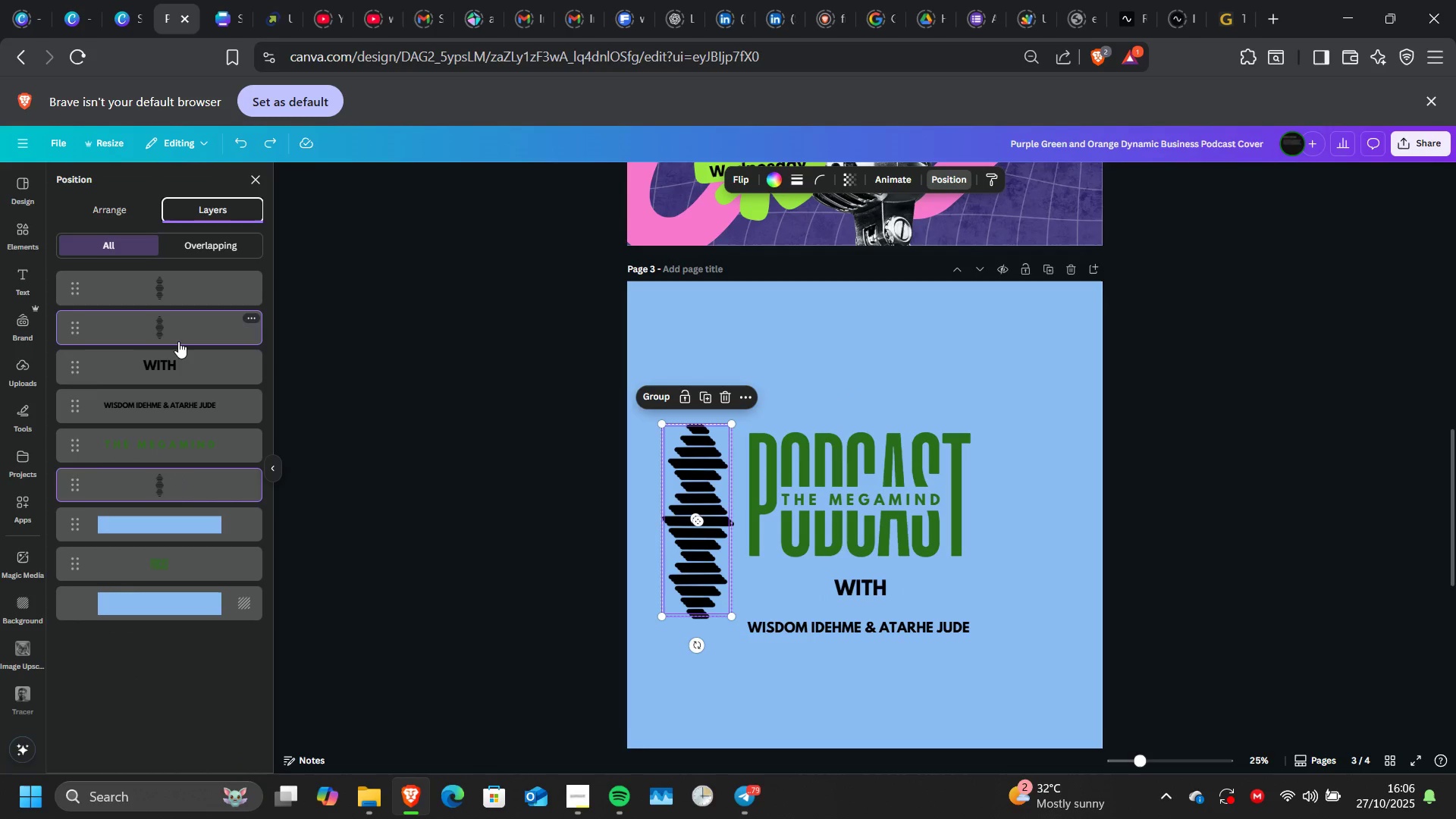 
hold_key(key=ControlLeft, duration=1.51)
left_click([184, 277])
 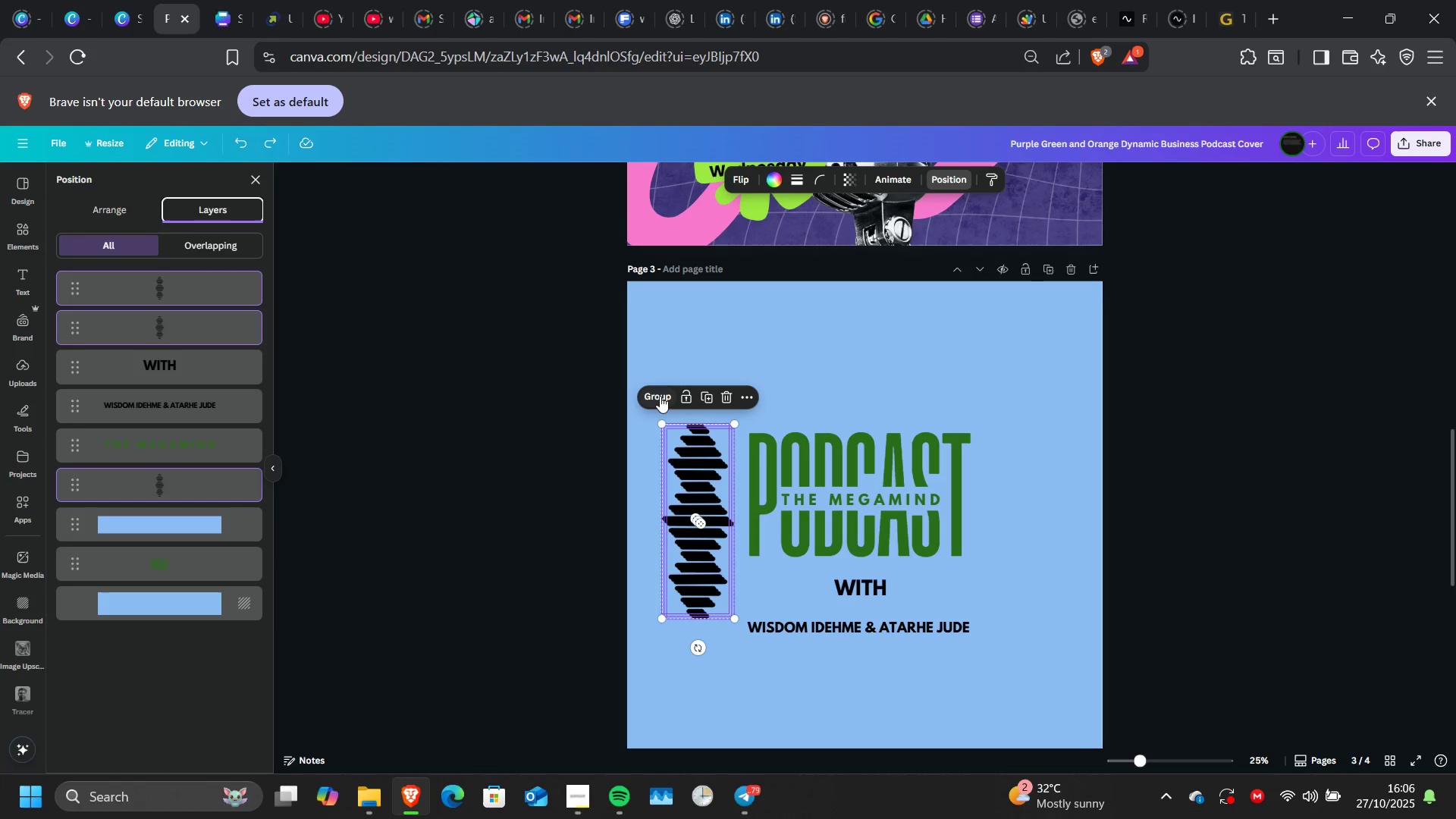 
left_click([658, 397])
 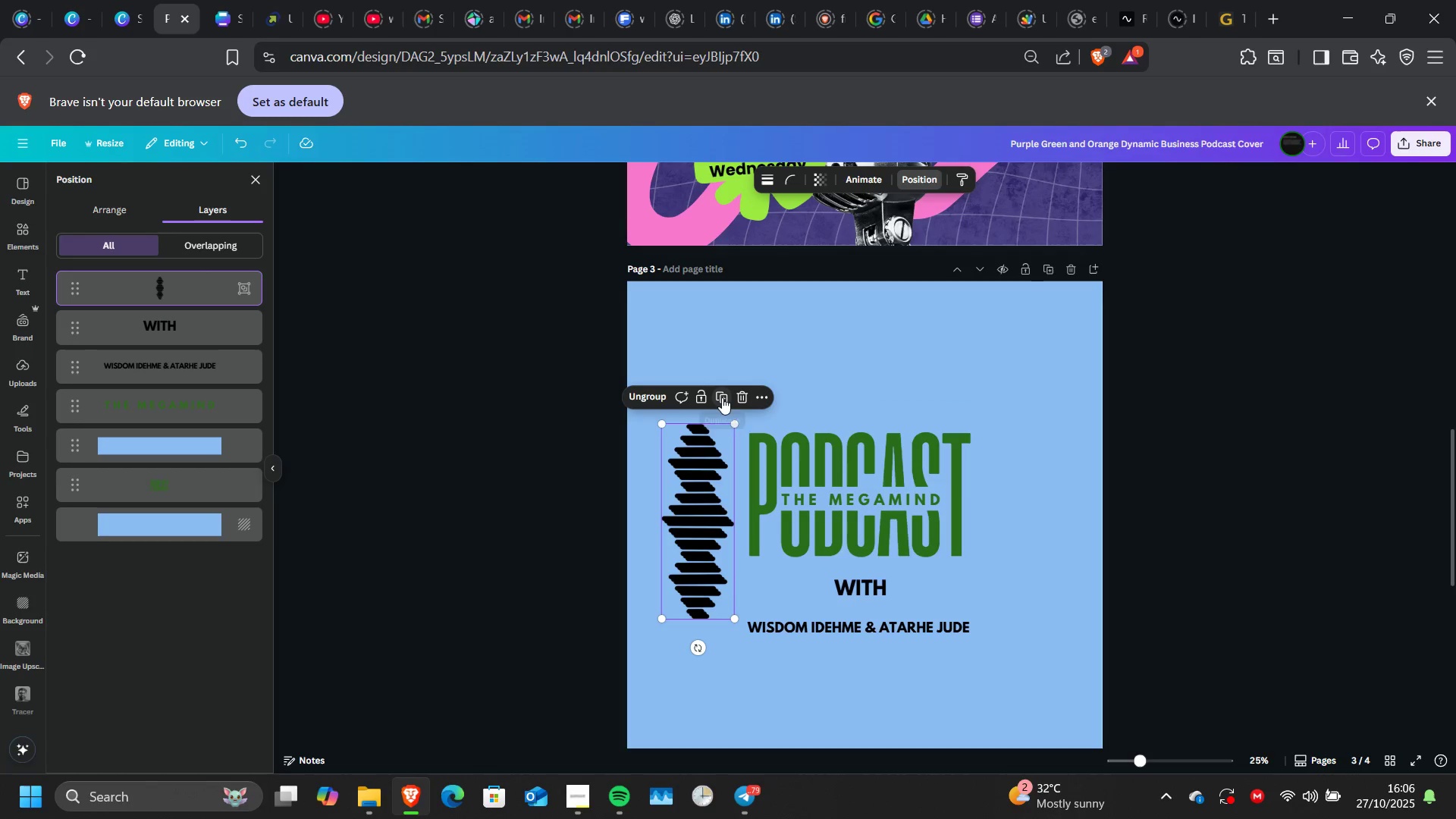 
left_click([722, 397])
 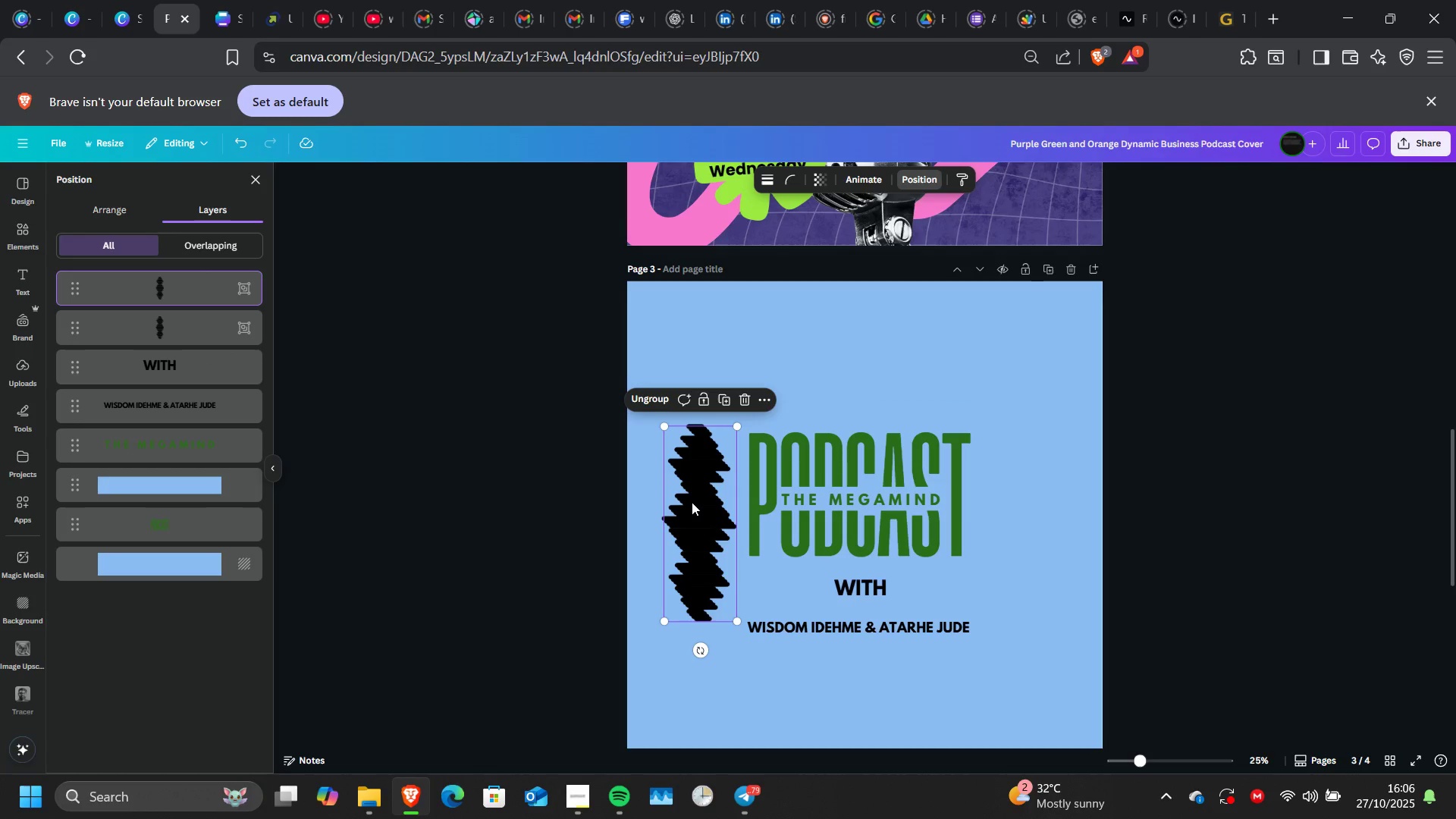 
left_click_drag(start_coordinate=[692, 502], to_coordinate=[1020, 502])
 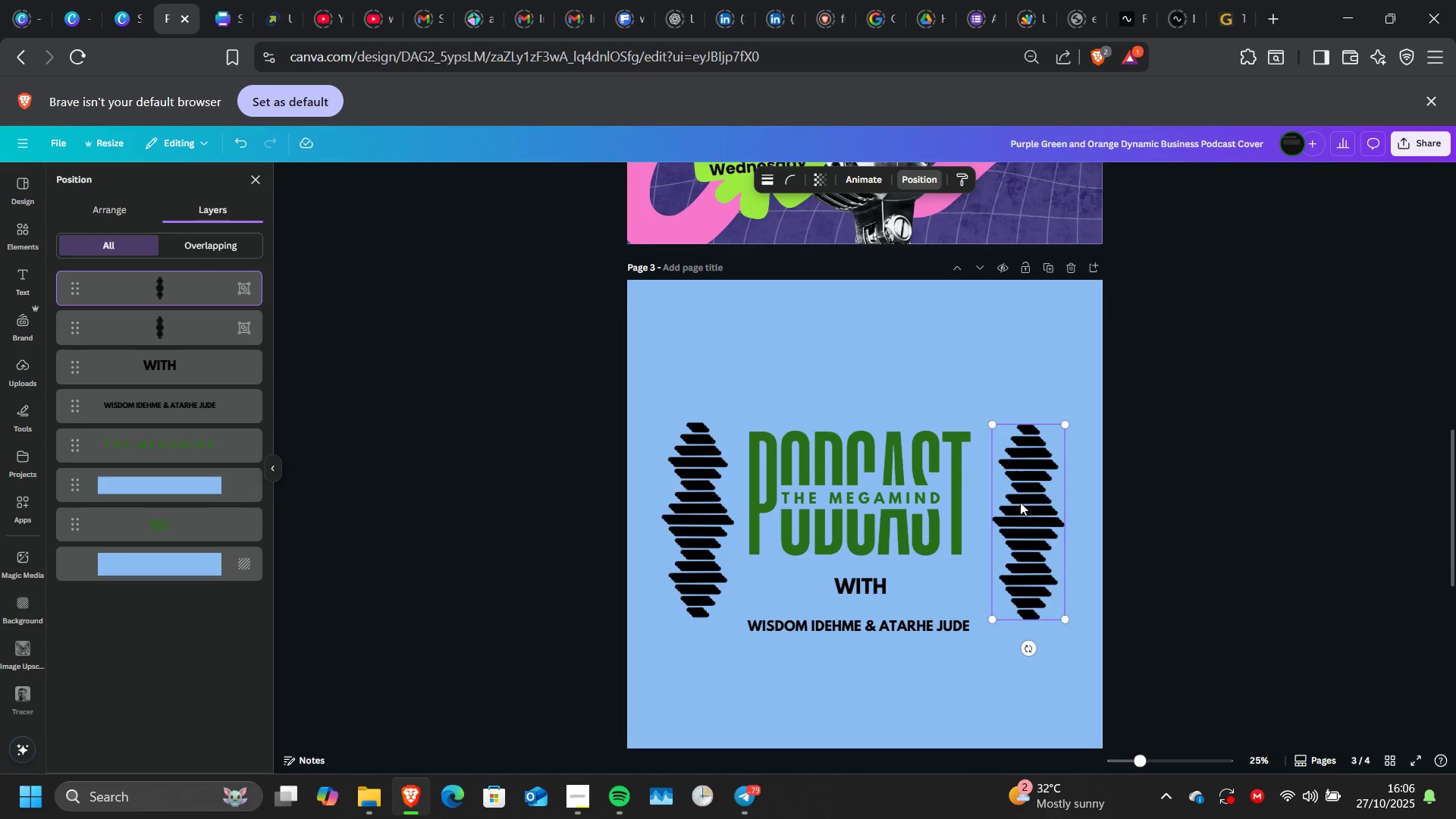 
scroll: coordinate [1020, 502], scroll_direction: none, amount: 0.0
 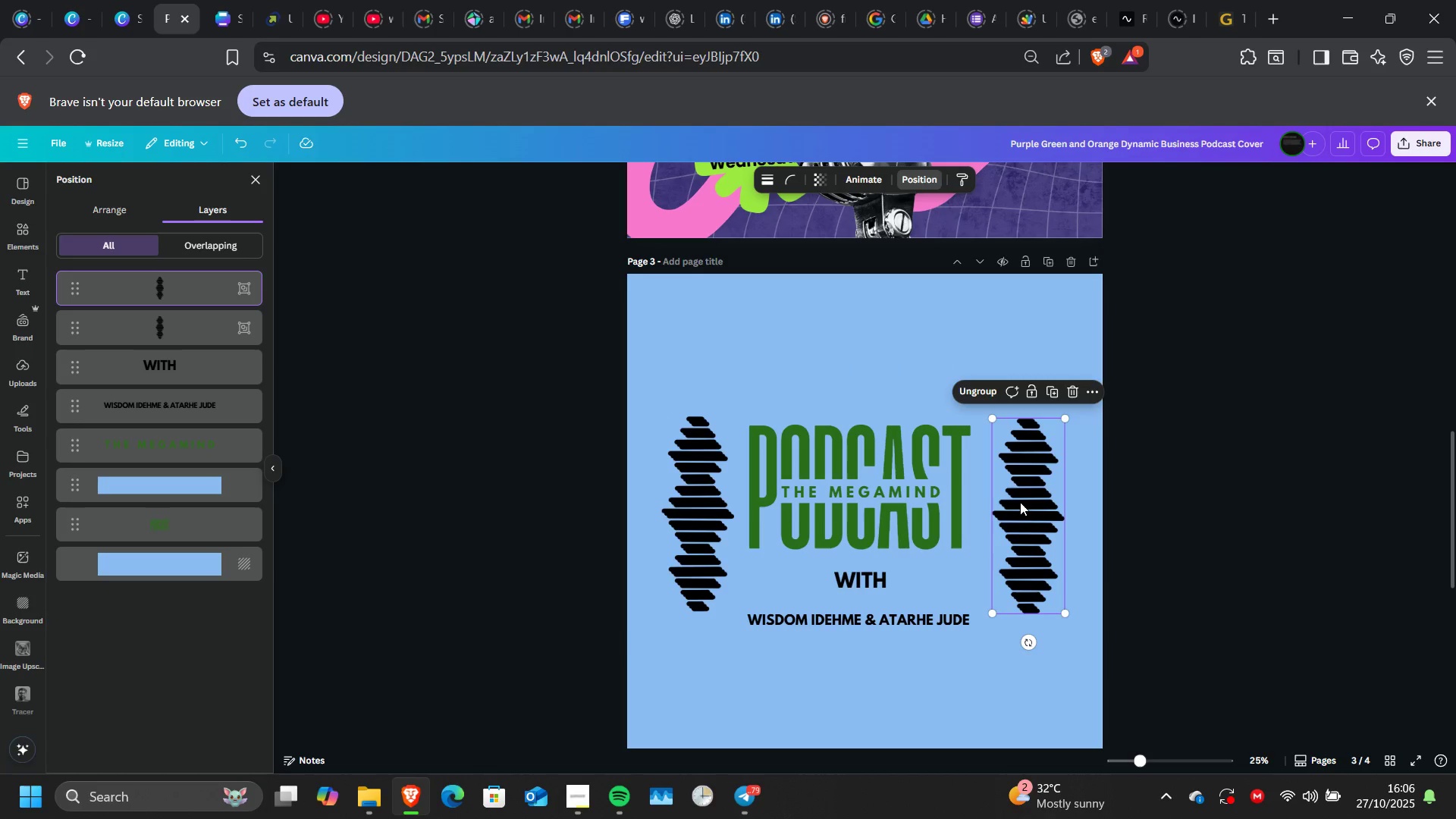 
left_click_drag(start_coordinate=[1020, 502], to_coordinate=[1103, 302])
 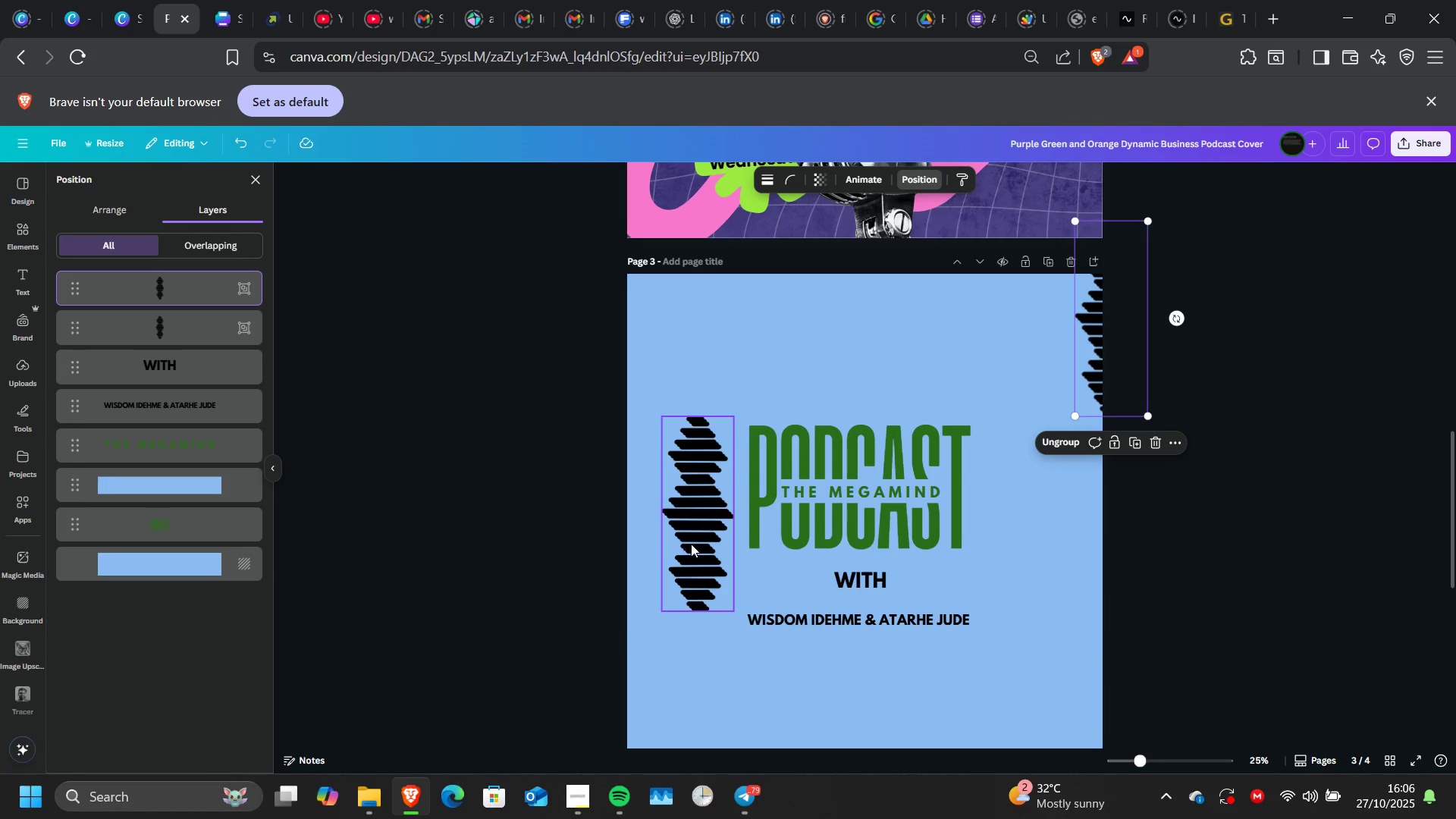 
left_click_drag(start_coordinate=[691, 544], to_coordinate=[622, 686])
 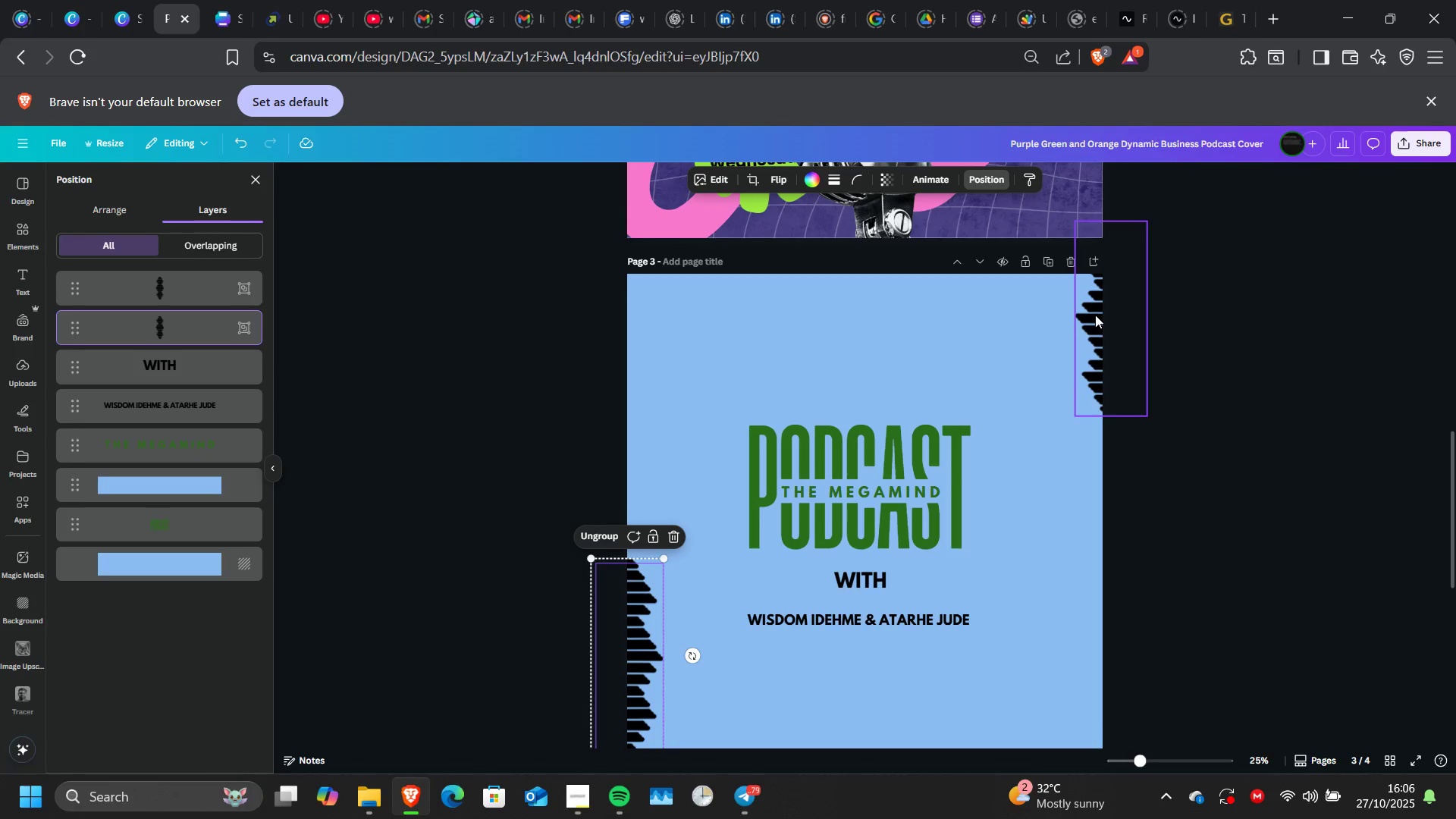 
left_click_drag(start_coordinate=[1095, 315], to_coordinate=[1090, 366])
 